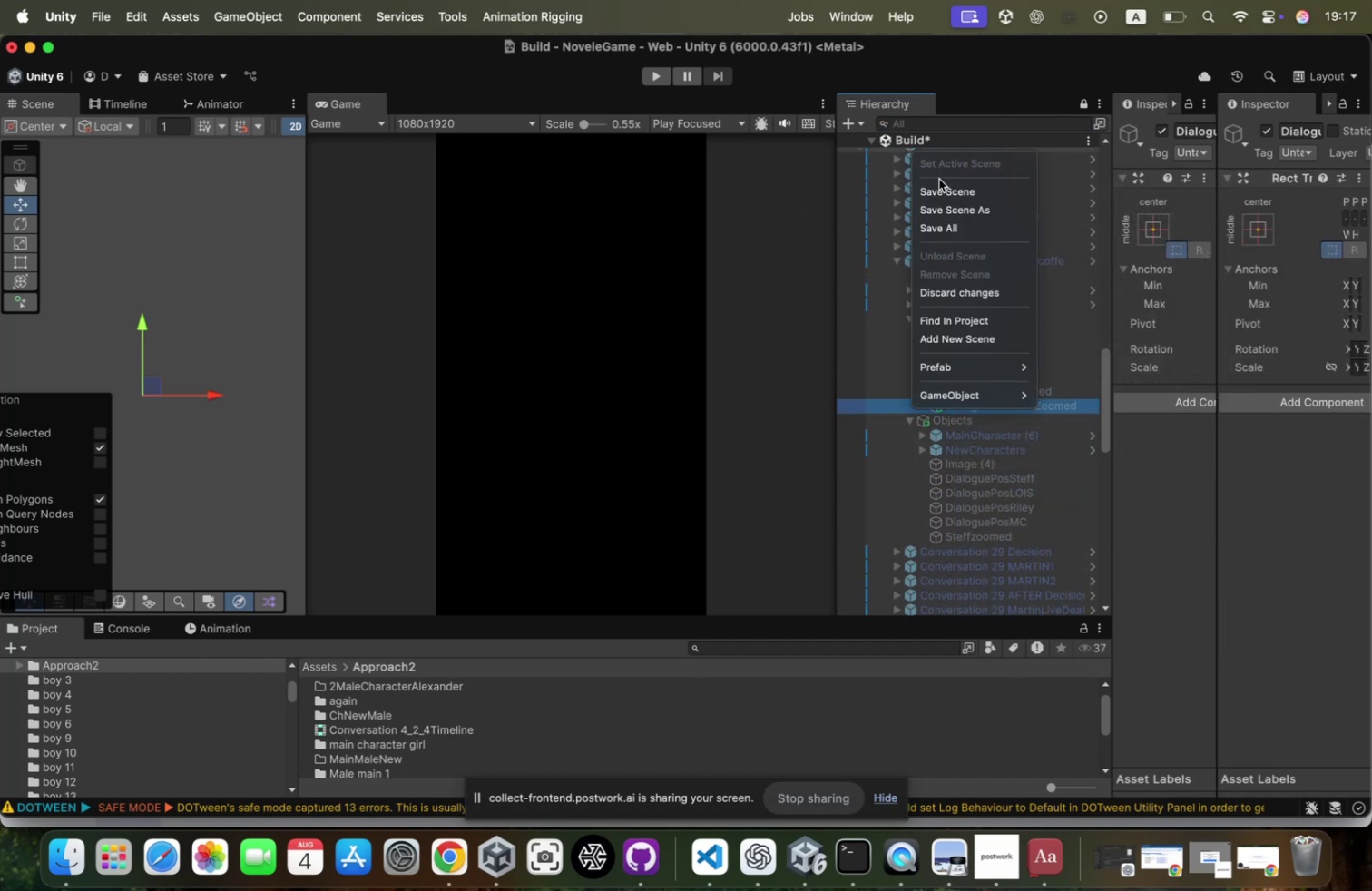 
left_click([942, 186])
 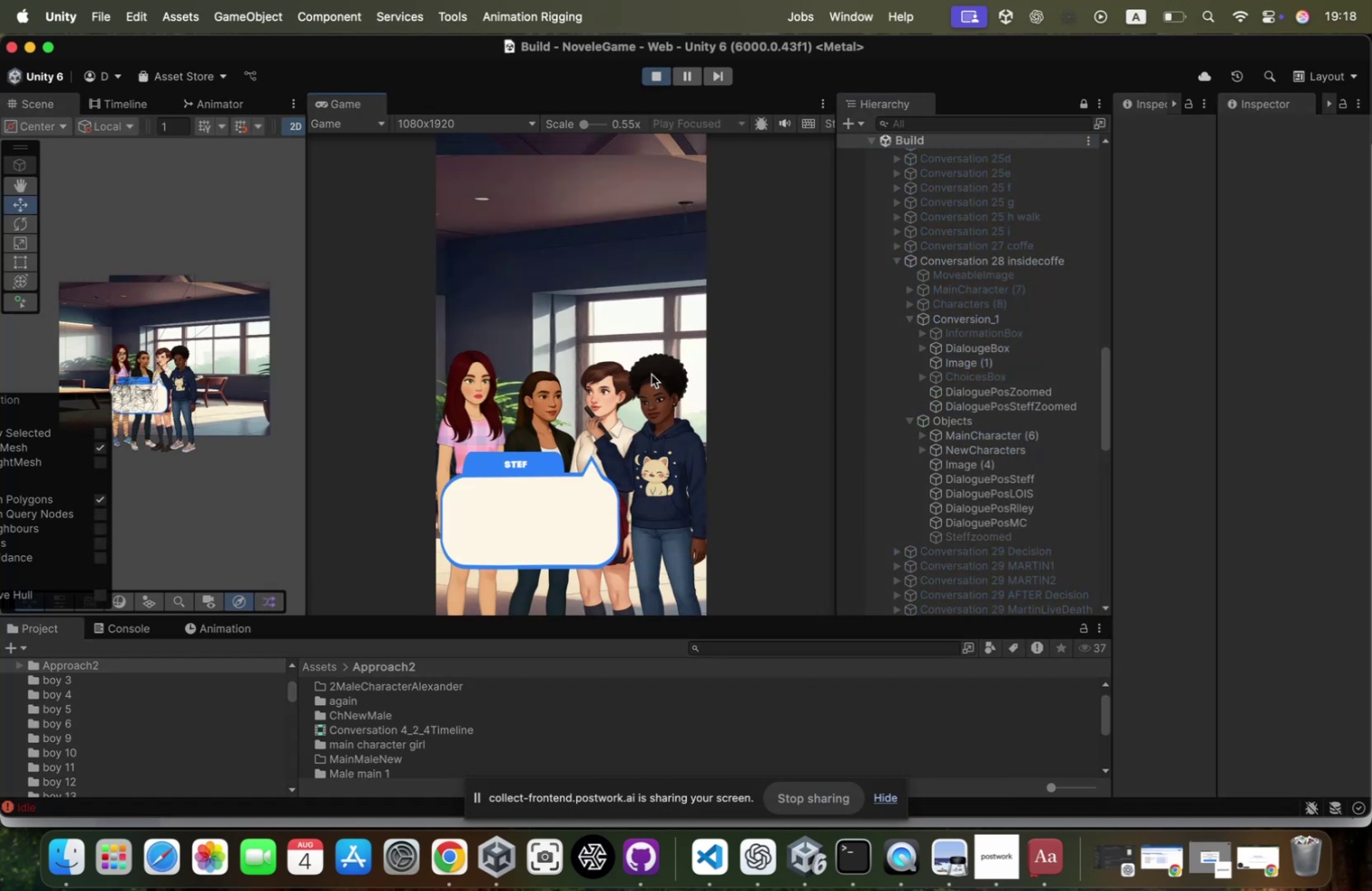 
wait(7.16)
 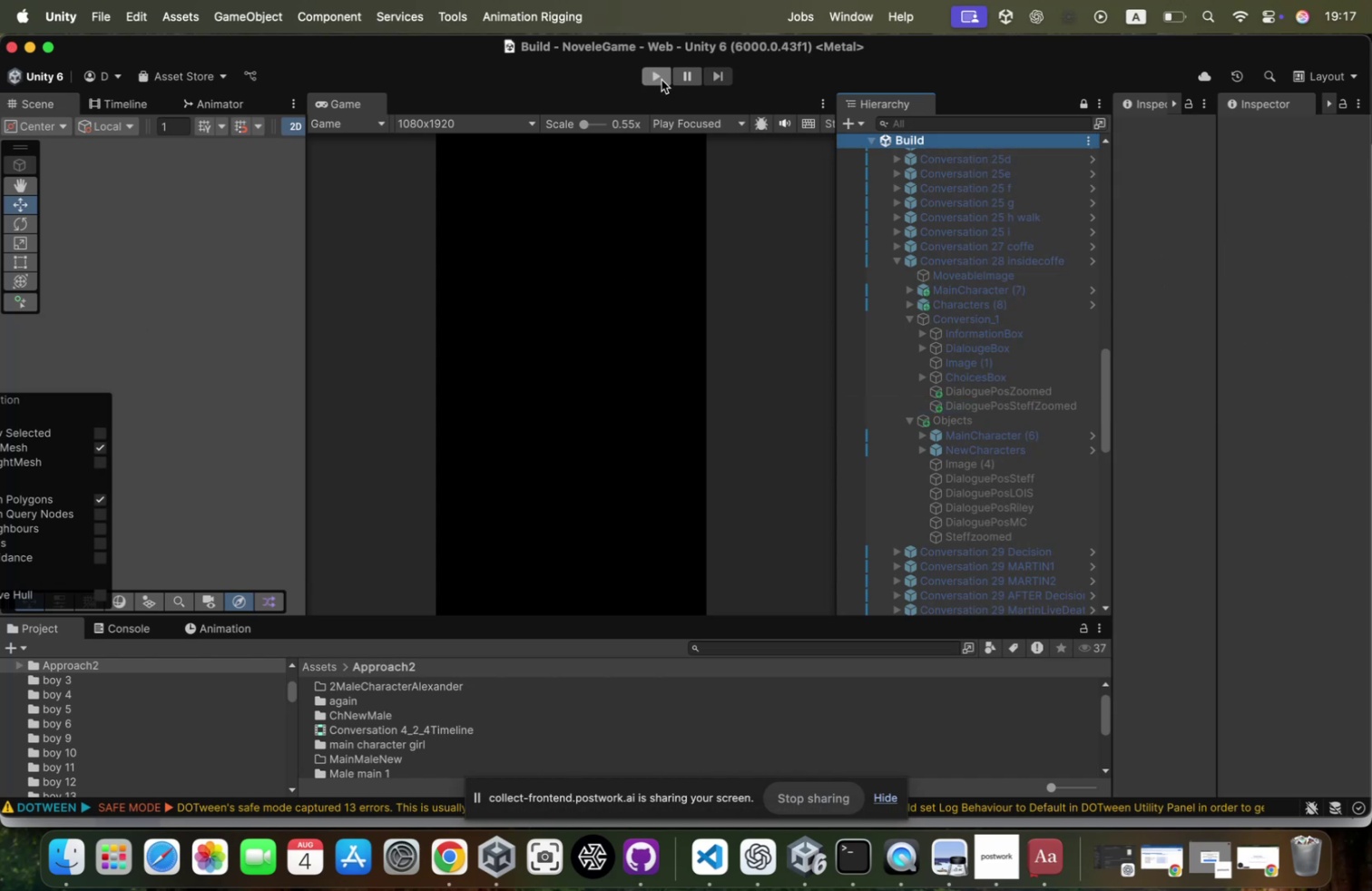 
left_click_drag(start_coordinate=[581, 127], to_coordinate=[514, 118])
 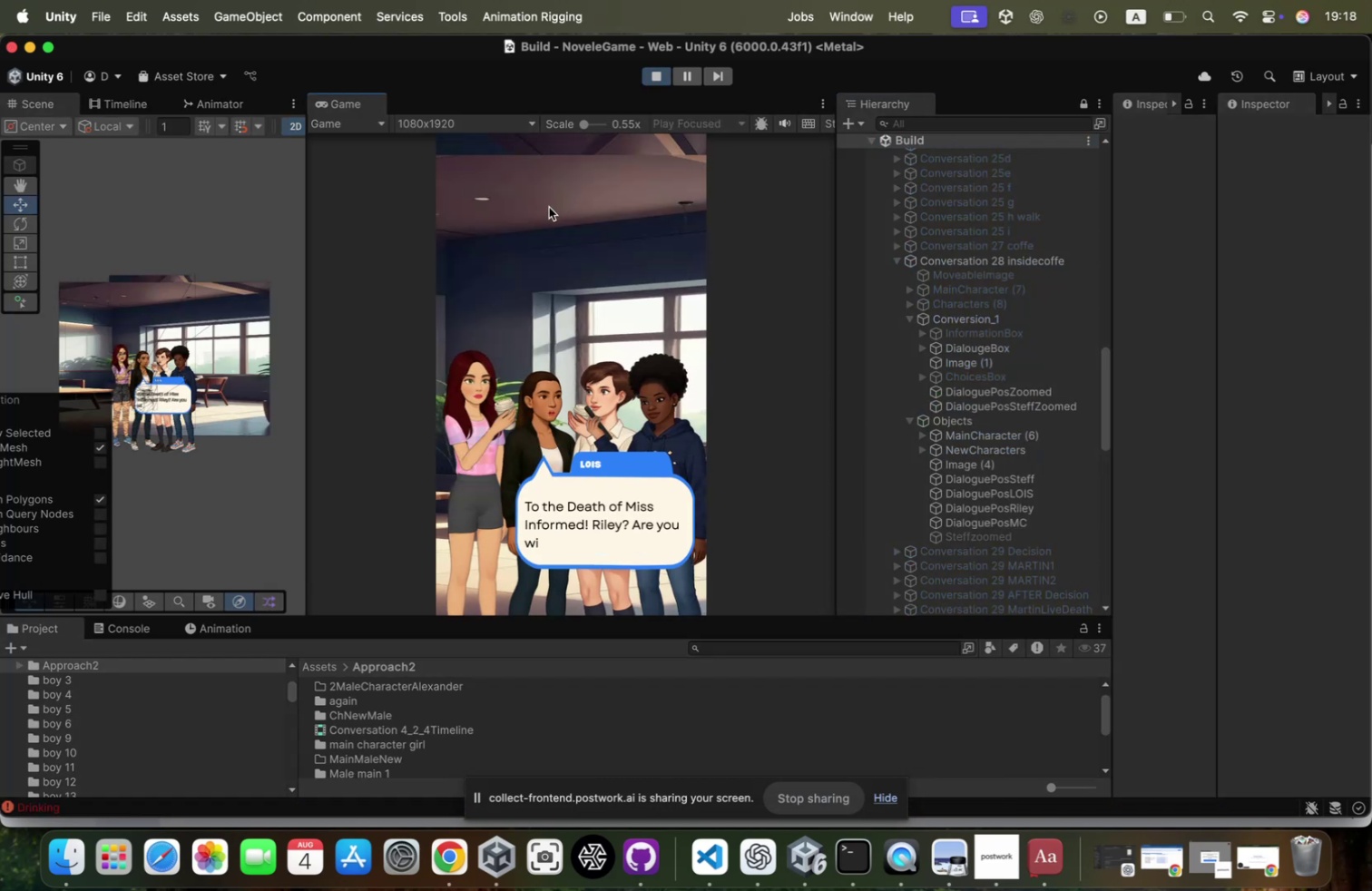 
left_click([539, 211])
 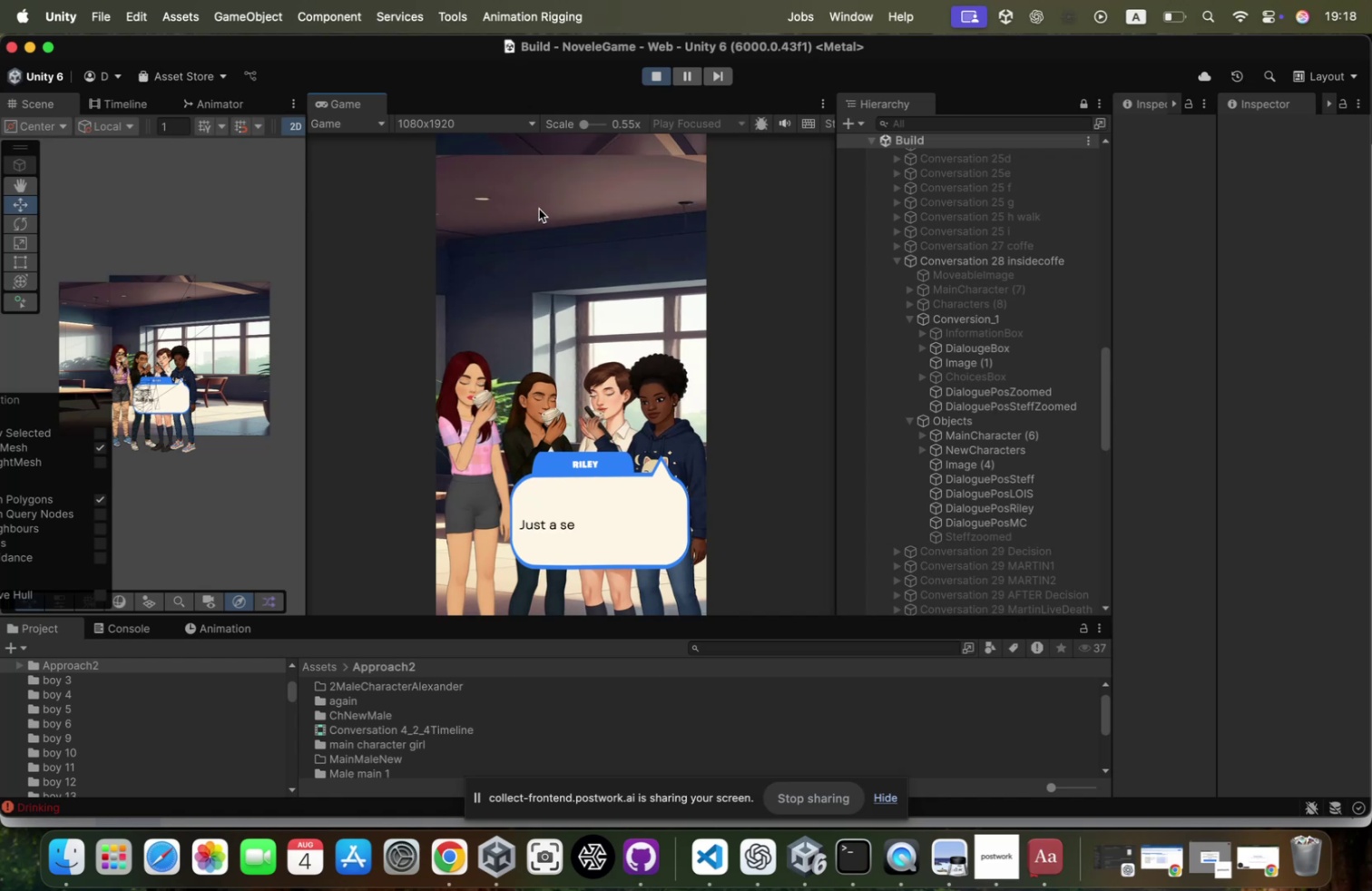 
left_click([539, 208])
 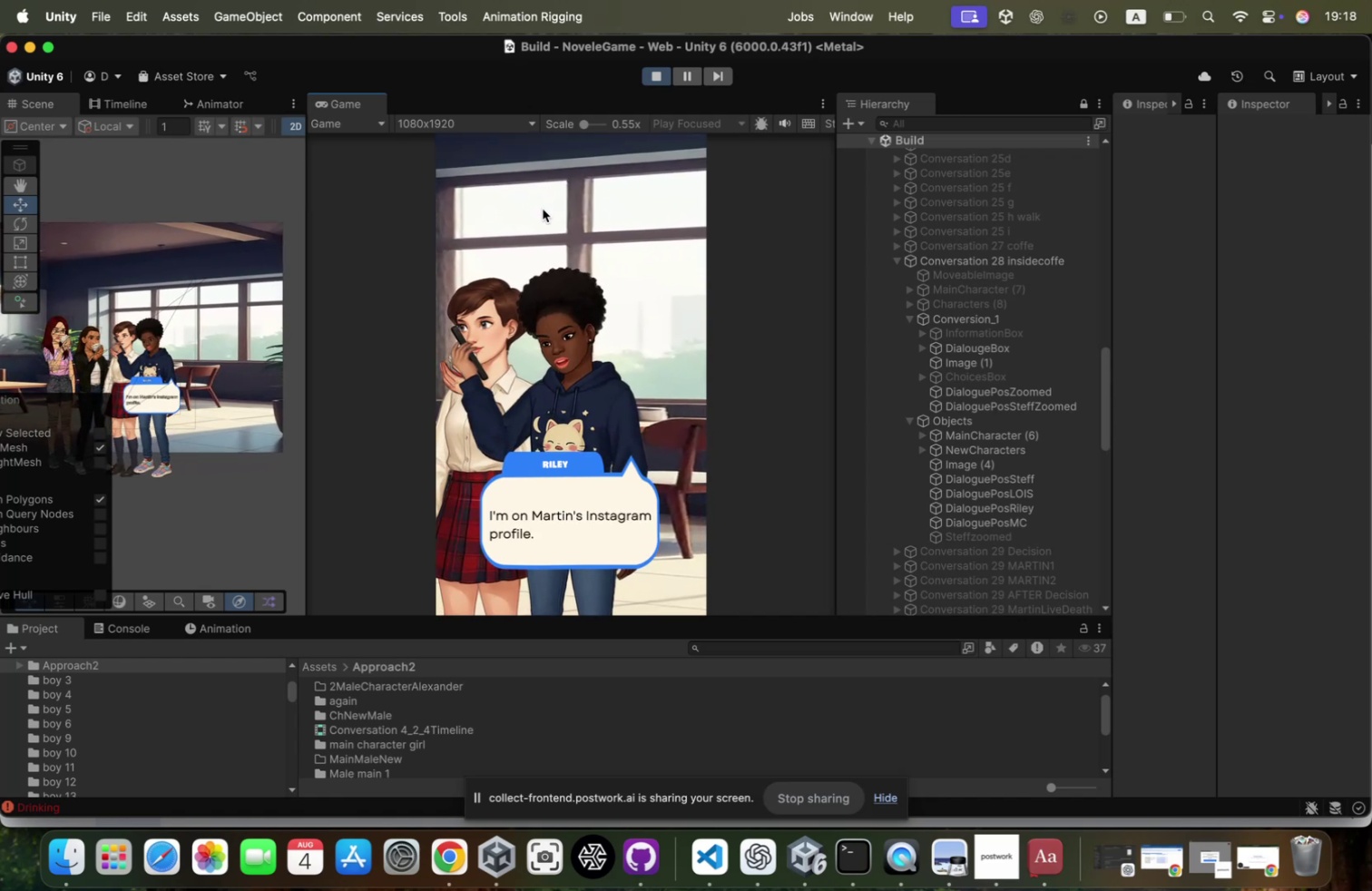 
left_click([543, 208])
 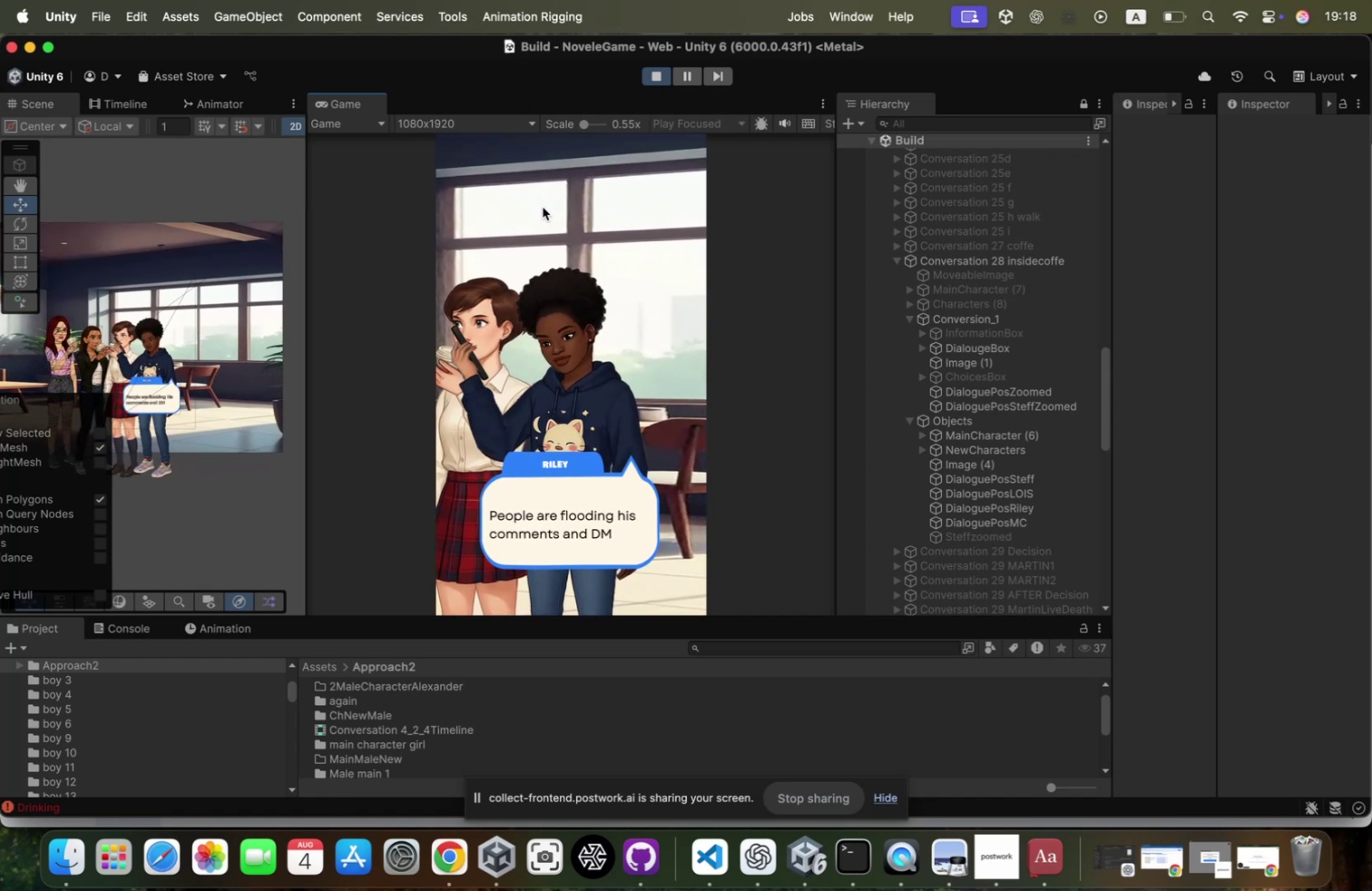 
left_click([538, 230])
 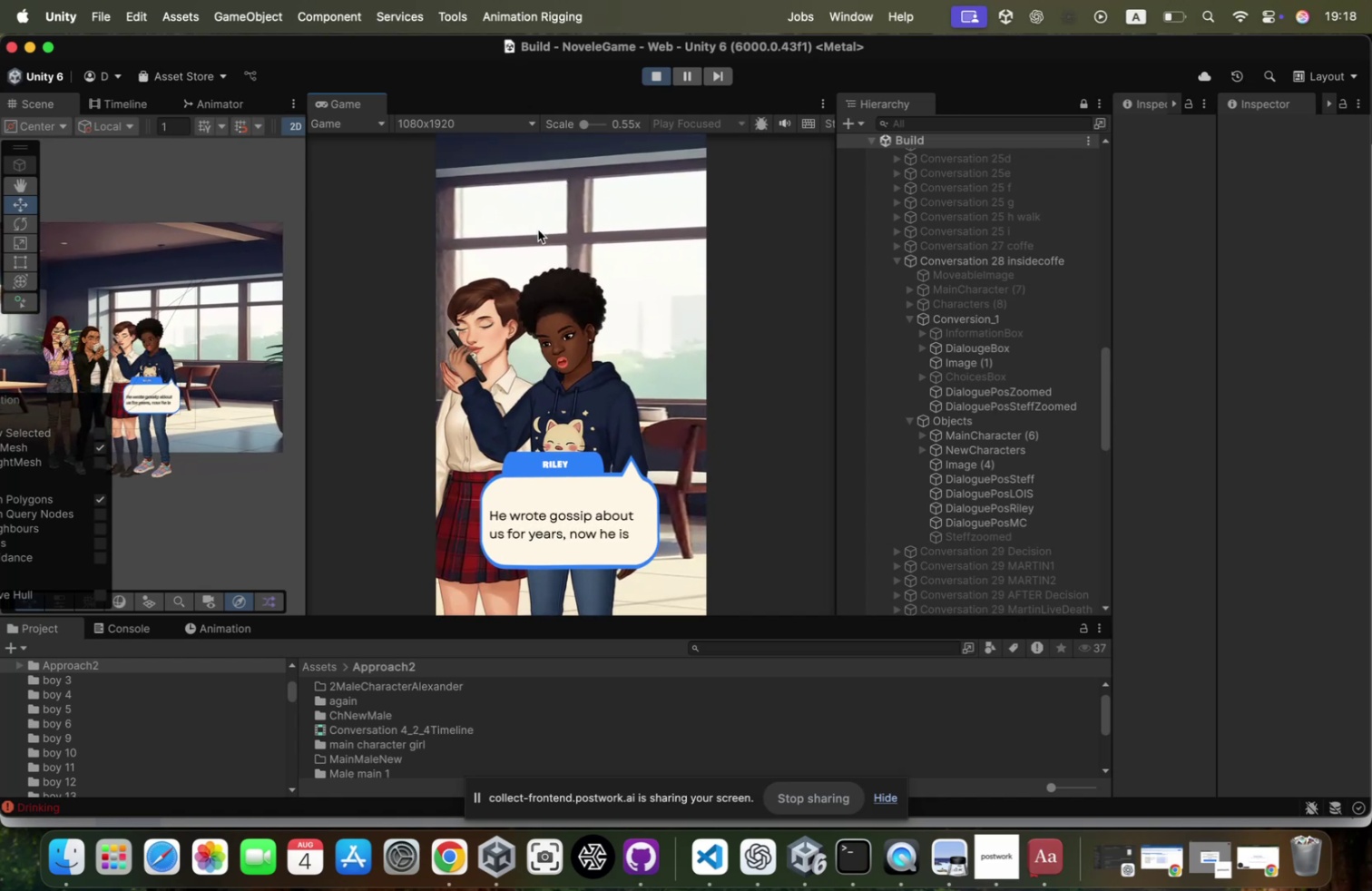 
left_click([538, 230])
 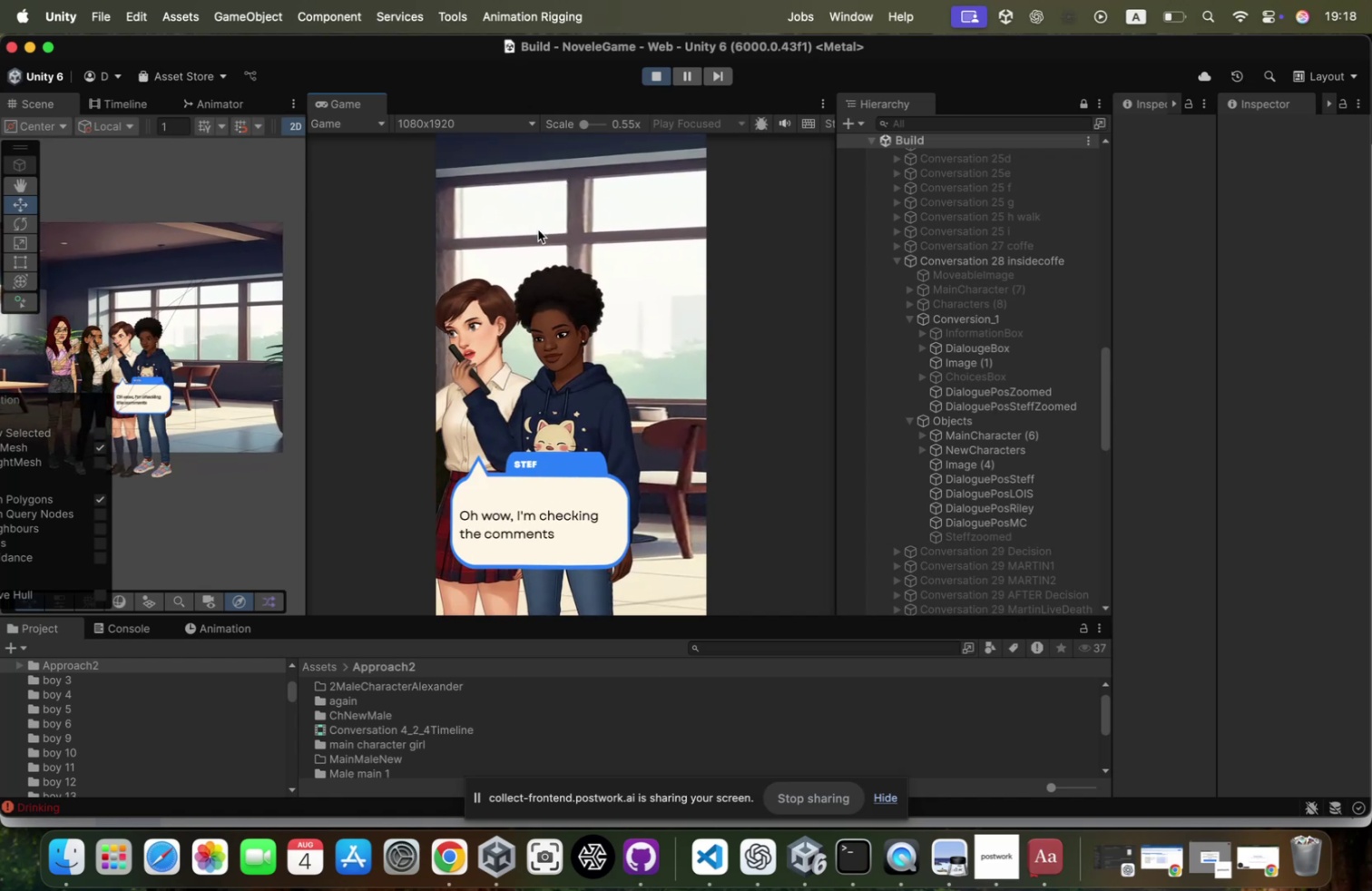 
left_click([538, 230])
 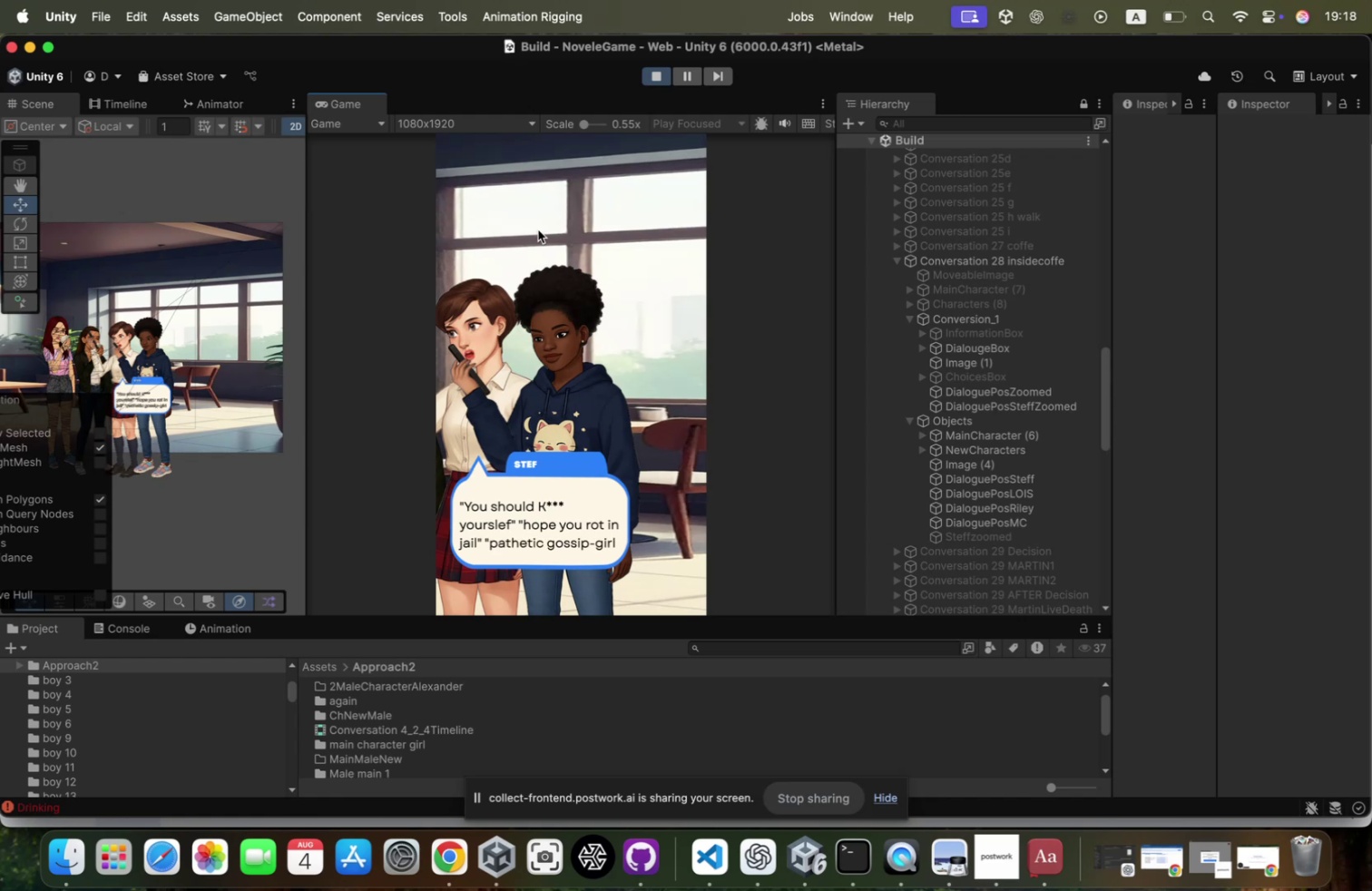 
left_click([538, 230])
 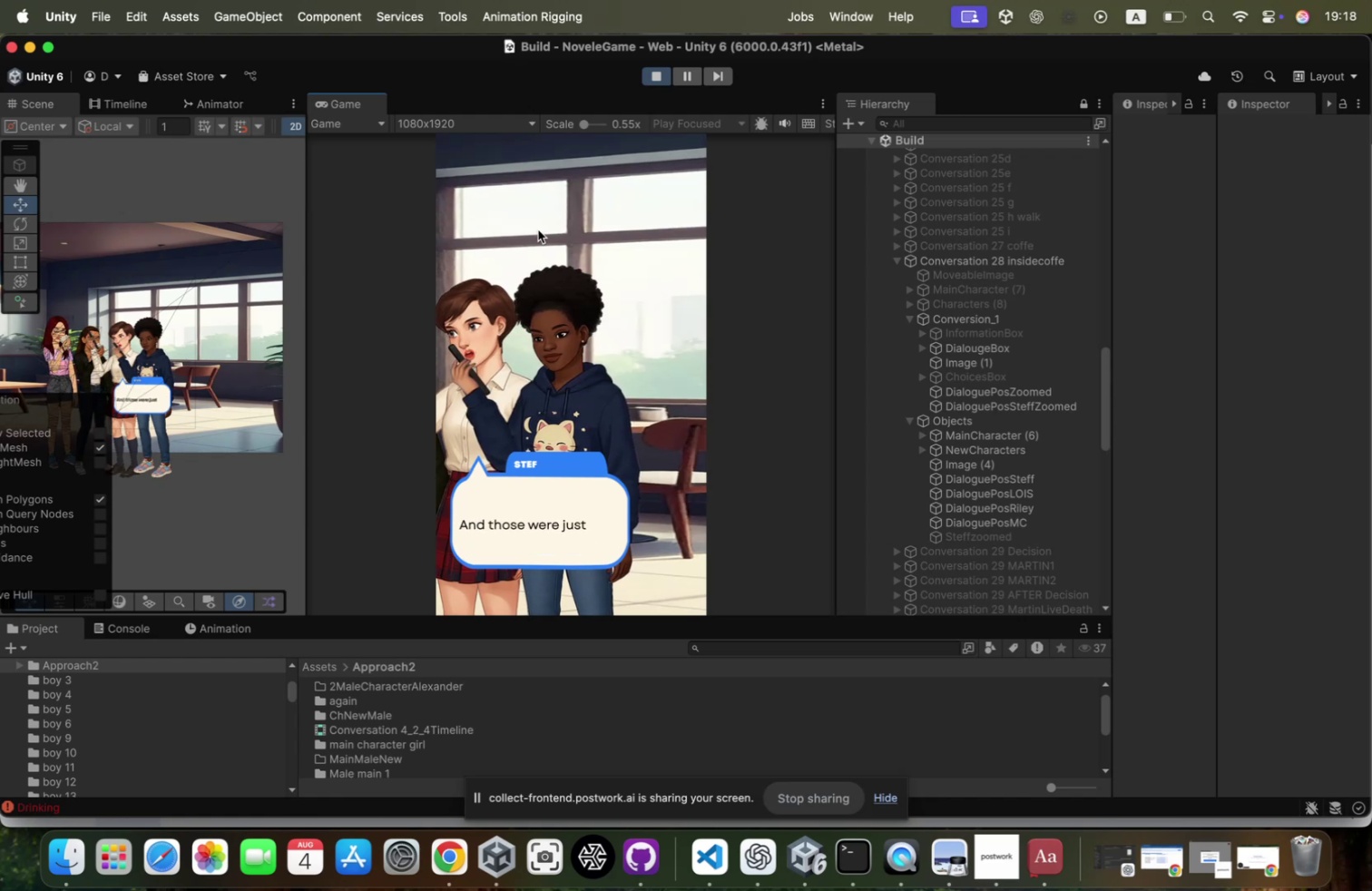 
left_click([538, 230])
 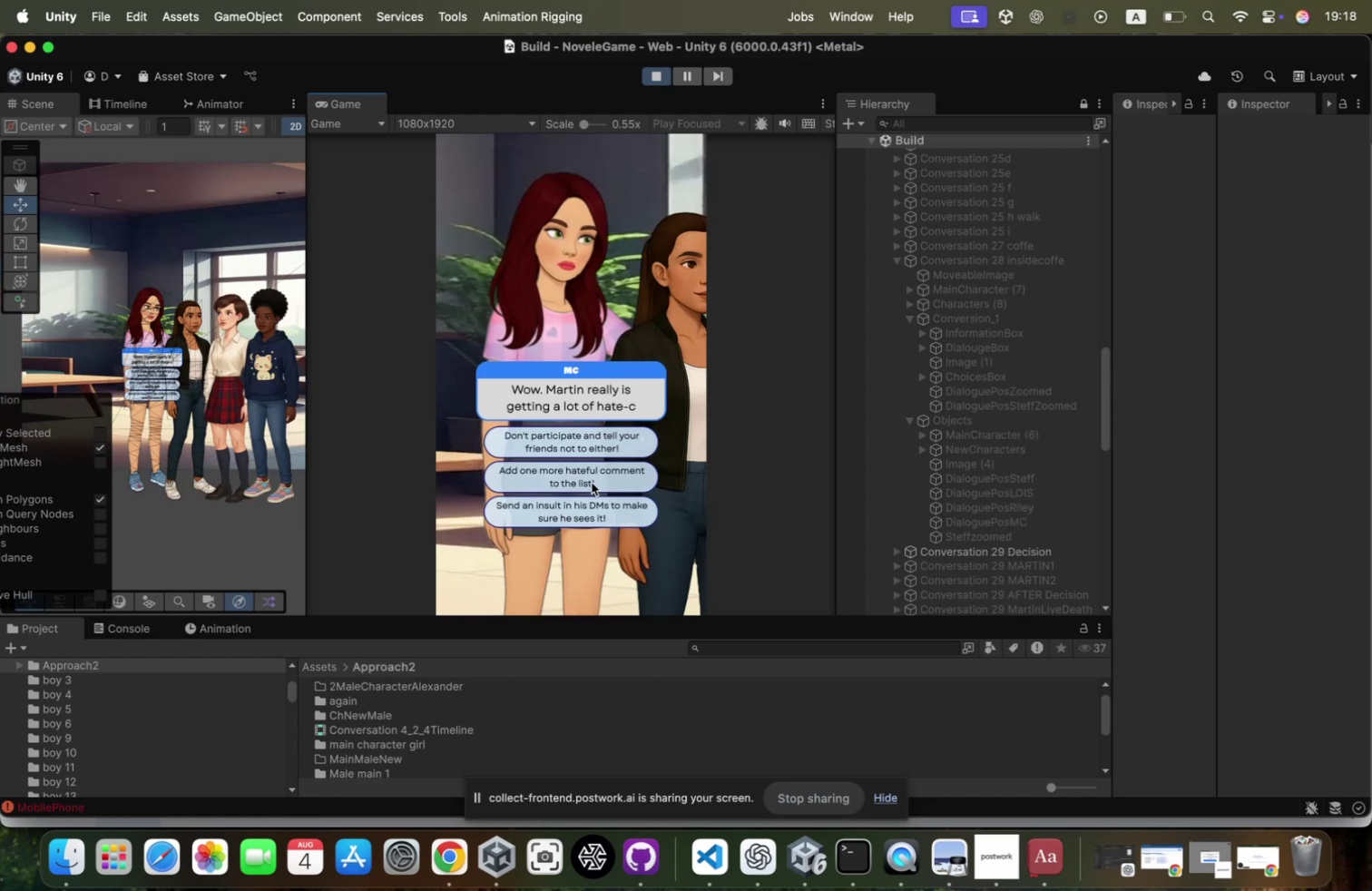 
left_click([583, 504])
 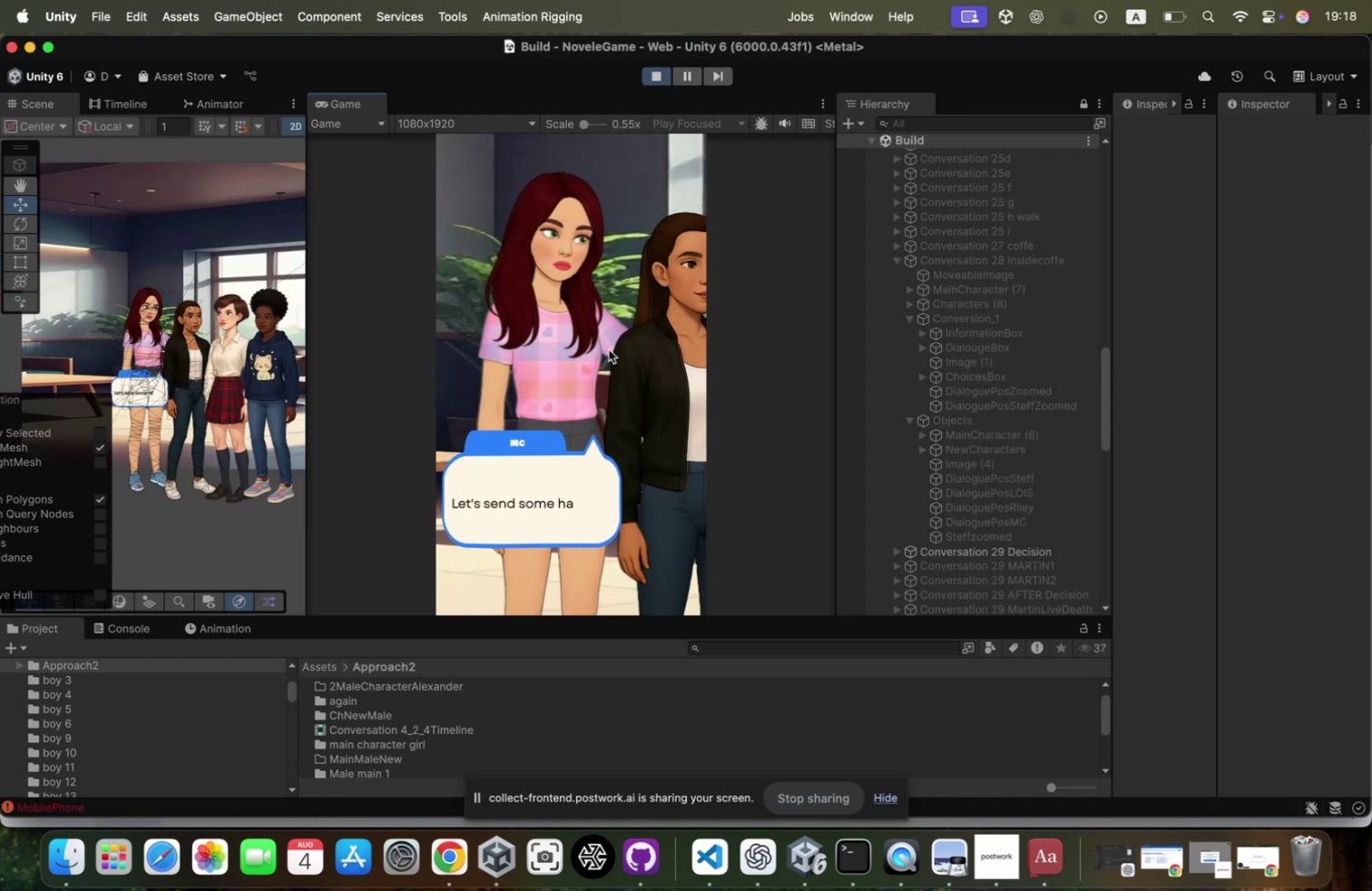 
left_click([609, 349])
 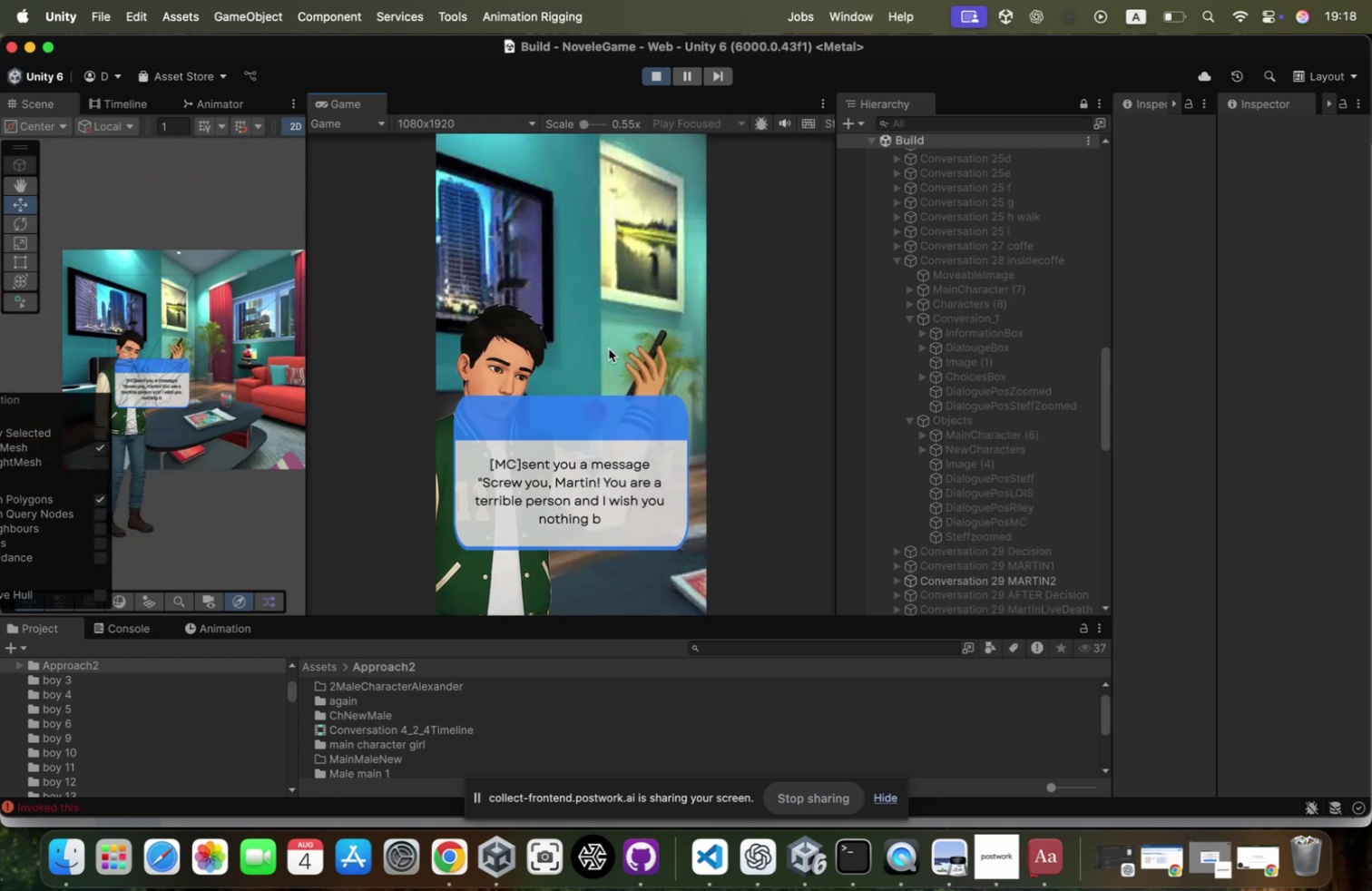 
left_click([609, 348])
 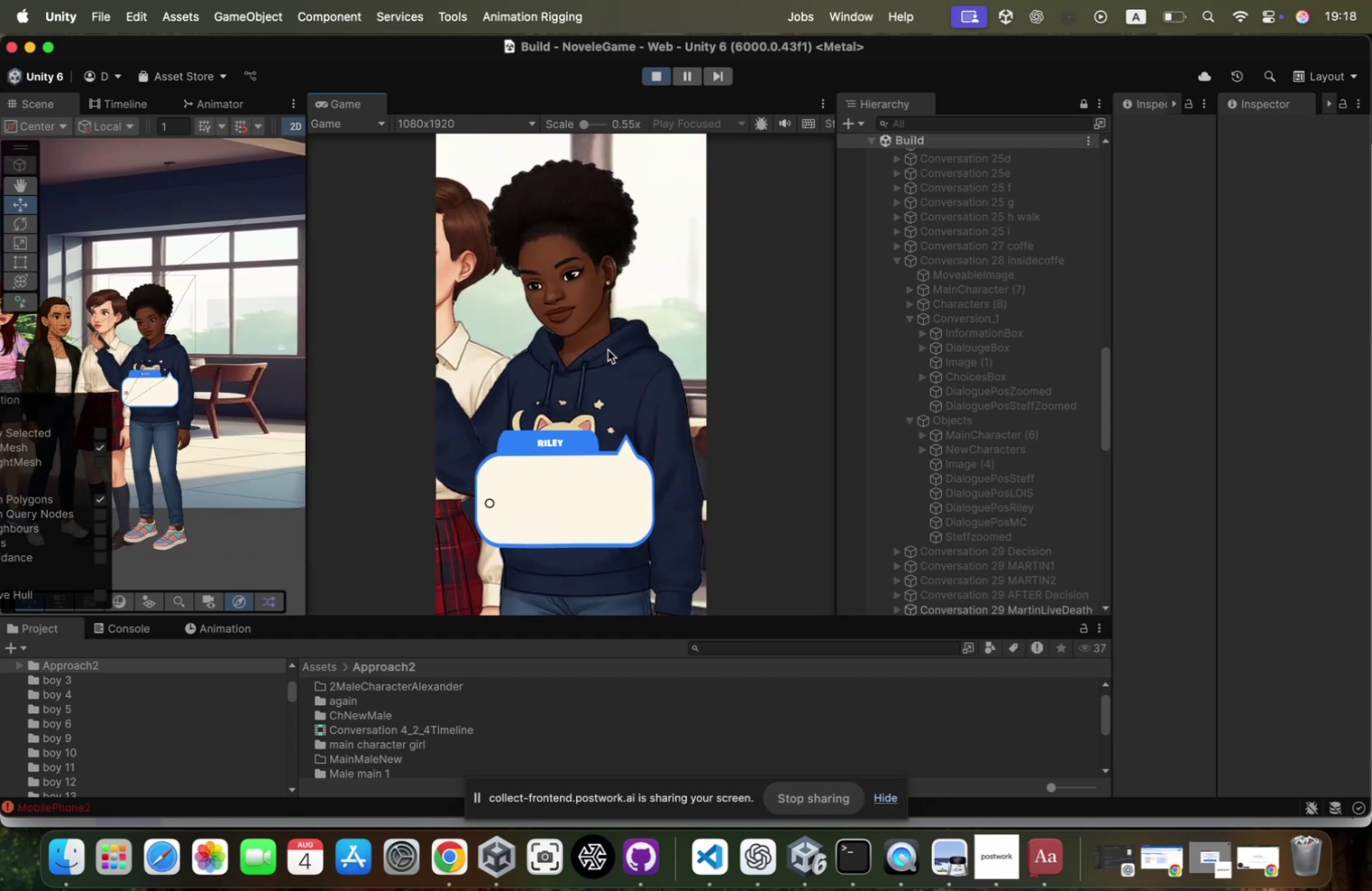 
wait(5.86)
 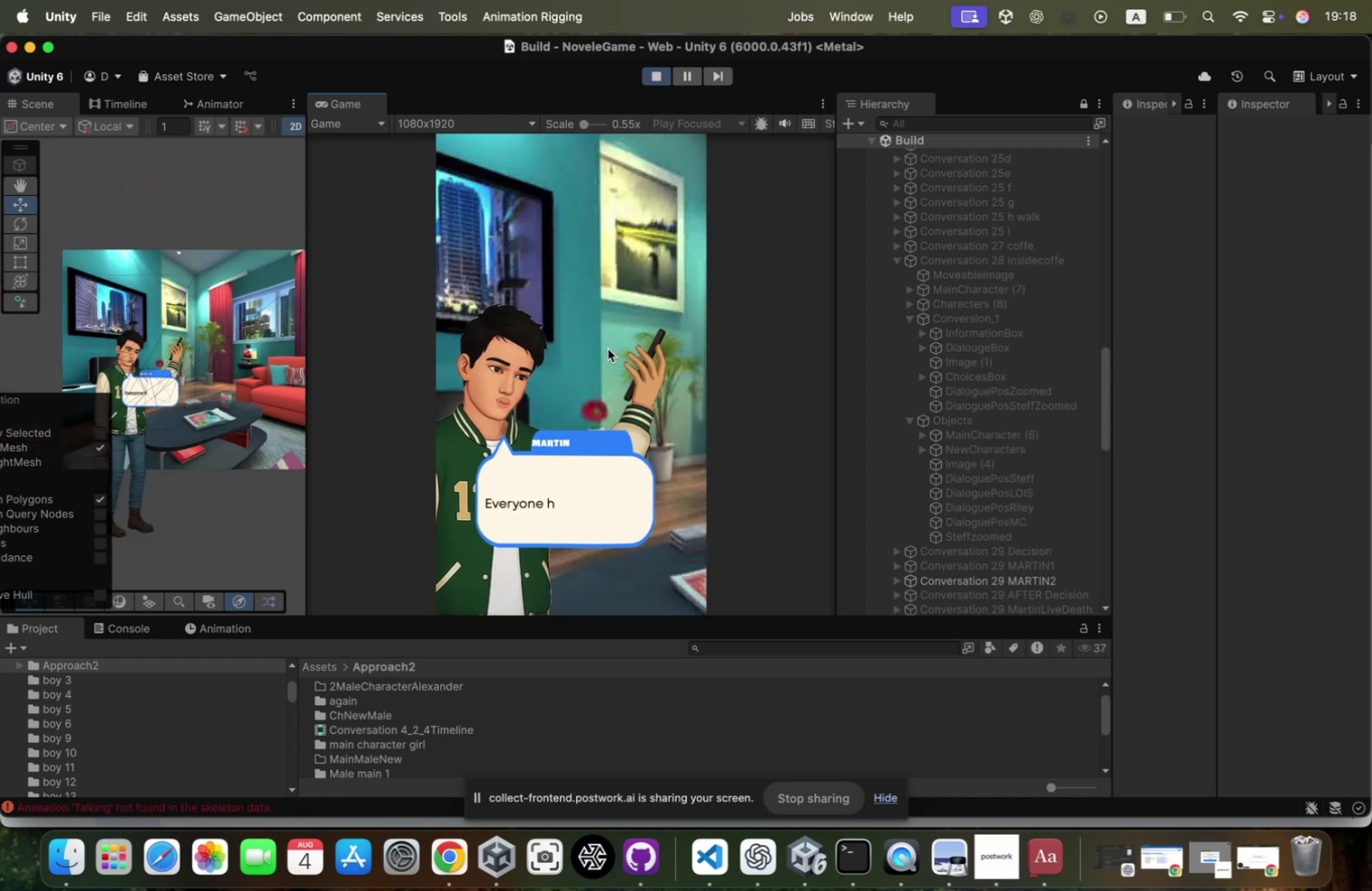 
left_click([608, 349])
 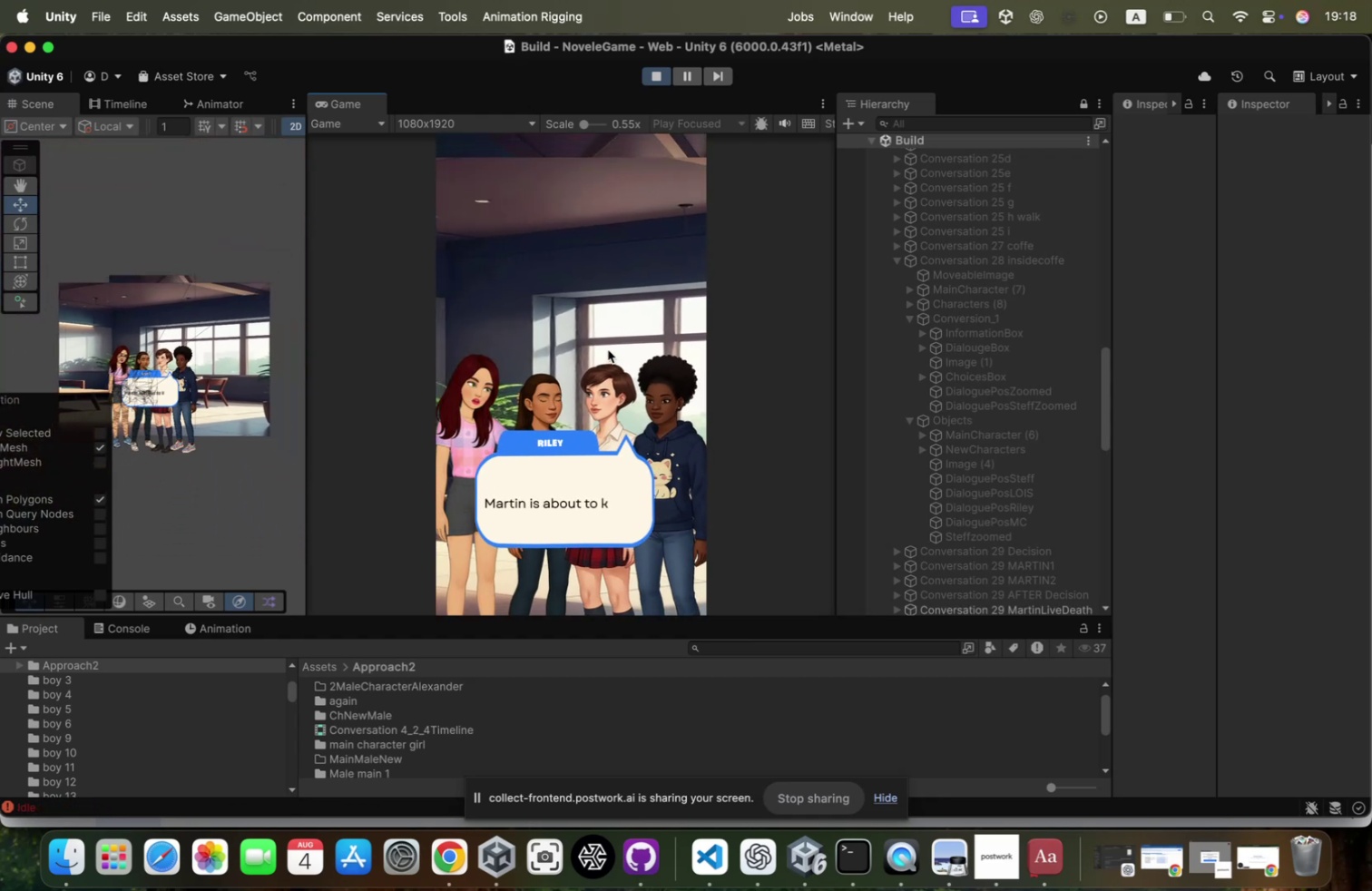 
left_click([608, 349])
 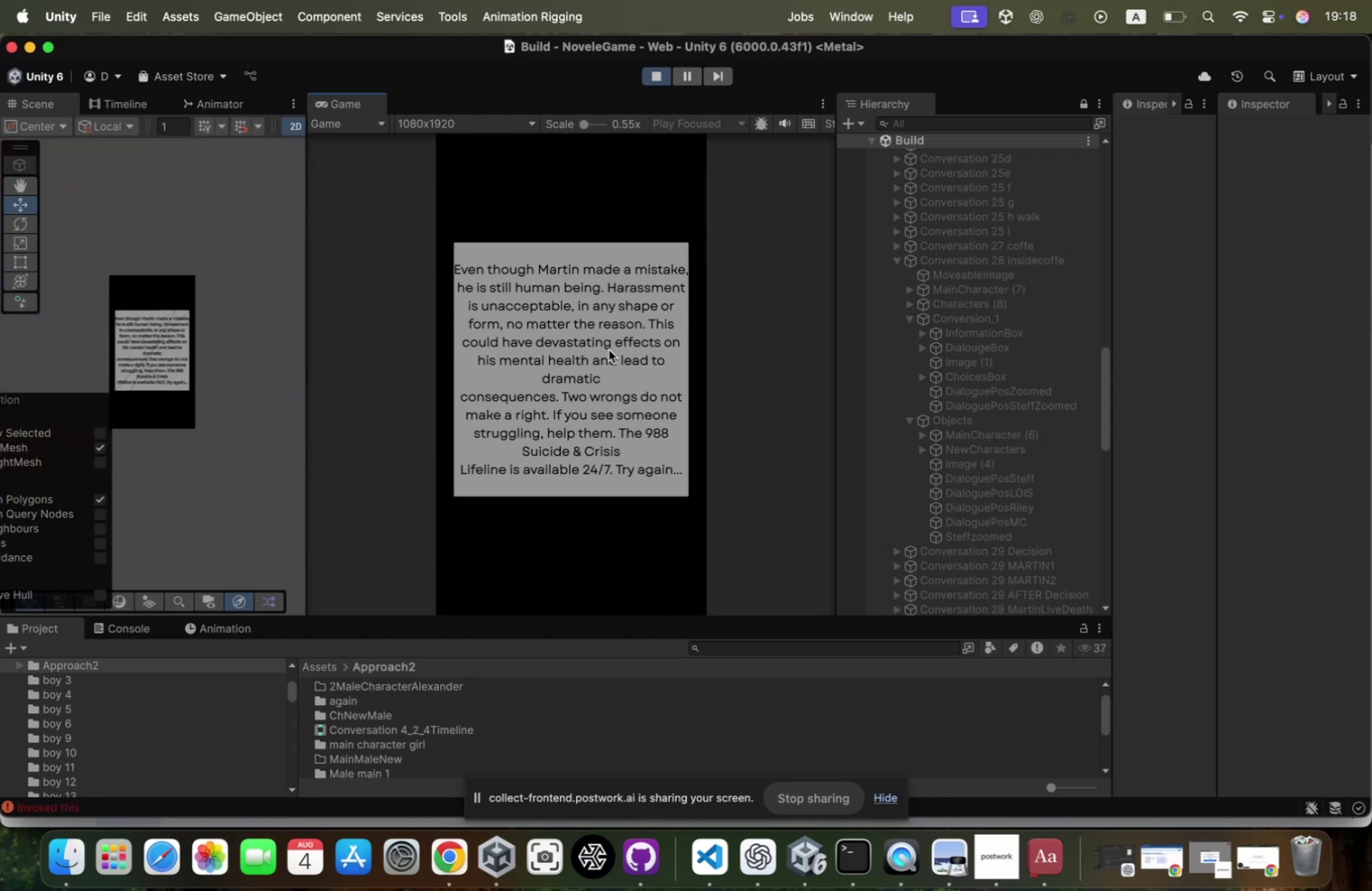 
wait(10.78)
 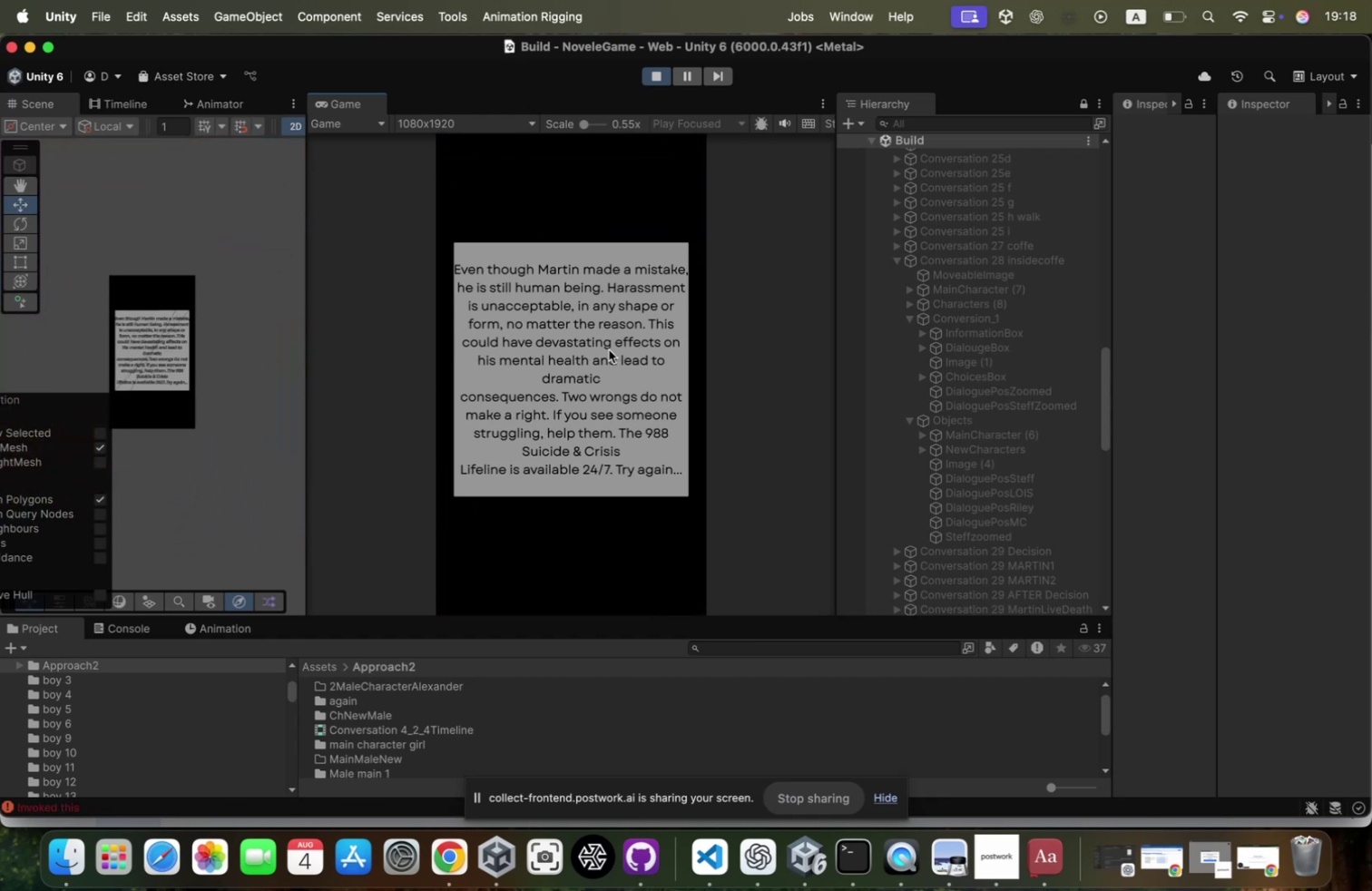 
left_click([537, 435])
 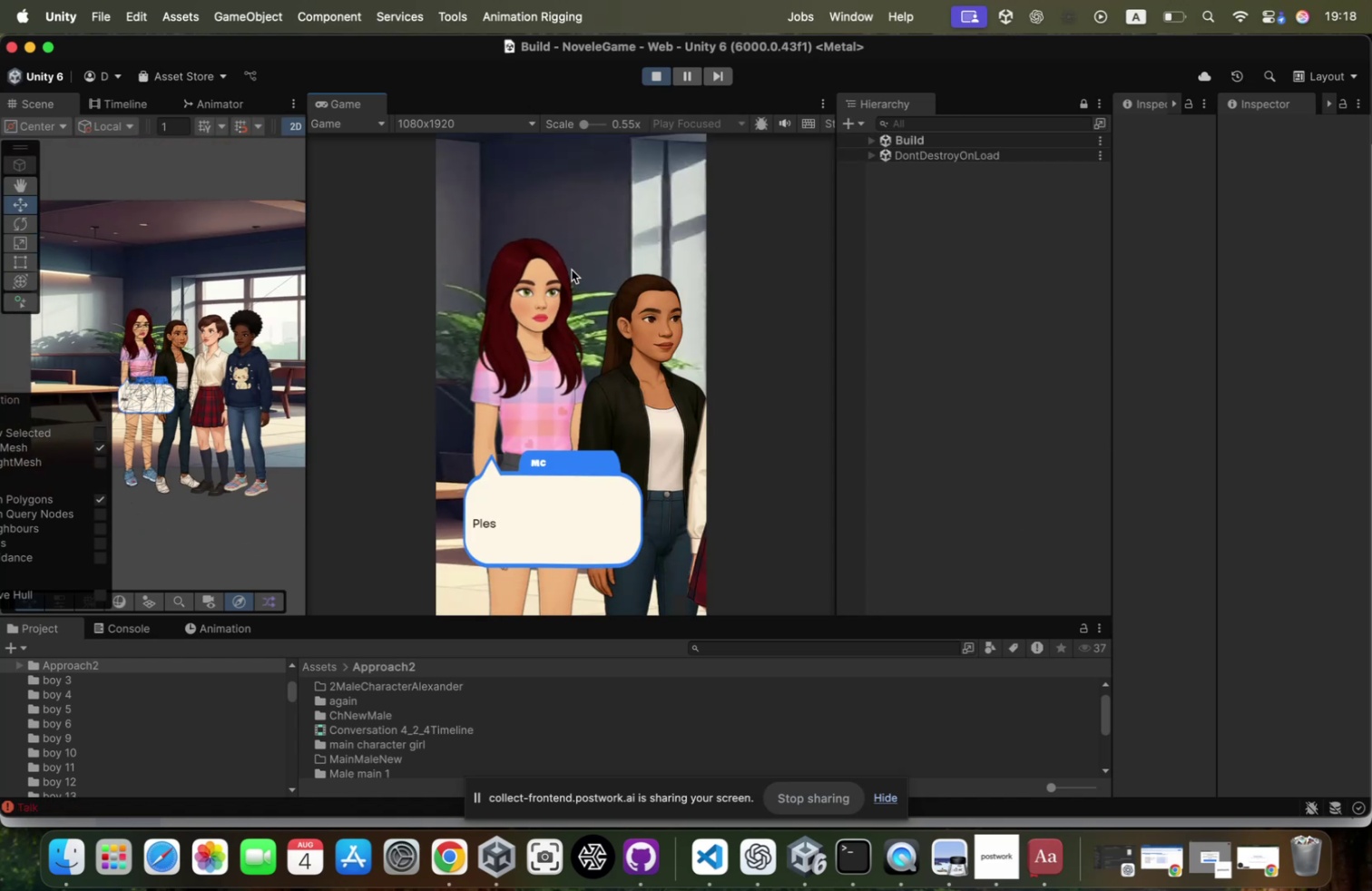 
left_click([572, 269])
 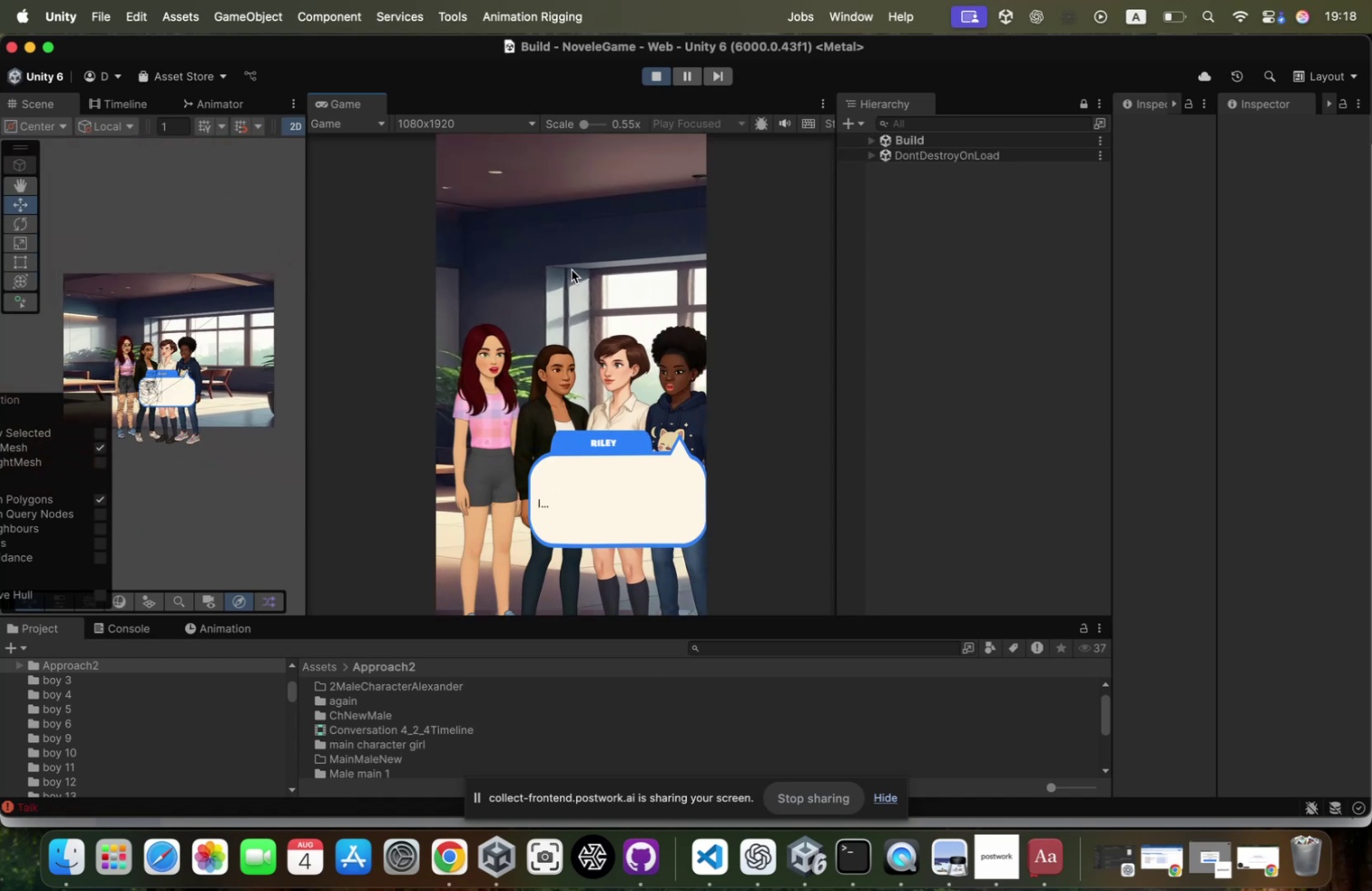 
left_click([572, 269])
 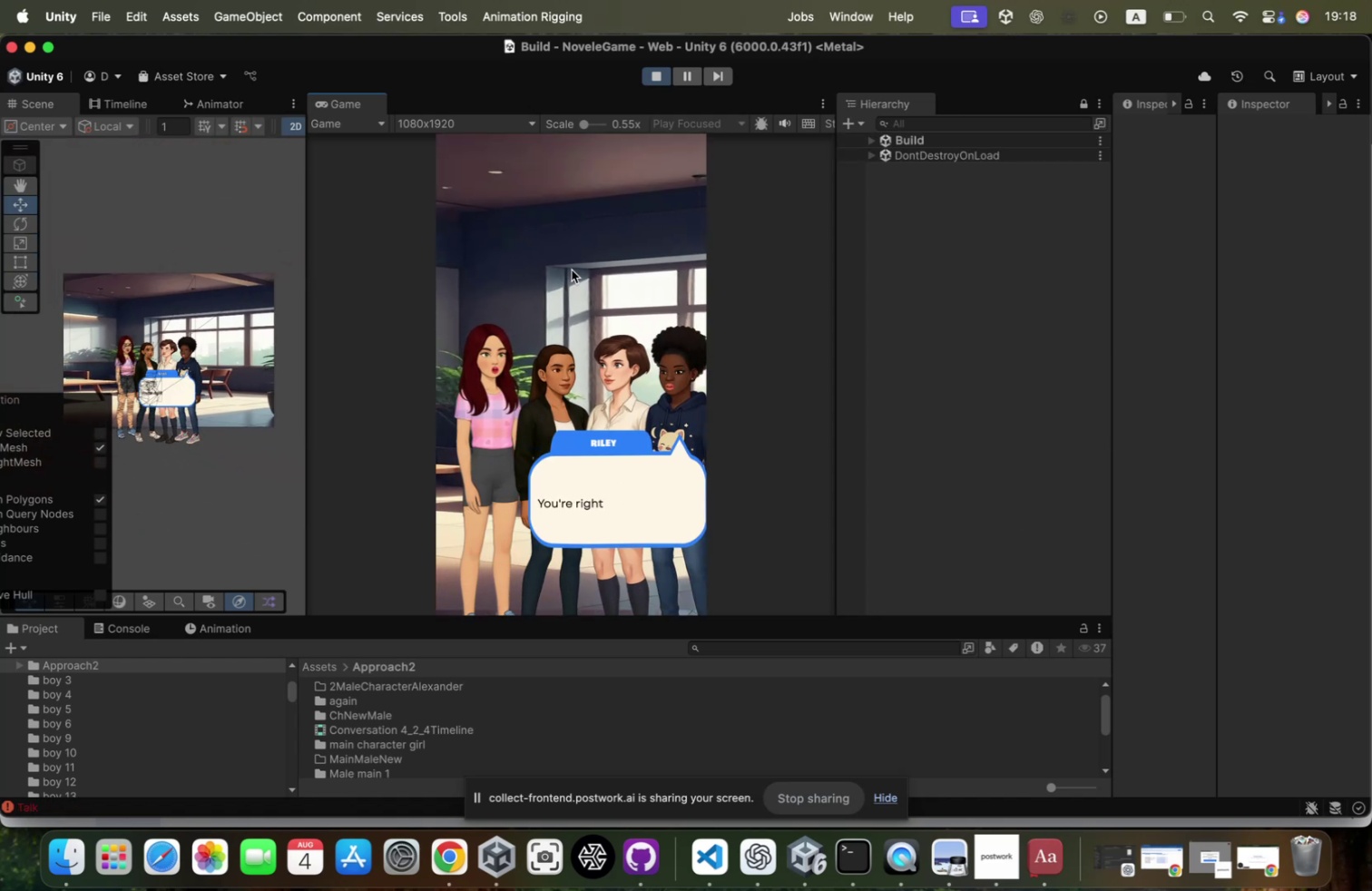 
left_click([572, 269])
 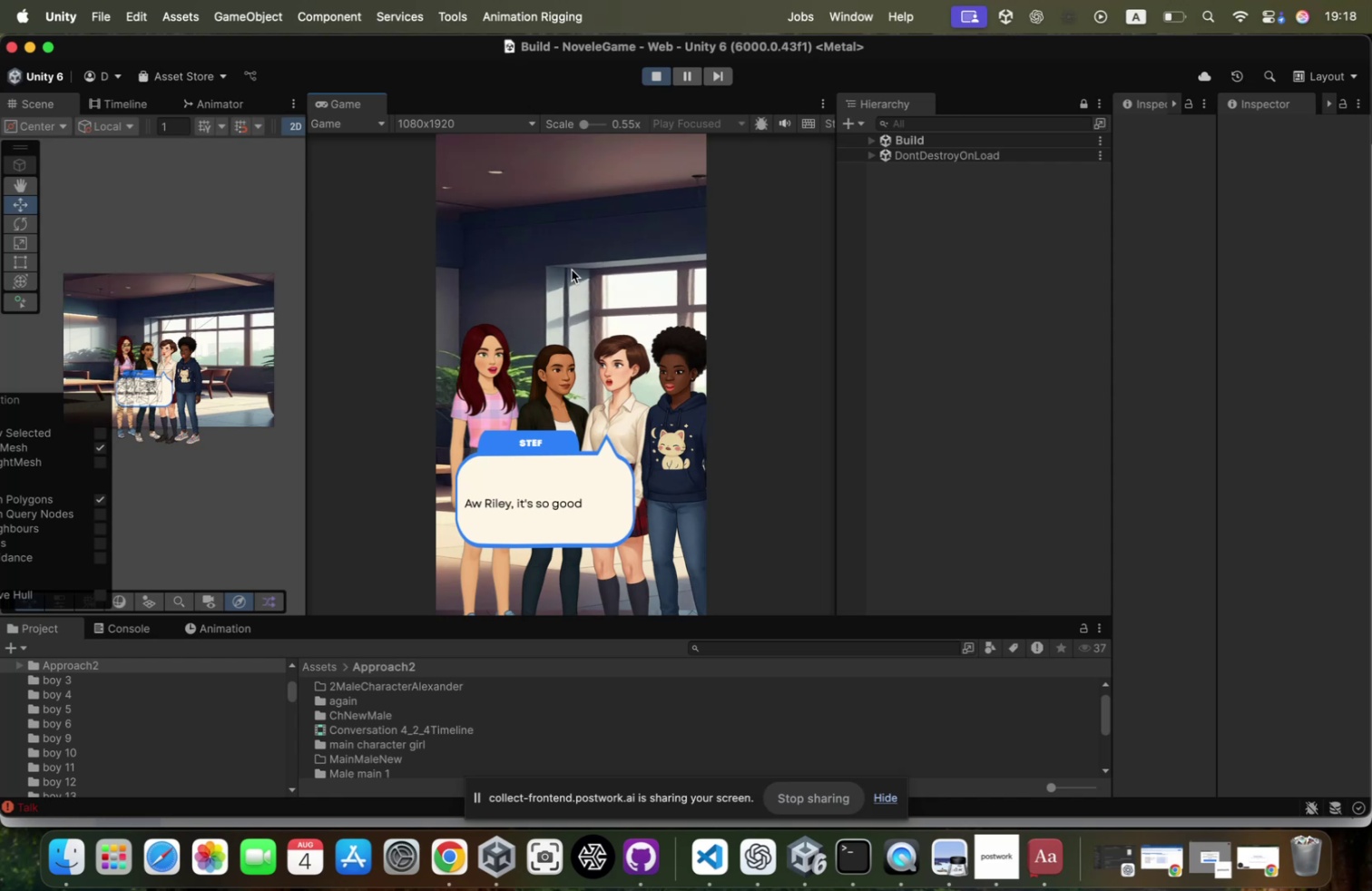 
left_click([572, 269])
 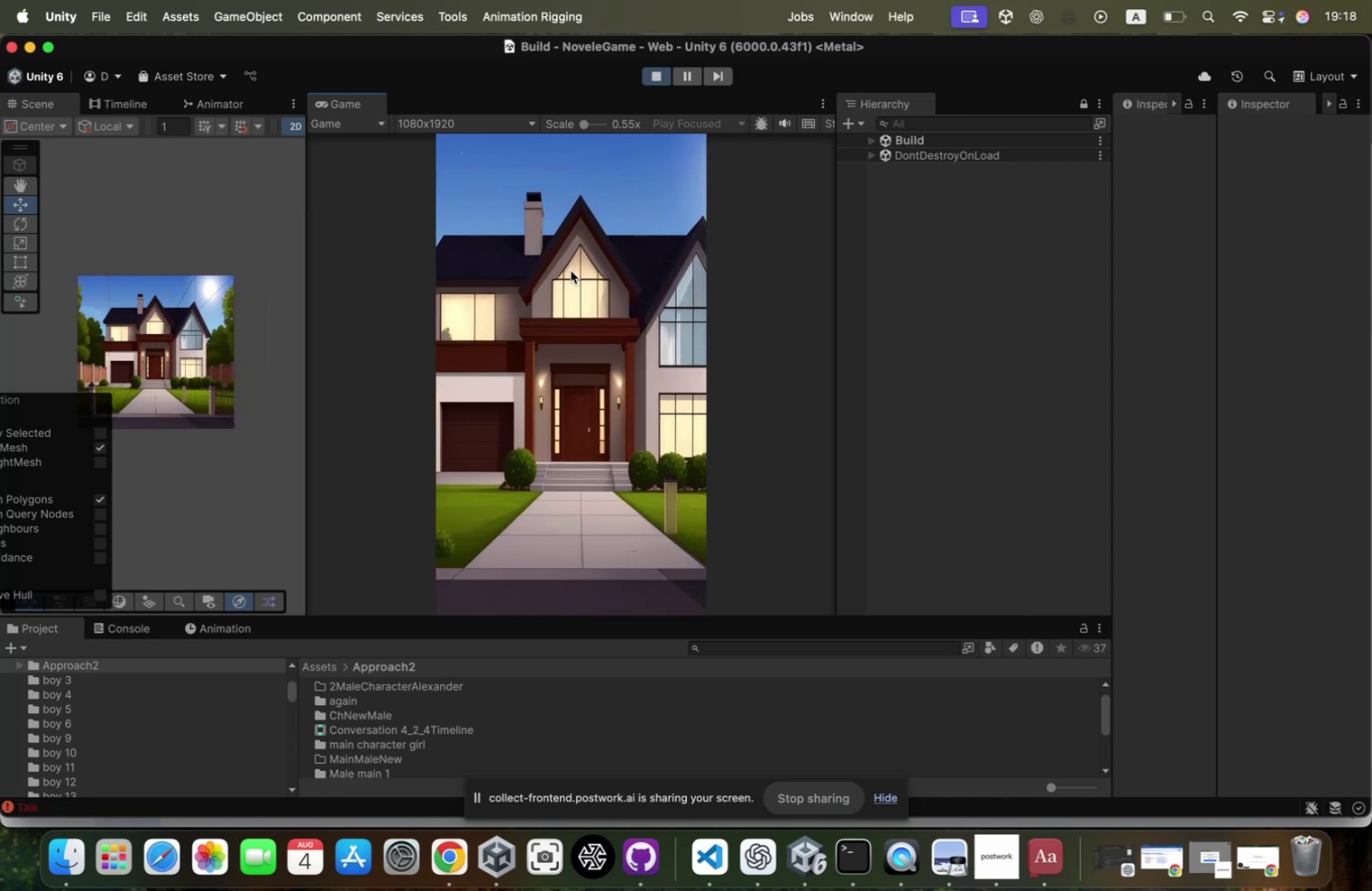 
left_click([569, 274])
 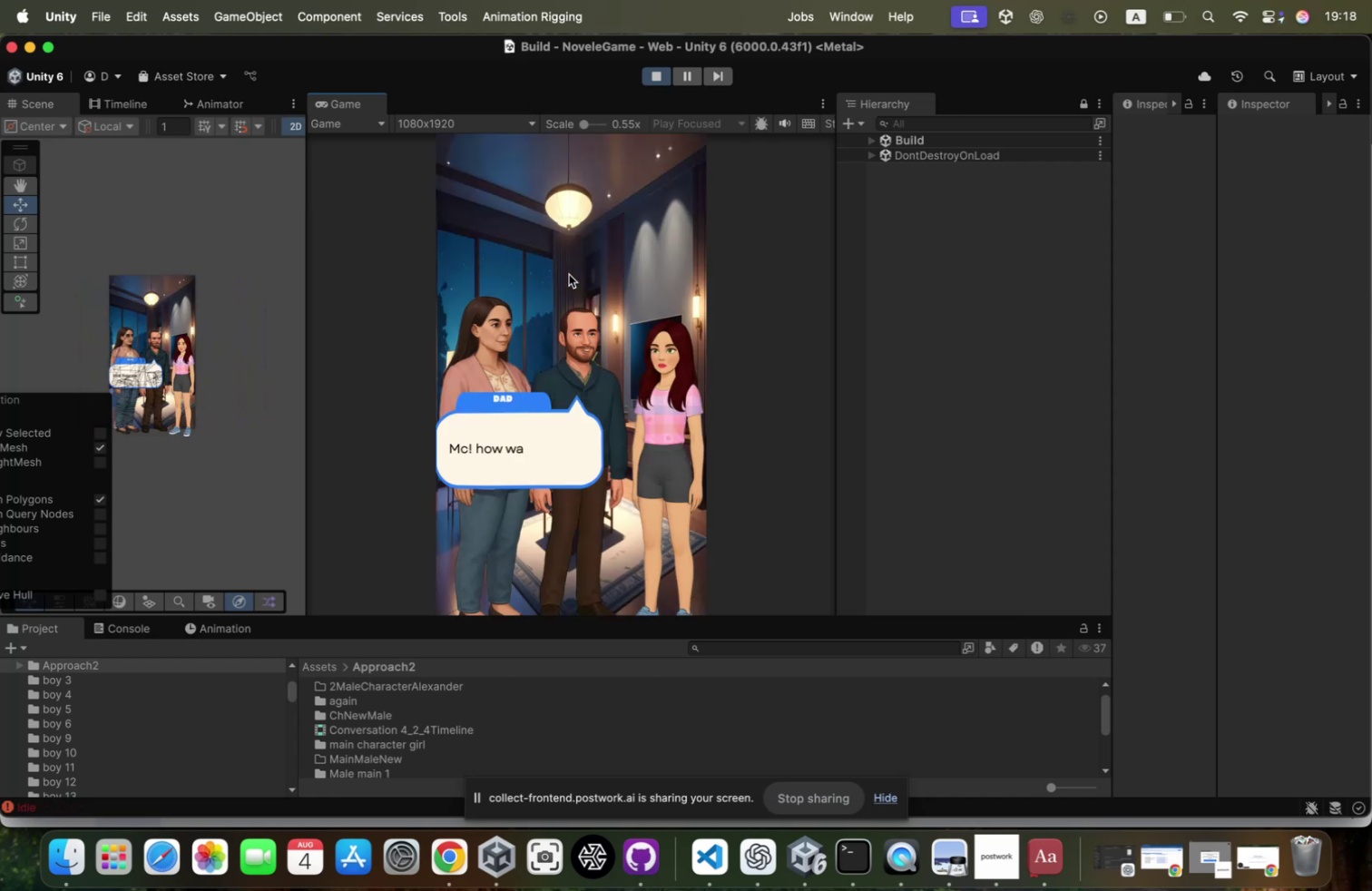 
left_click([569, 274])
 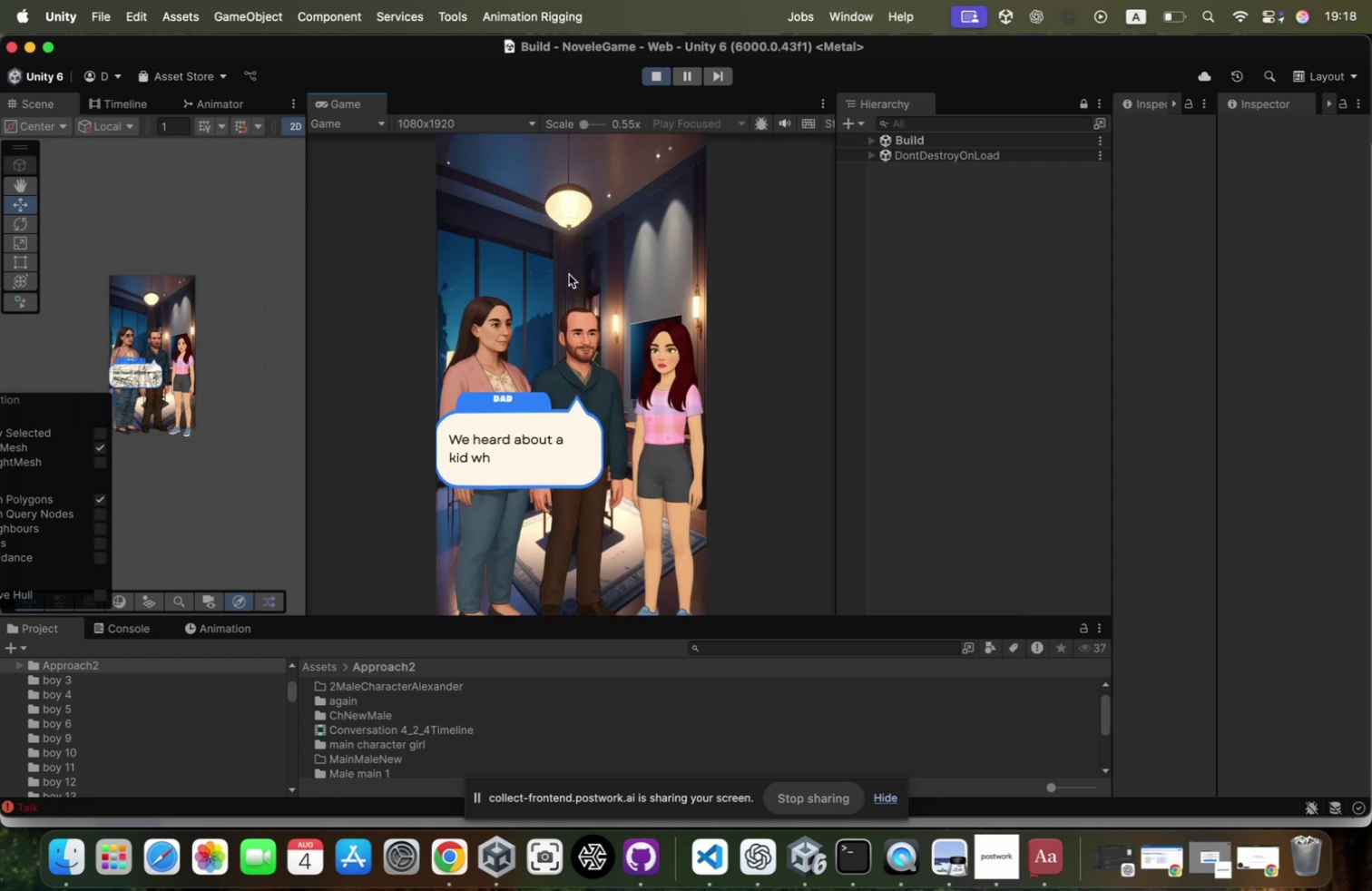 
left_click([569, 274])
 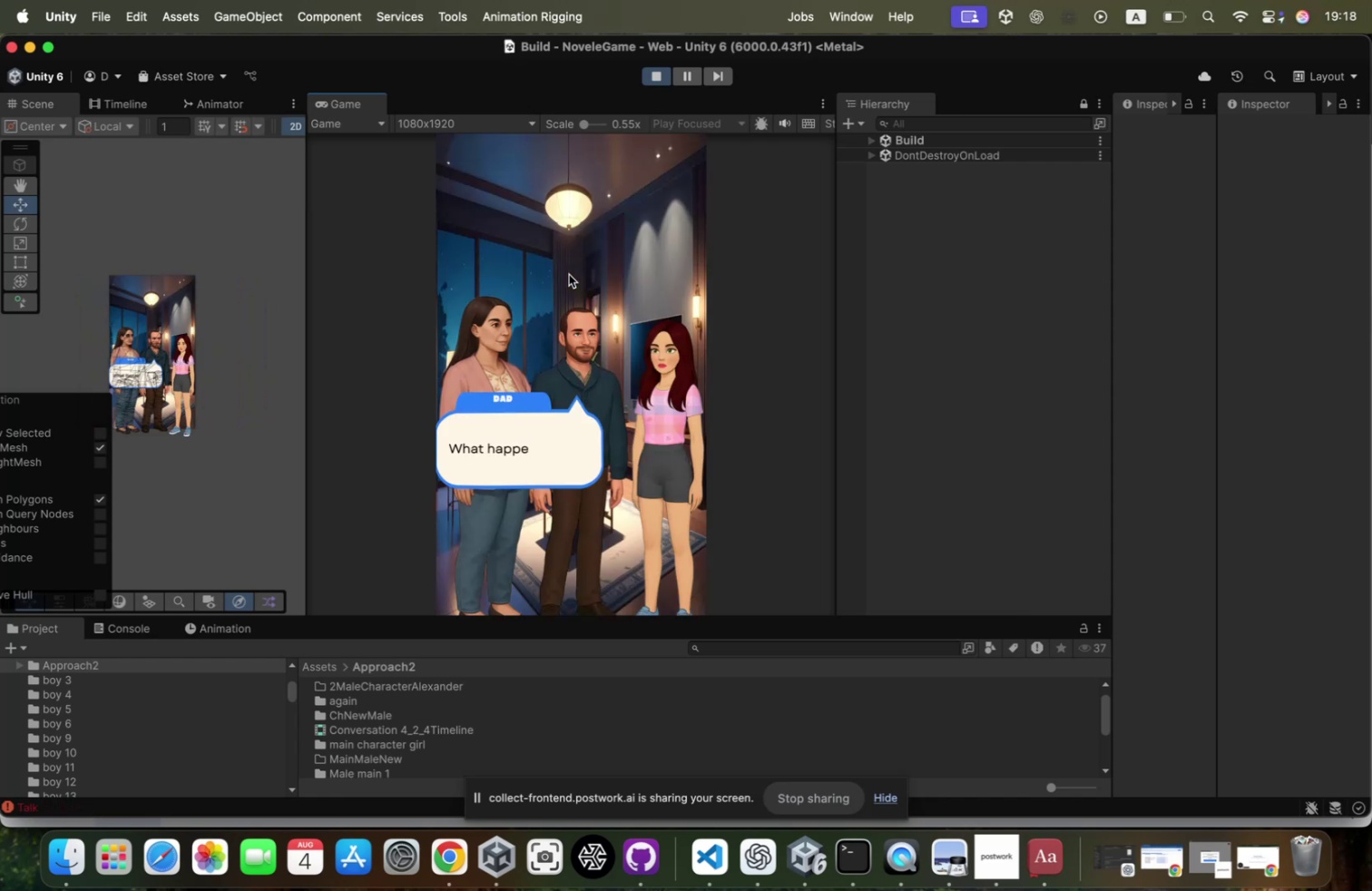 
left_click([569, 274])
 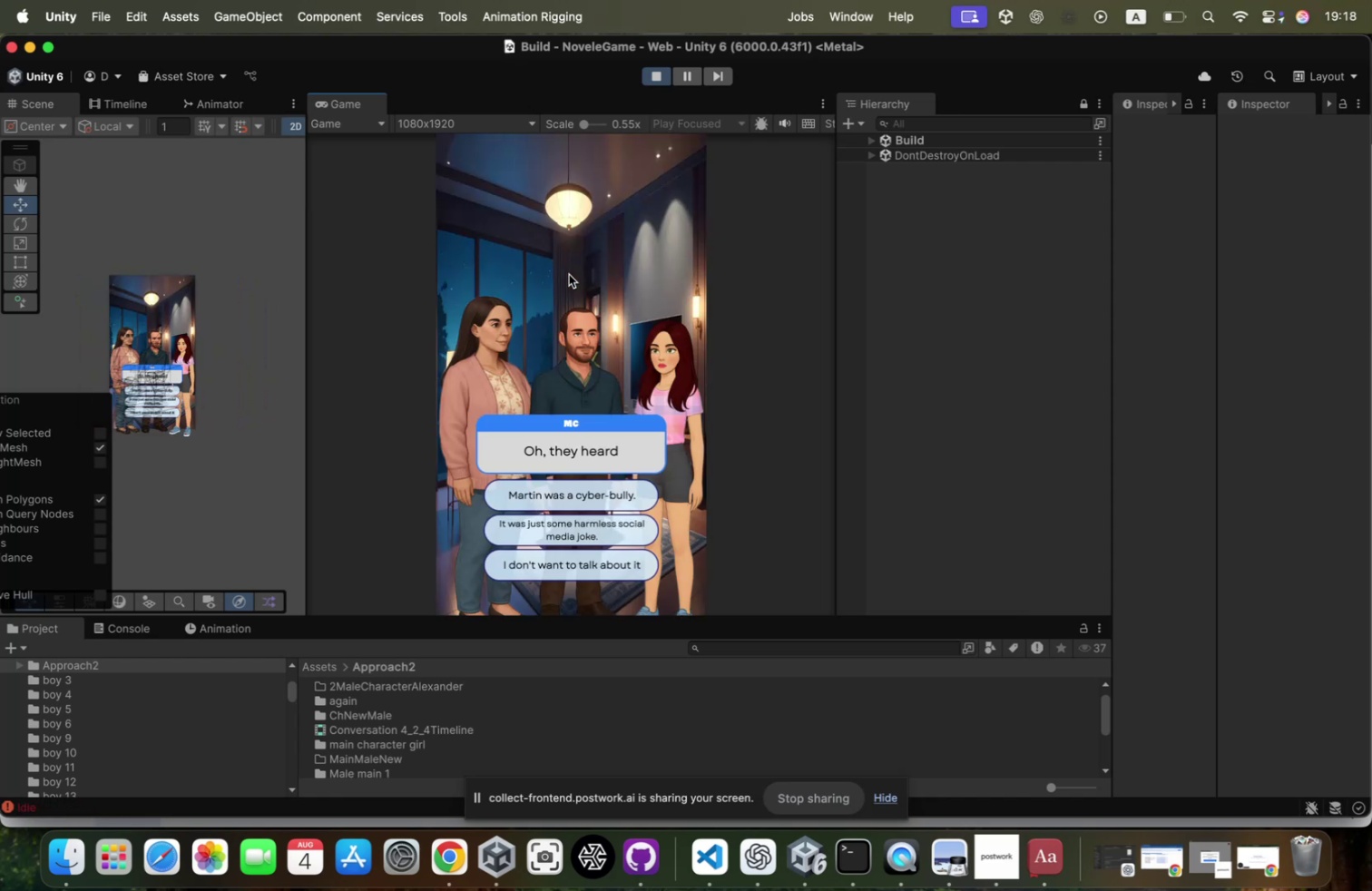 
left_click([569, 274])
 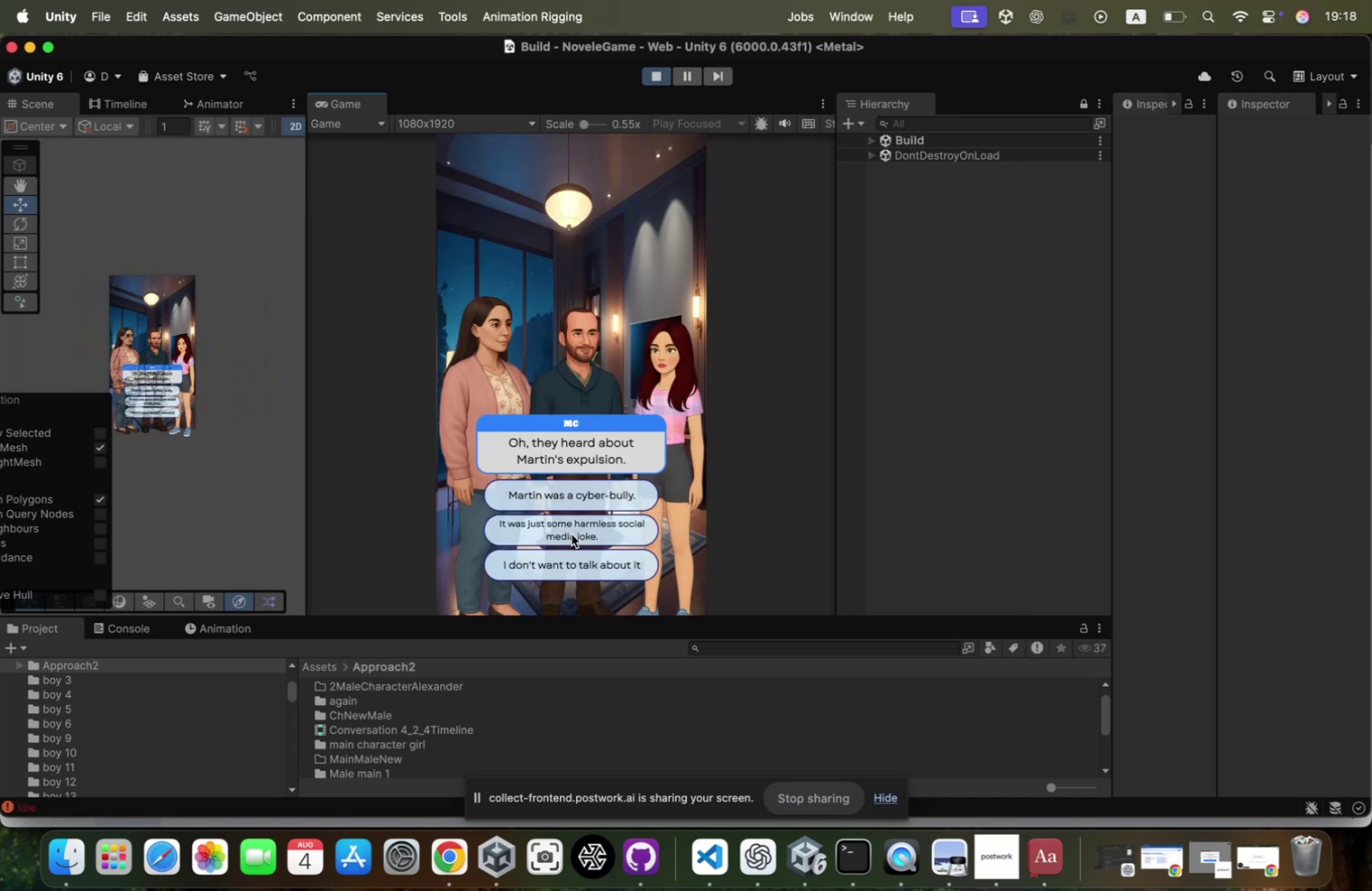 
left_click([584, 497])
 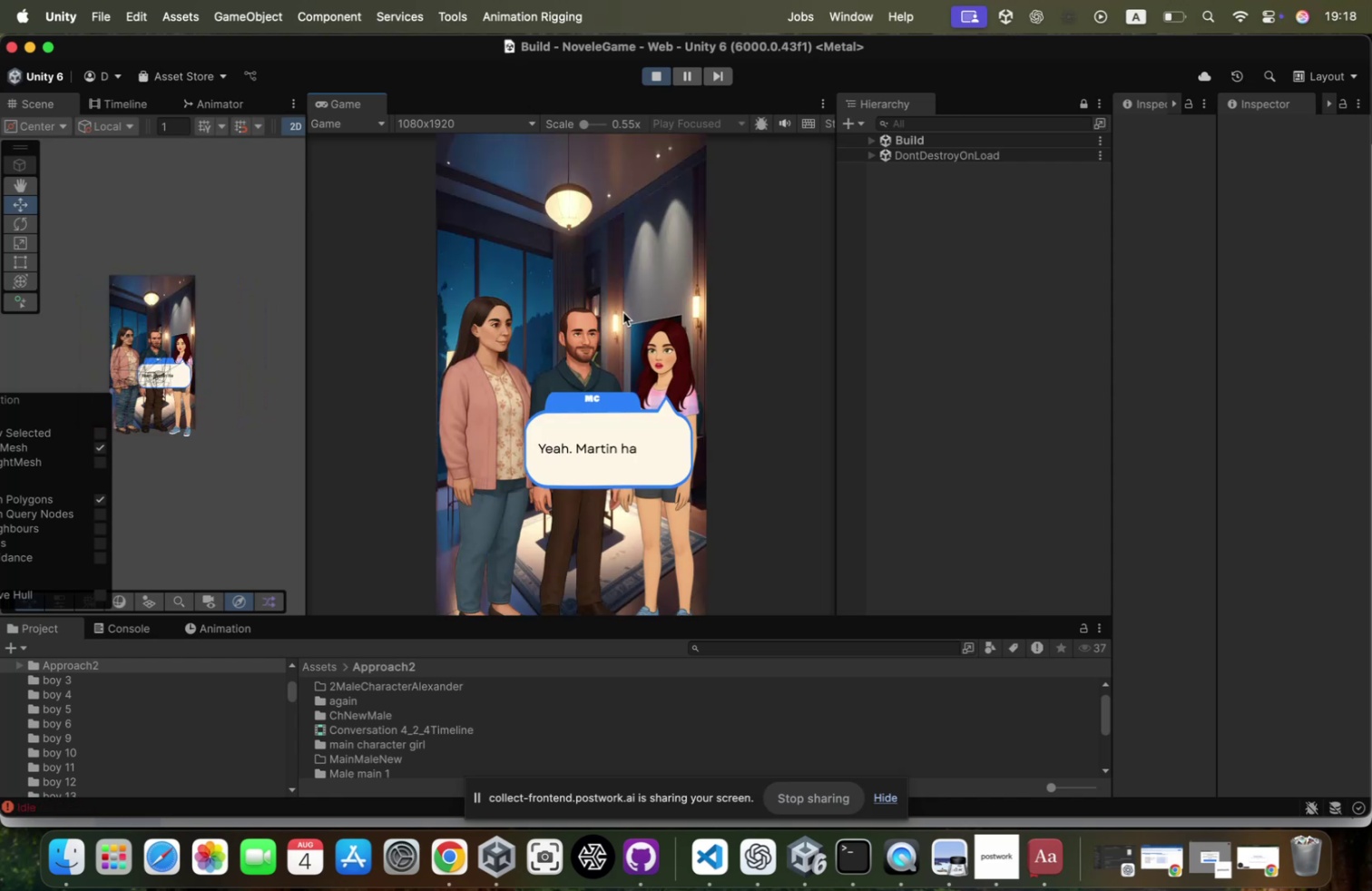 
left_click([623, 312])
 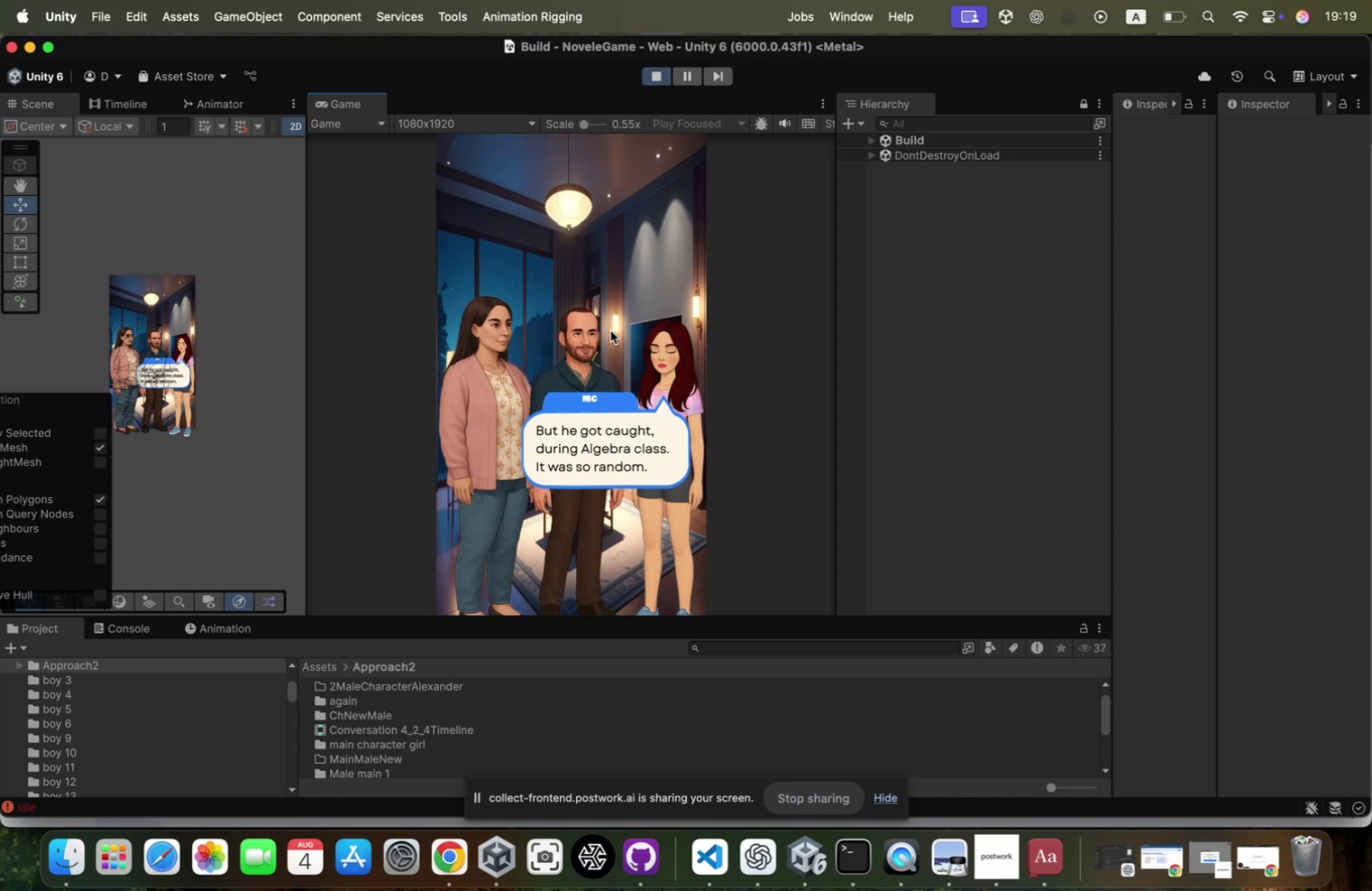 
wait(43.05)
 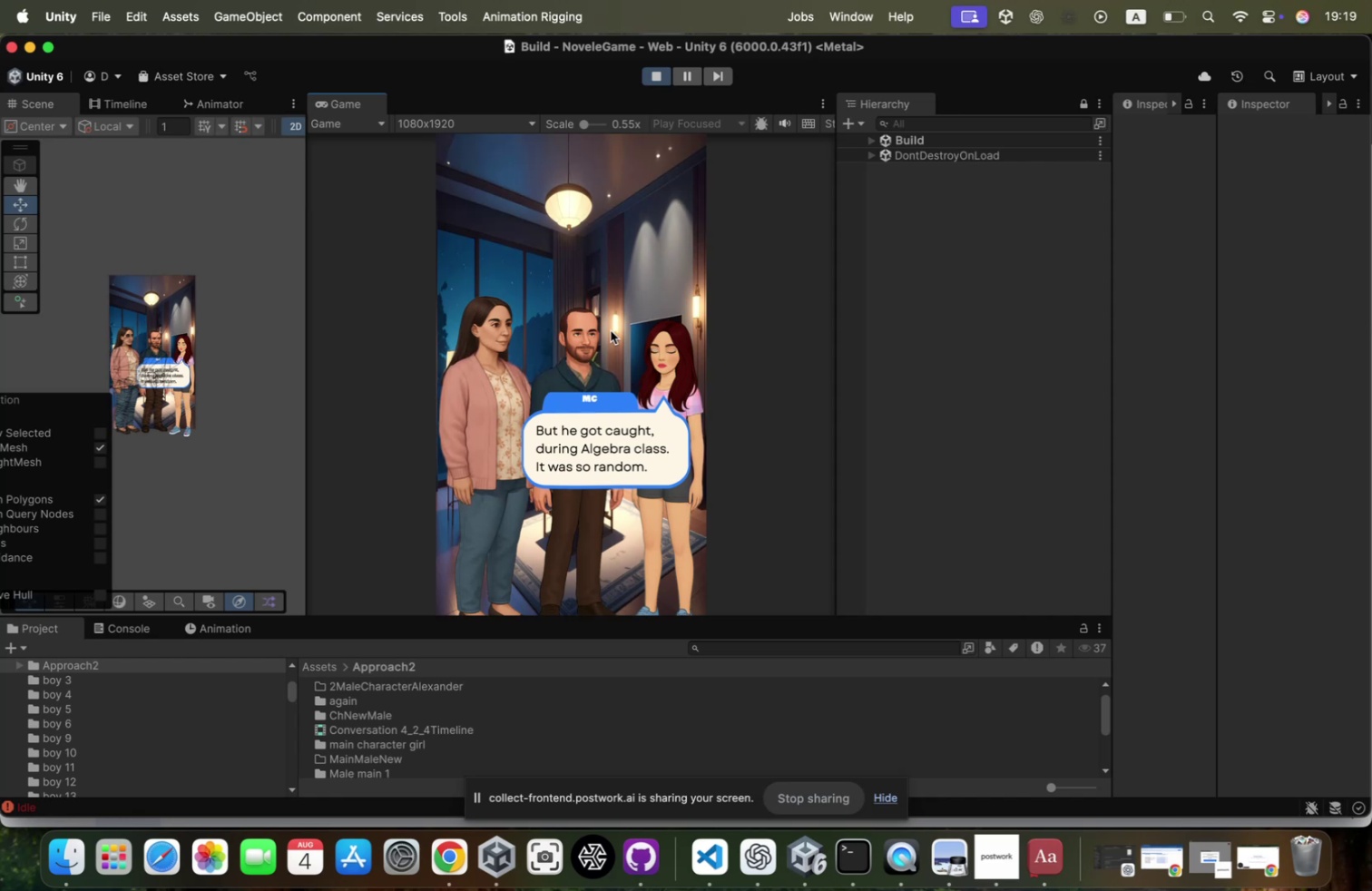 
left_click([602, 329])
 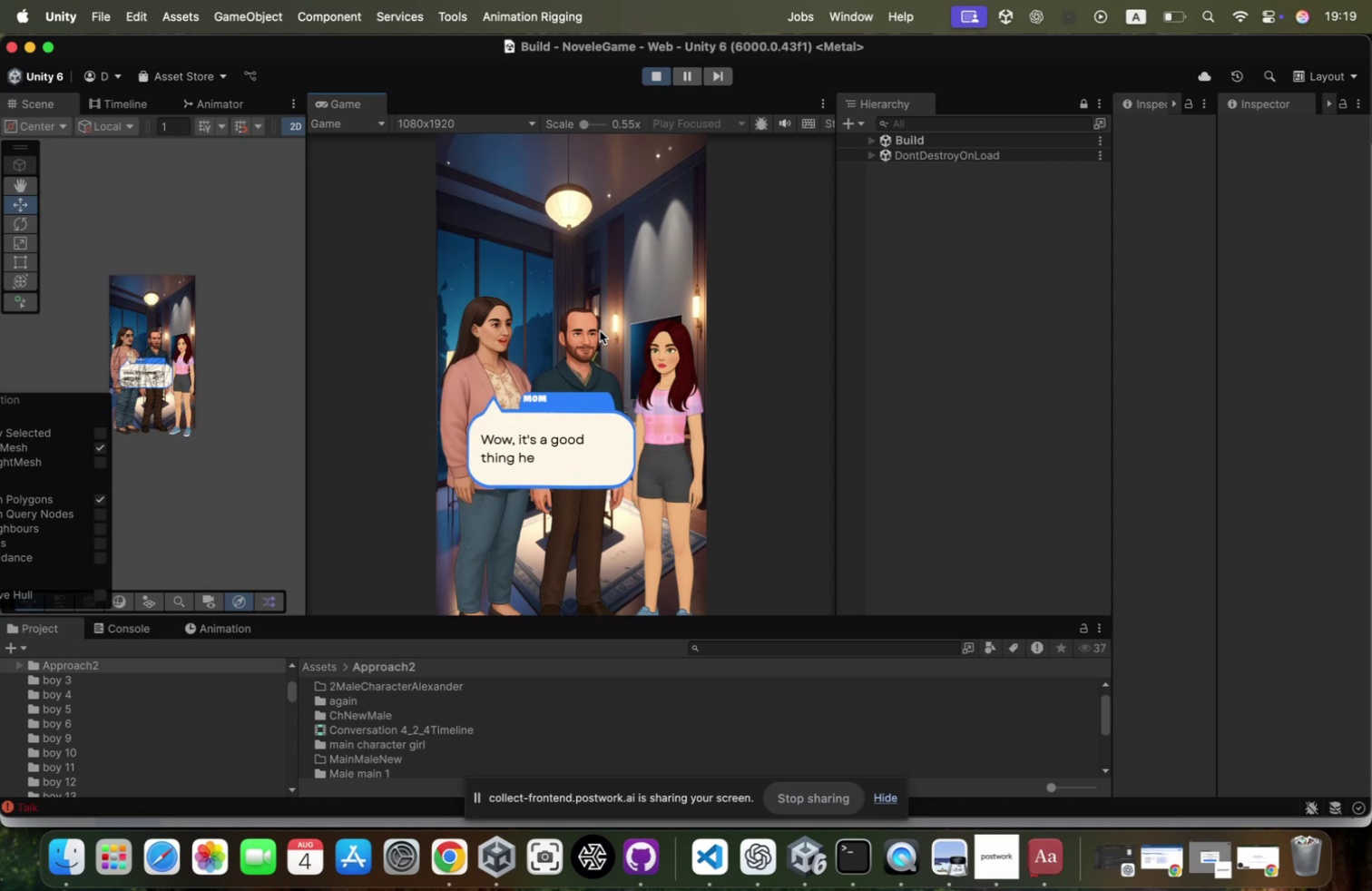 
left_click([599, 330])
 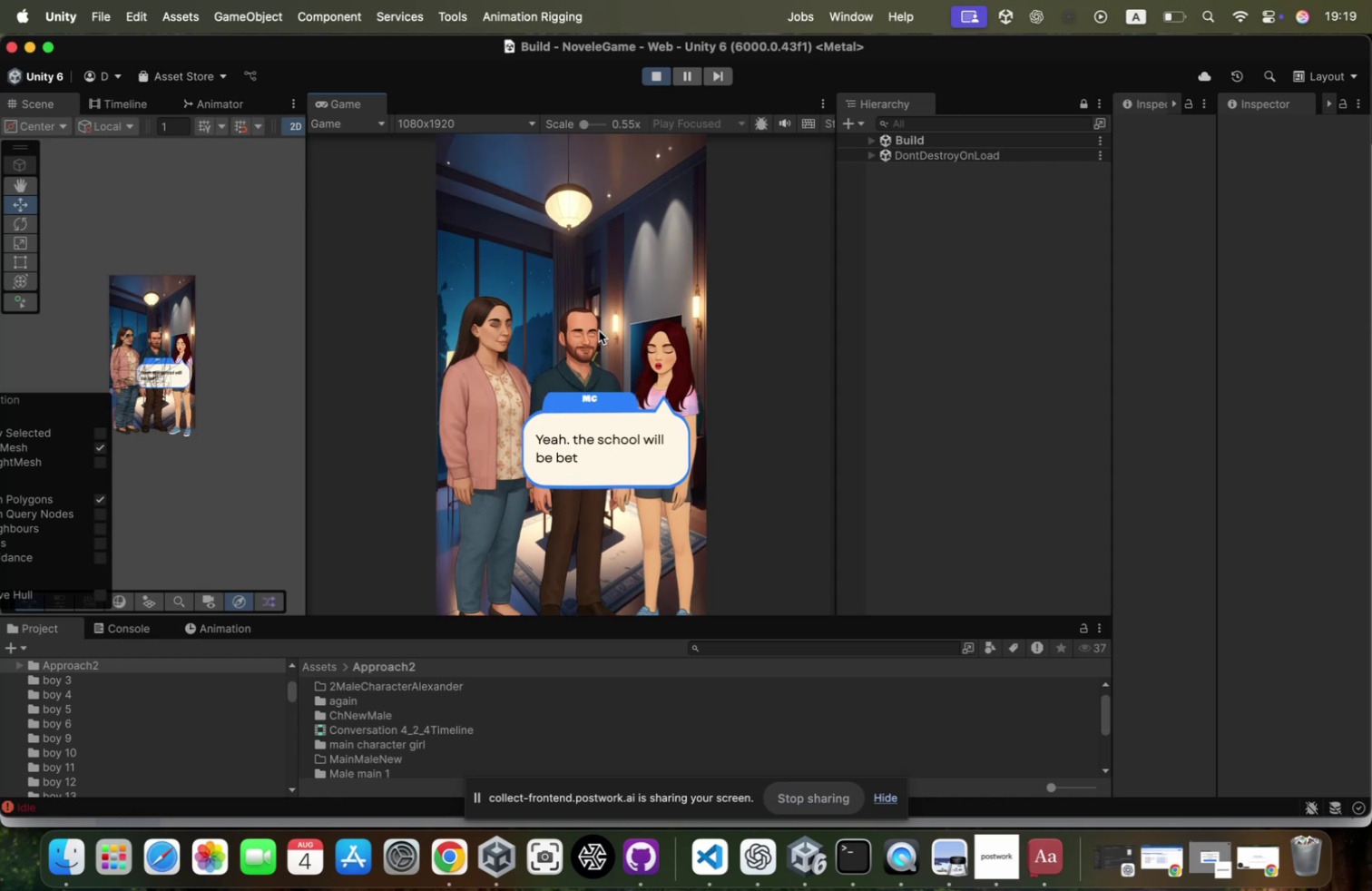 
left_click([599, 330])
 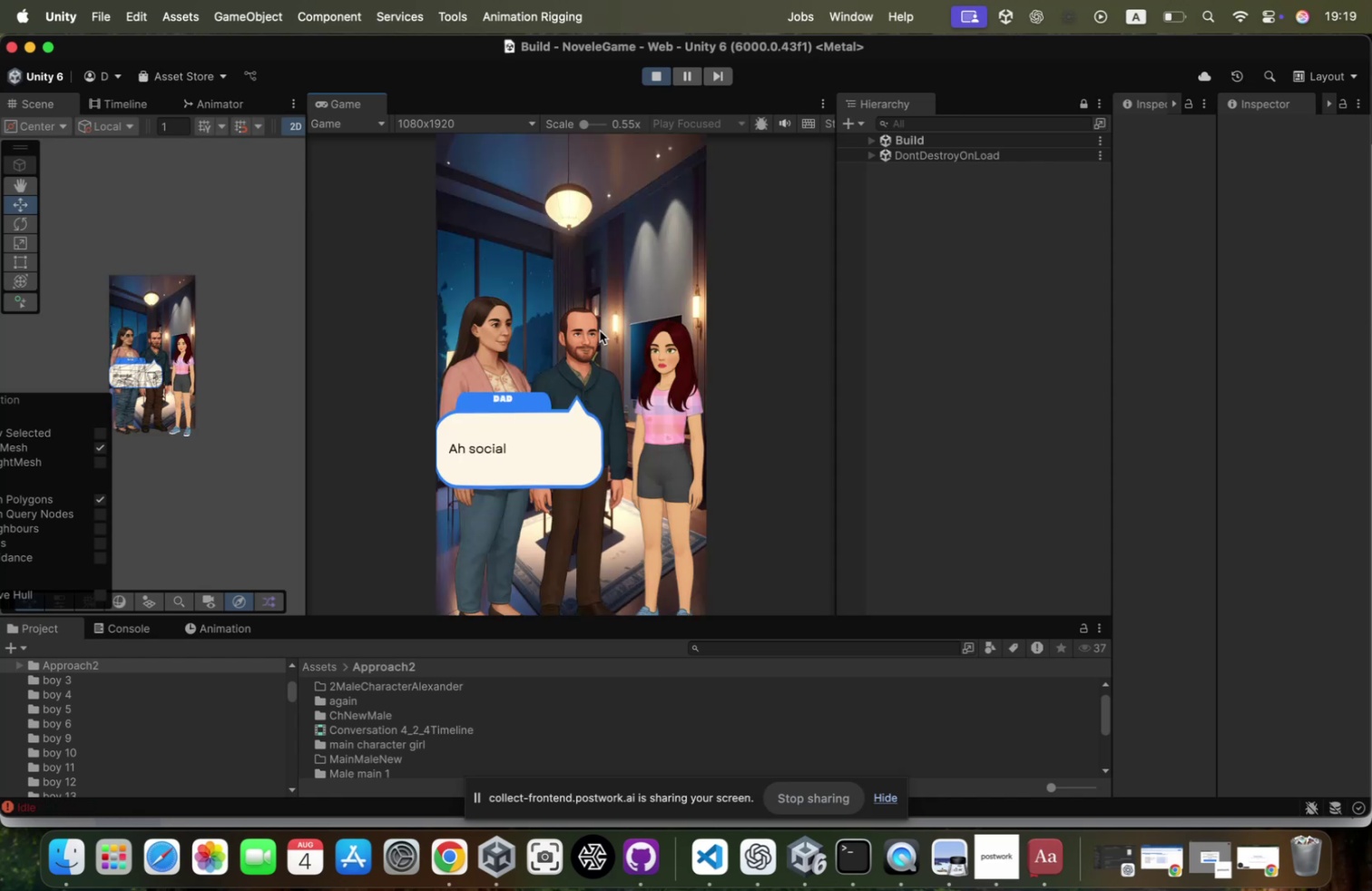 
left_click([600, 330])
 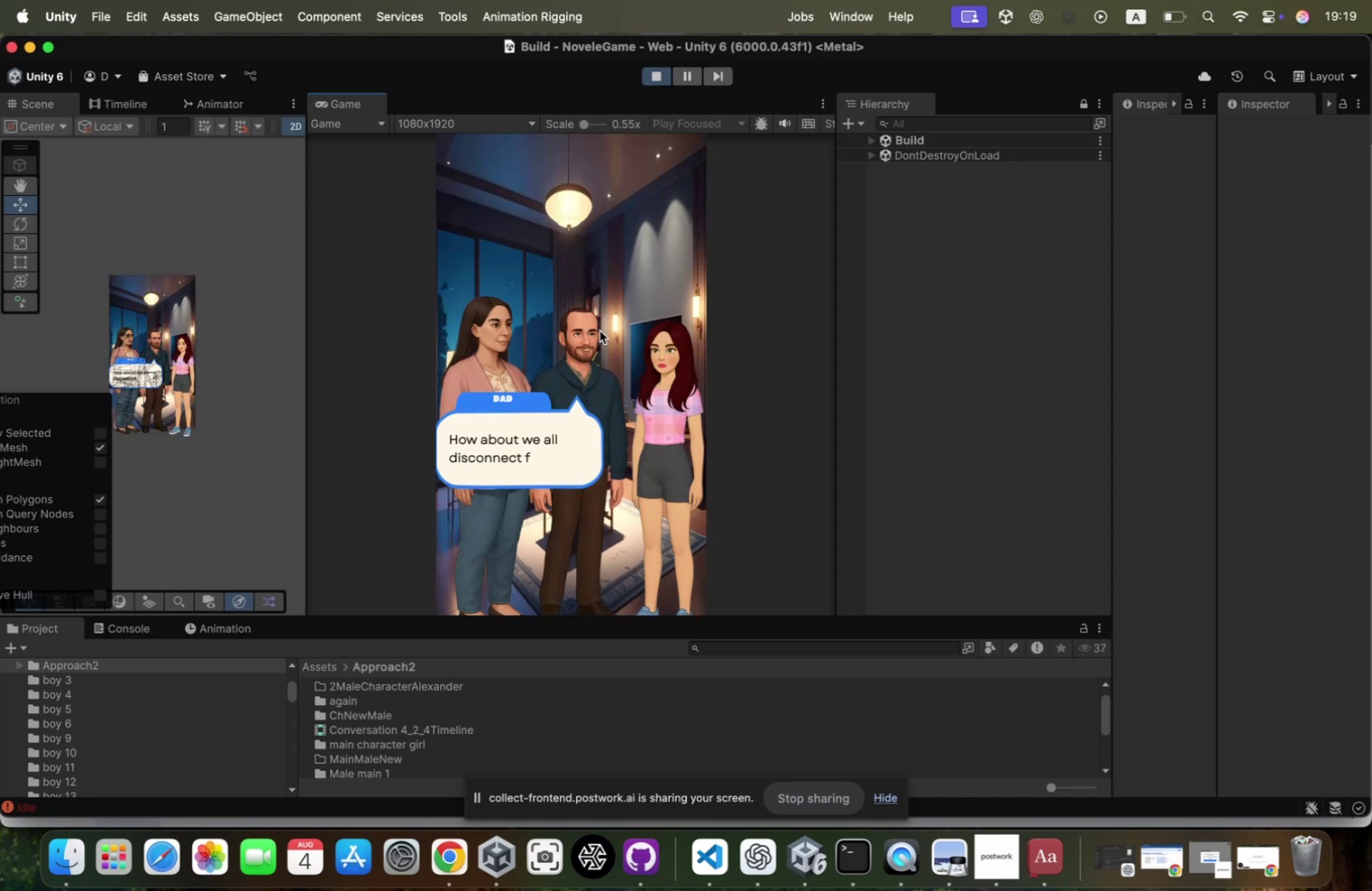 
left_click([600, 330])
 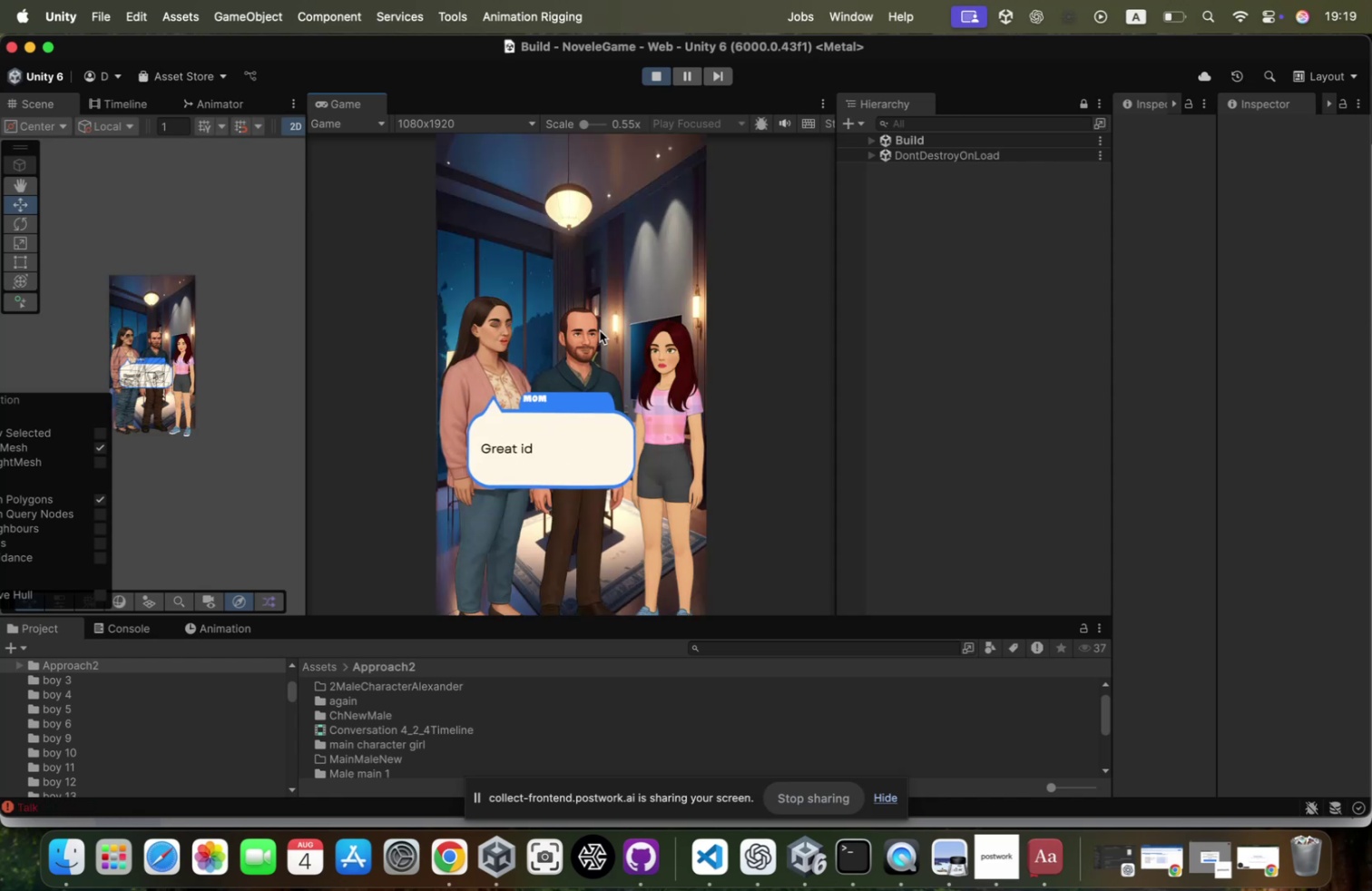 
left_click([600, 330])
 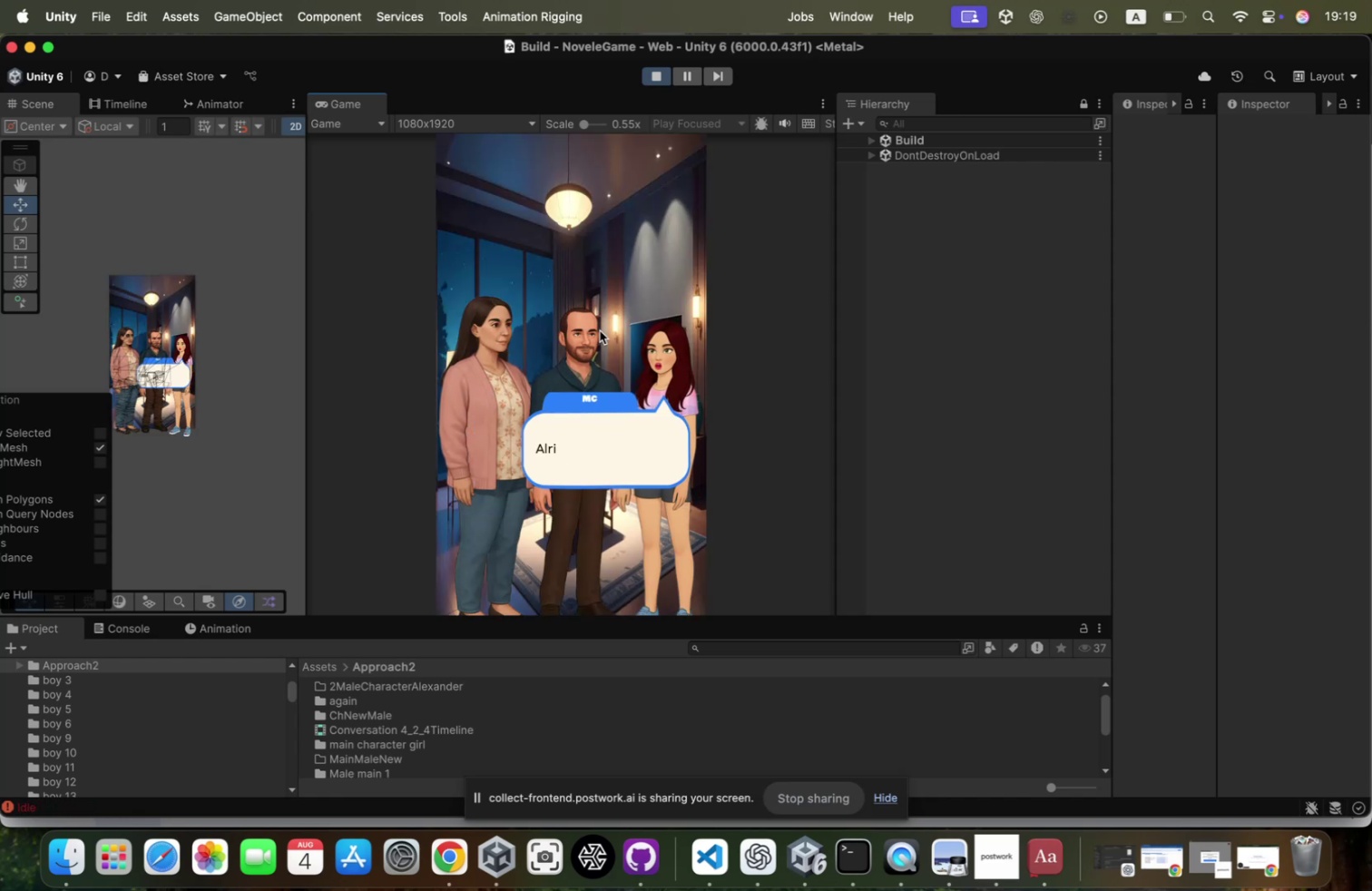 
left_click([600, 330])
 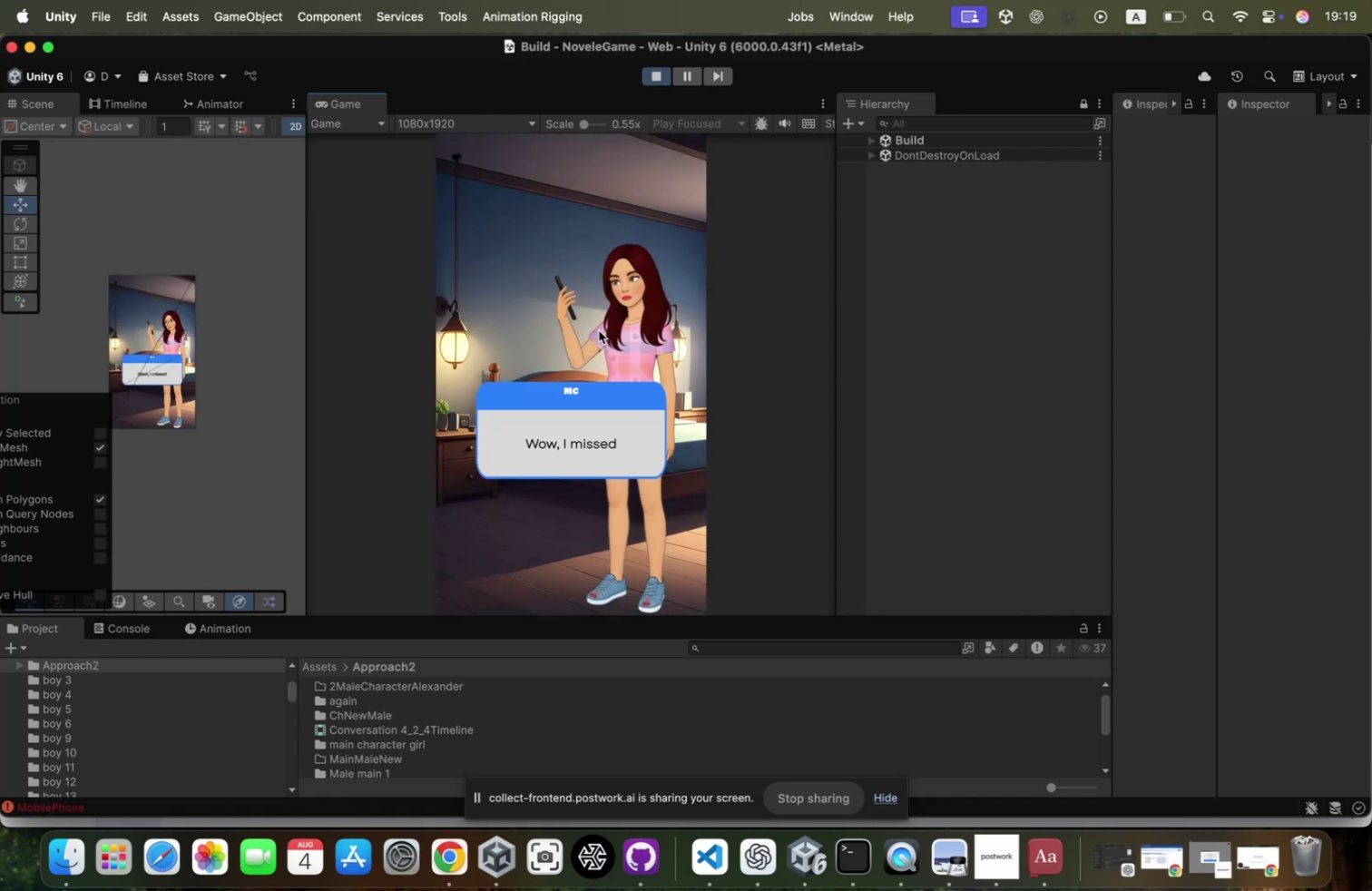 
wait(6.89)
 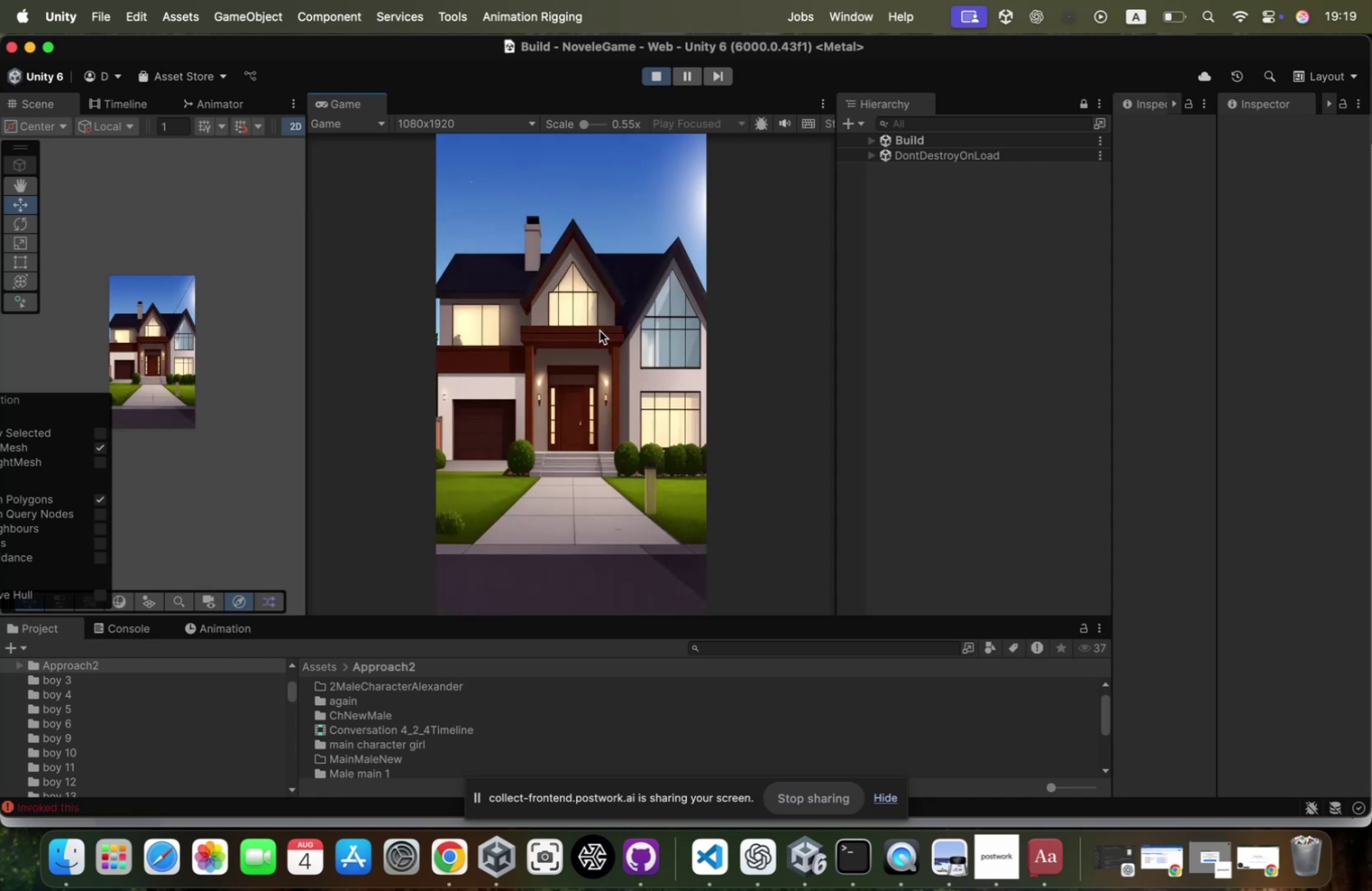 
left_click([601, 333])
 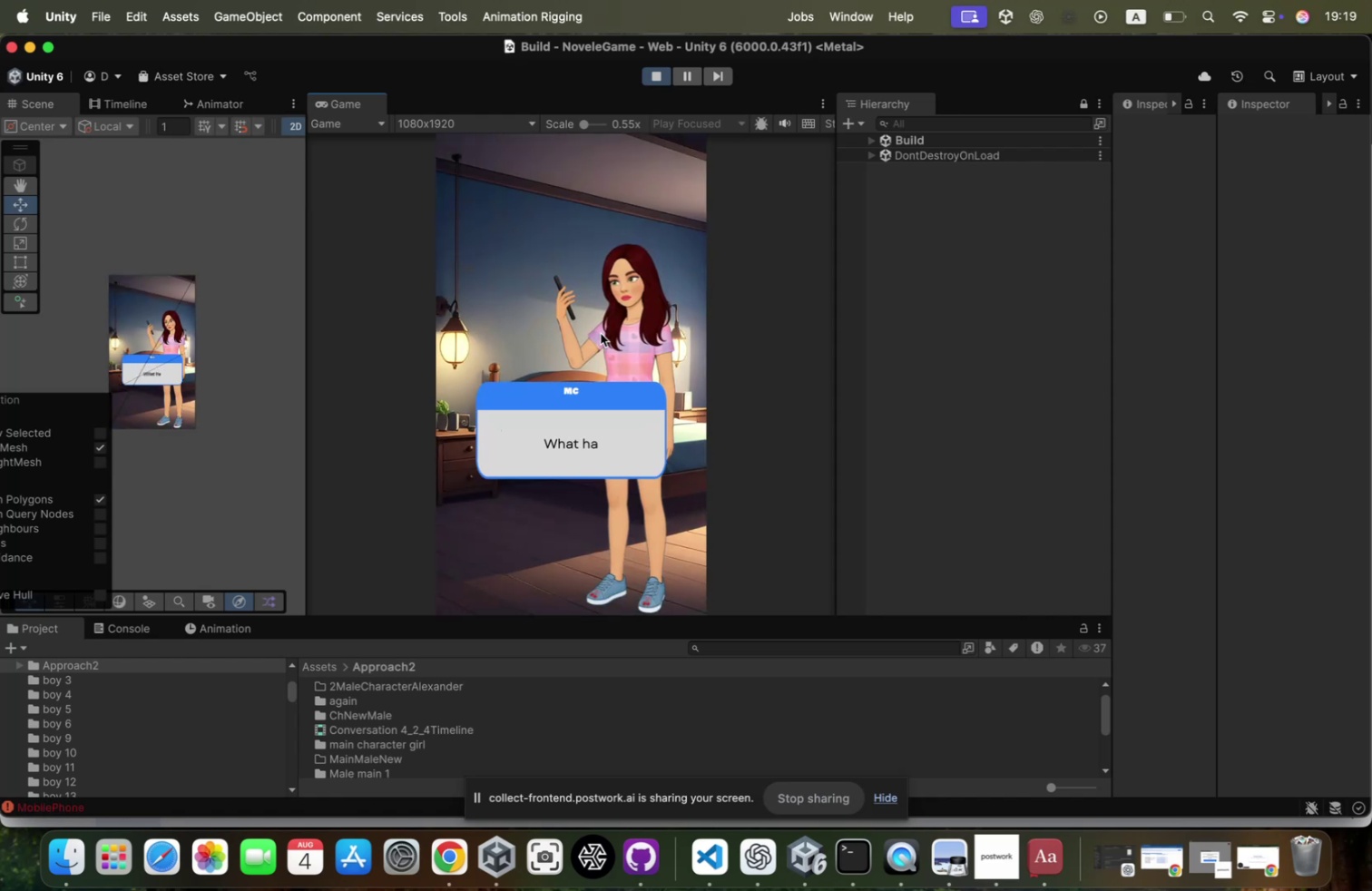 
left_click([601, 333])
 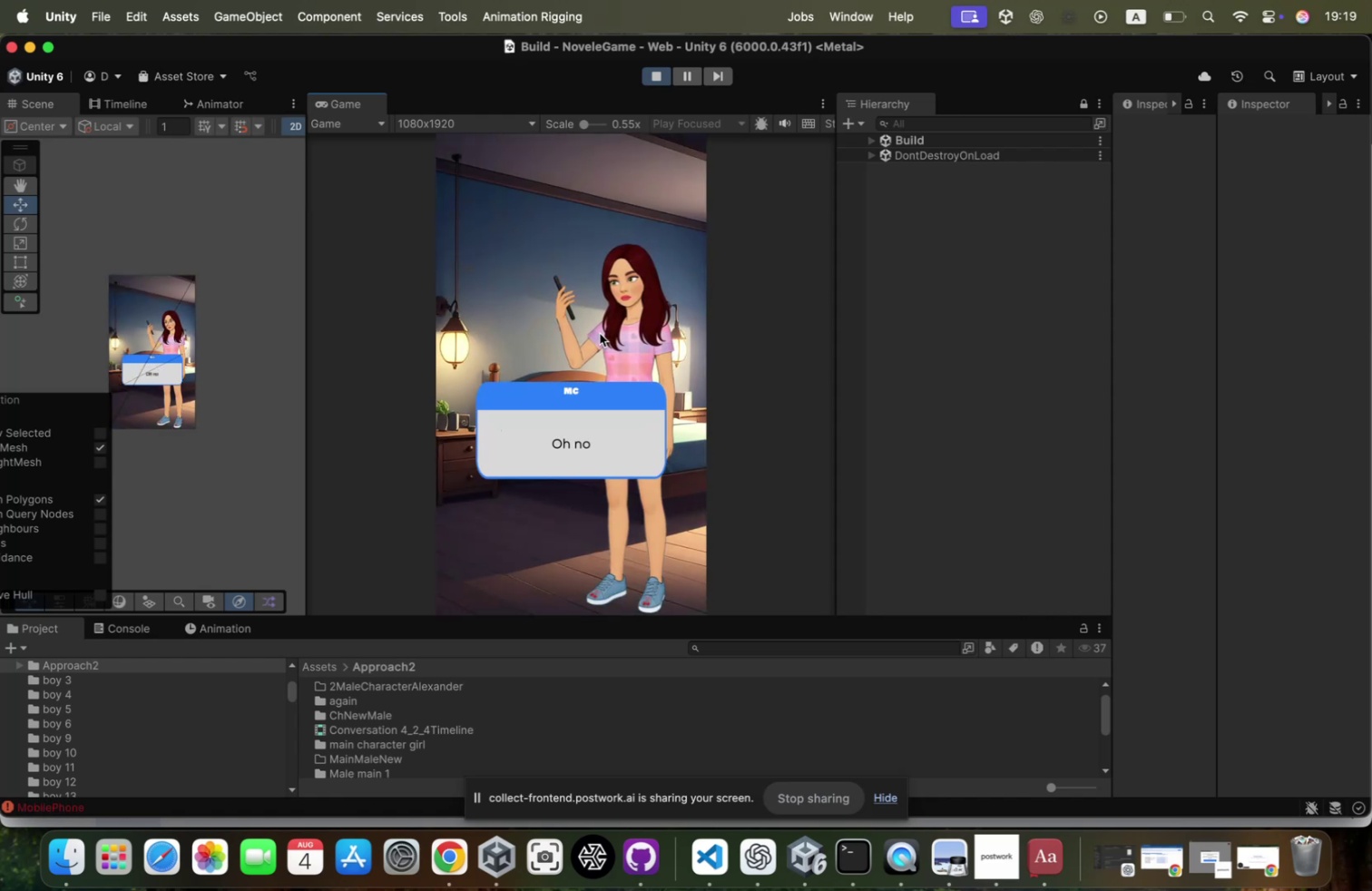 
left_click([600, 333])
 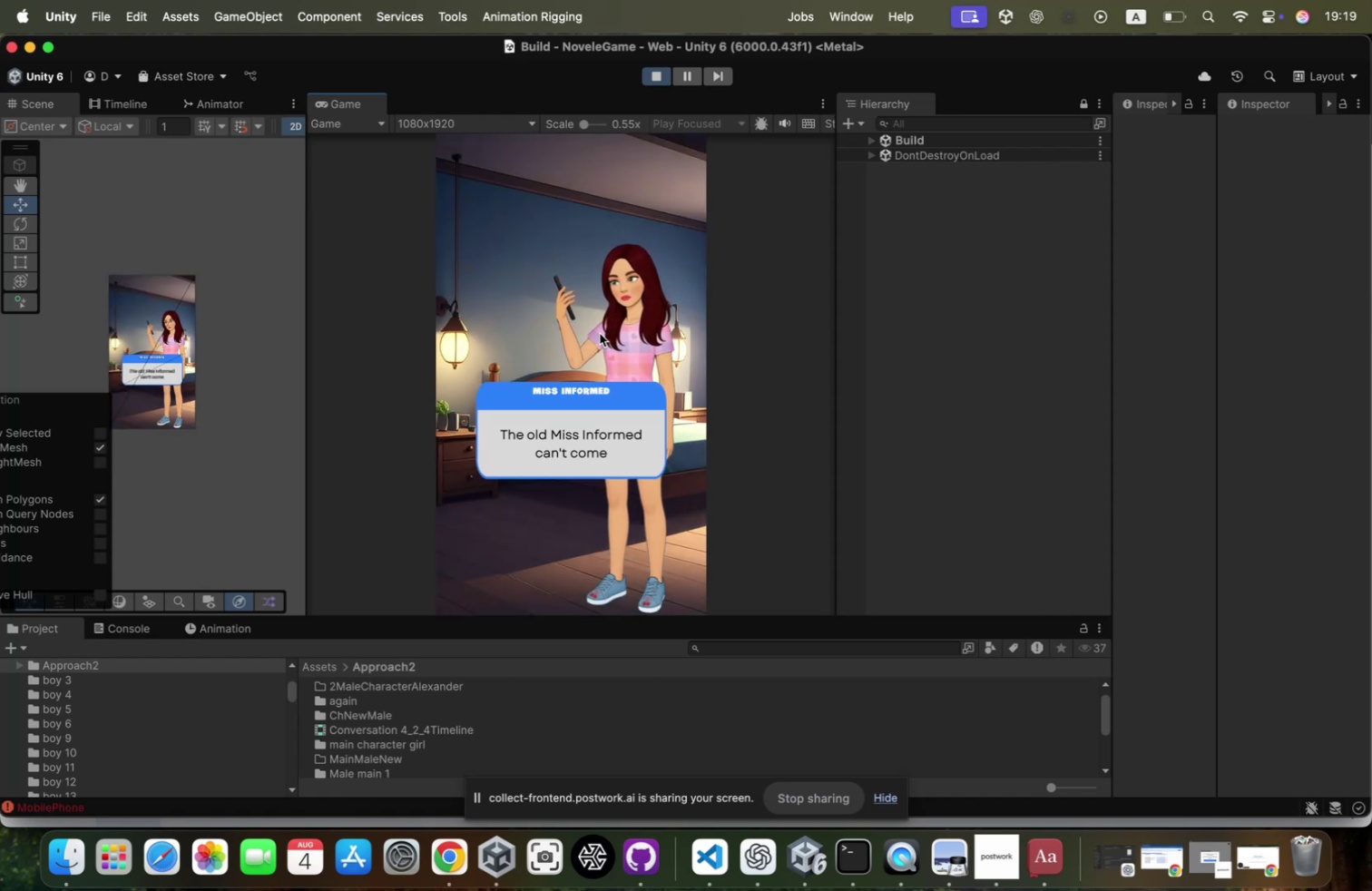 
left_click([600, 333])
 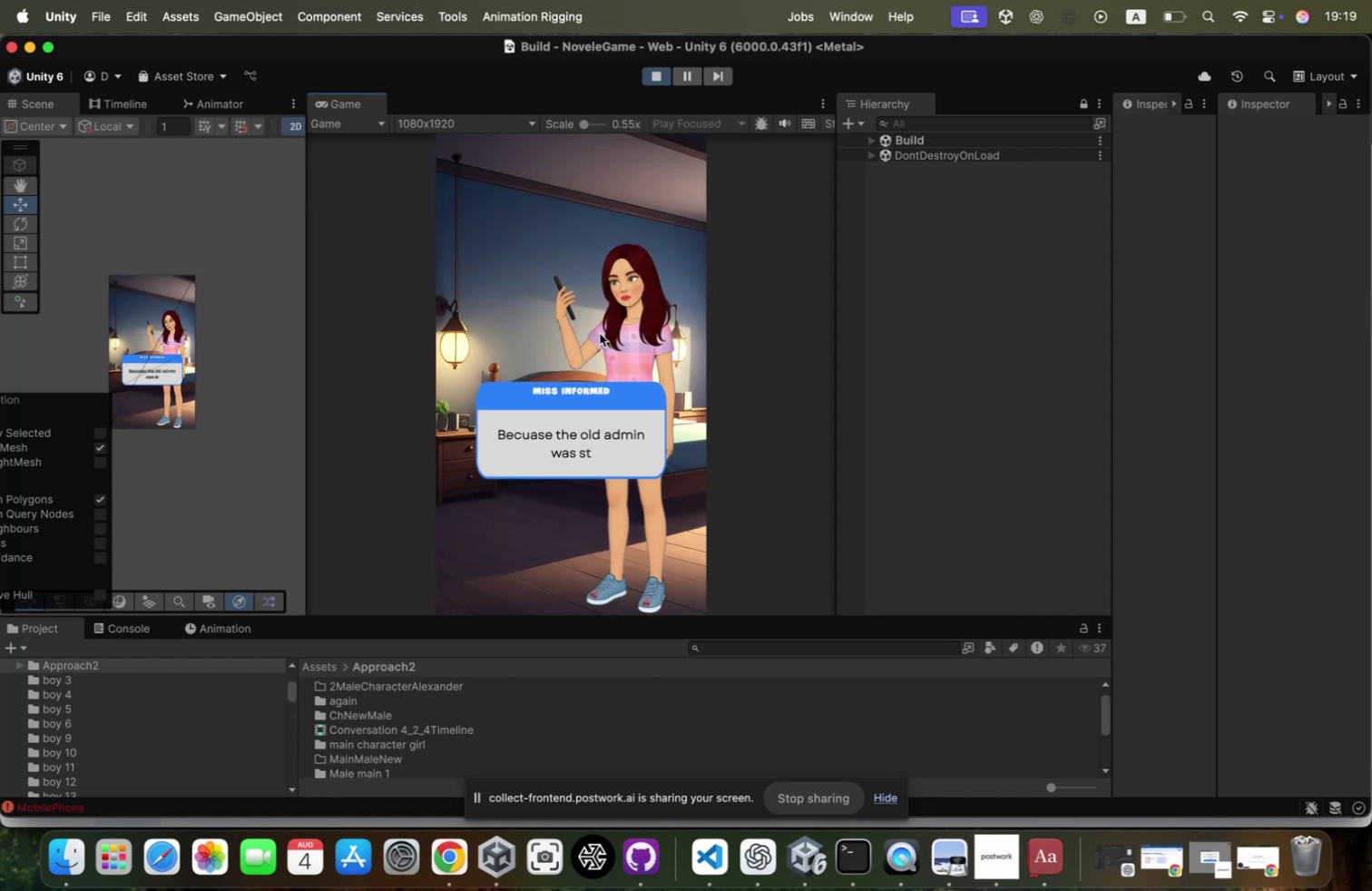 
left_click([599, 333])
 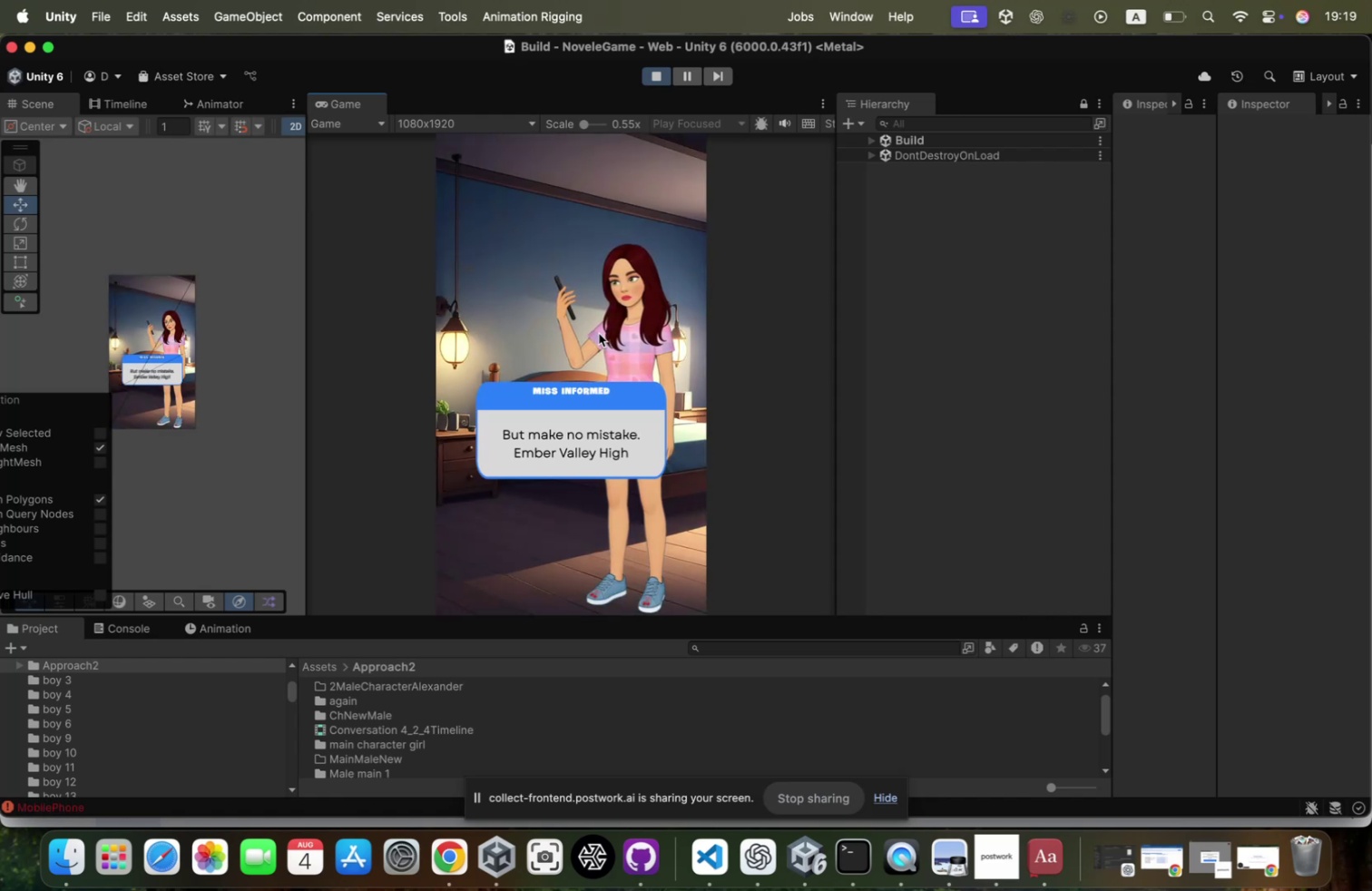 
left_click([599, 333])
 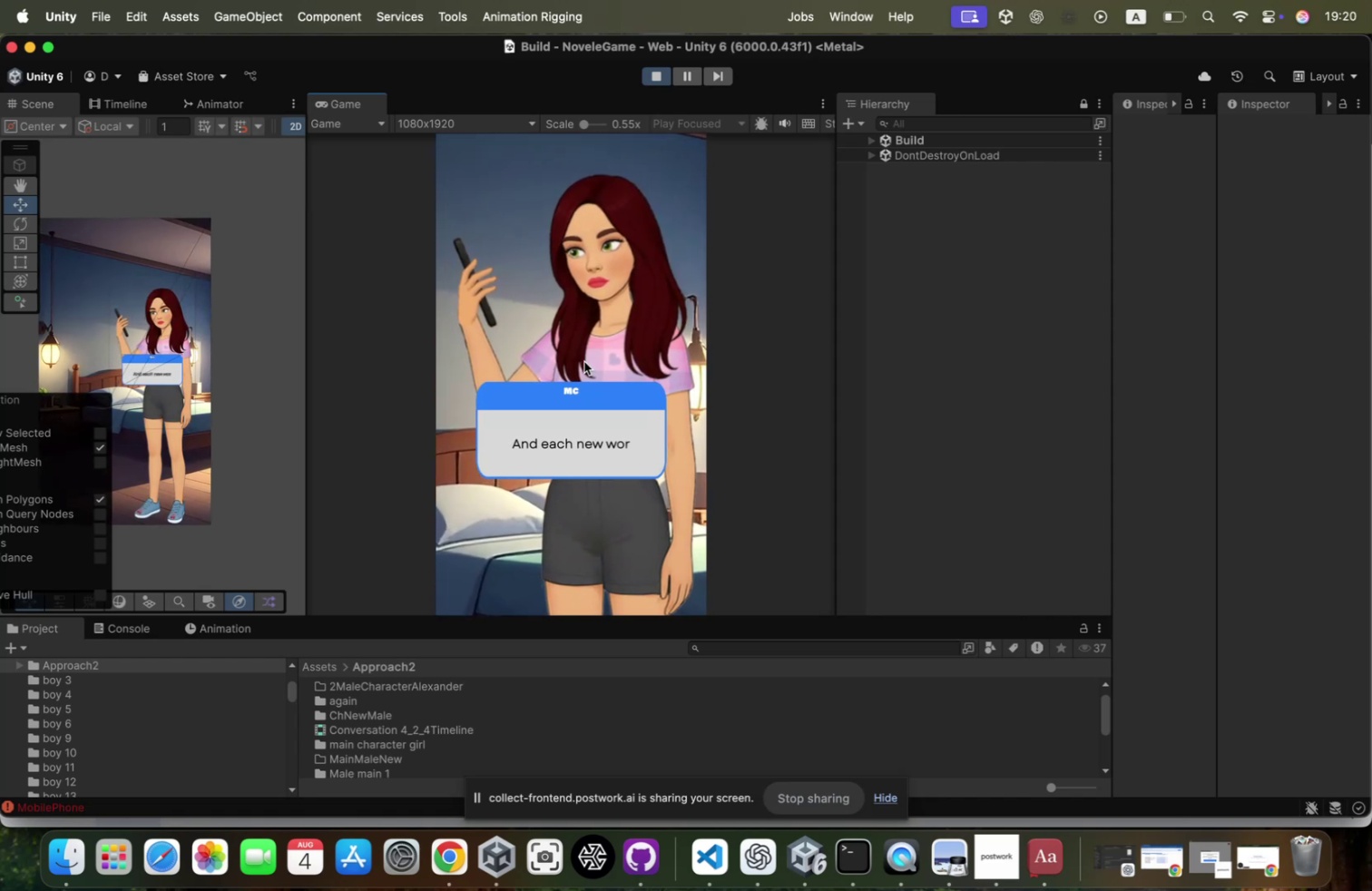 
wait(12.76)
 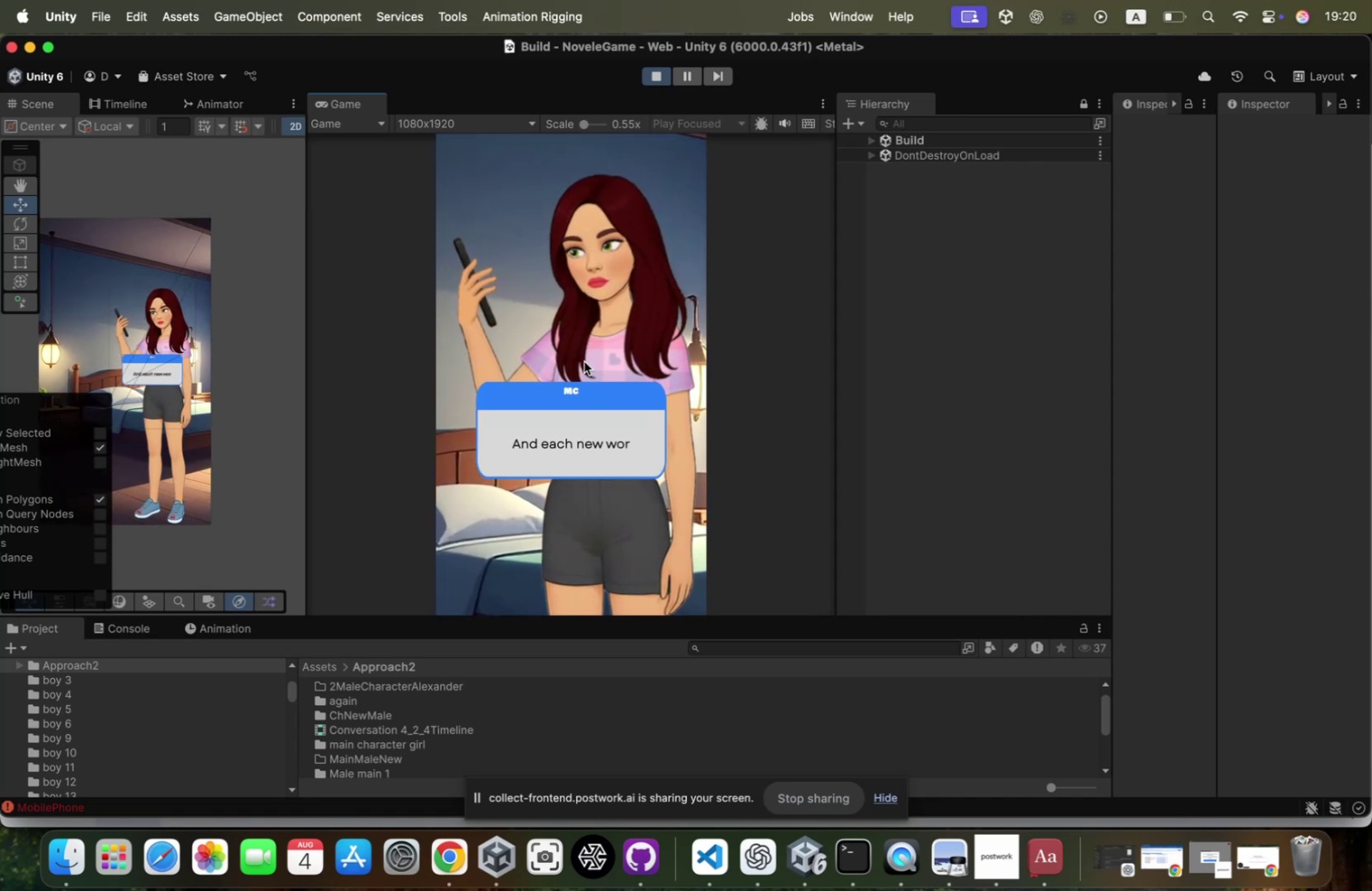 
left_click([583, 336])
 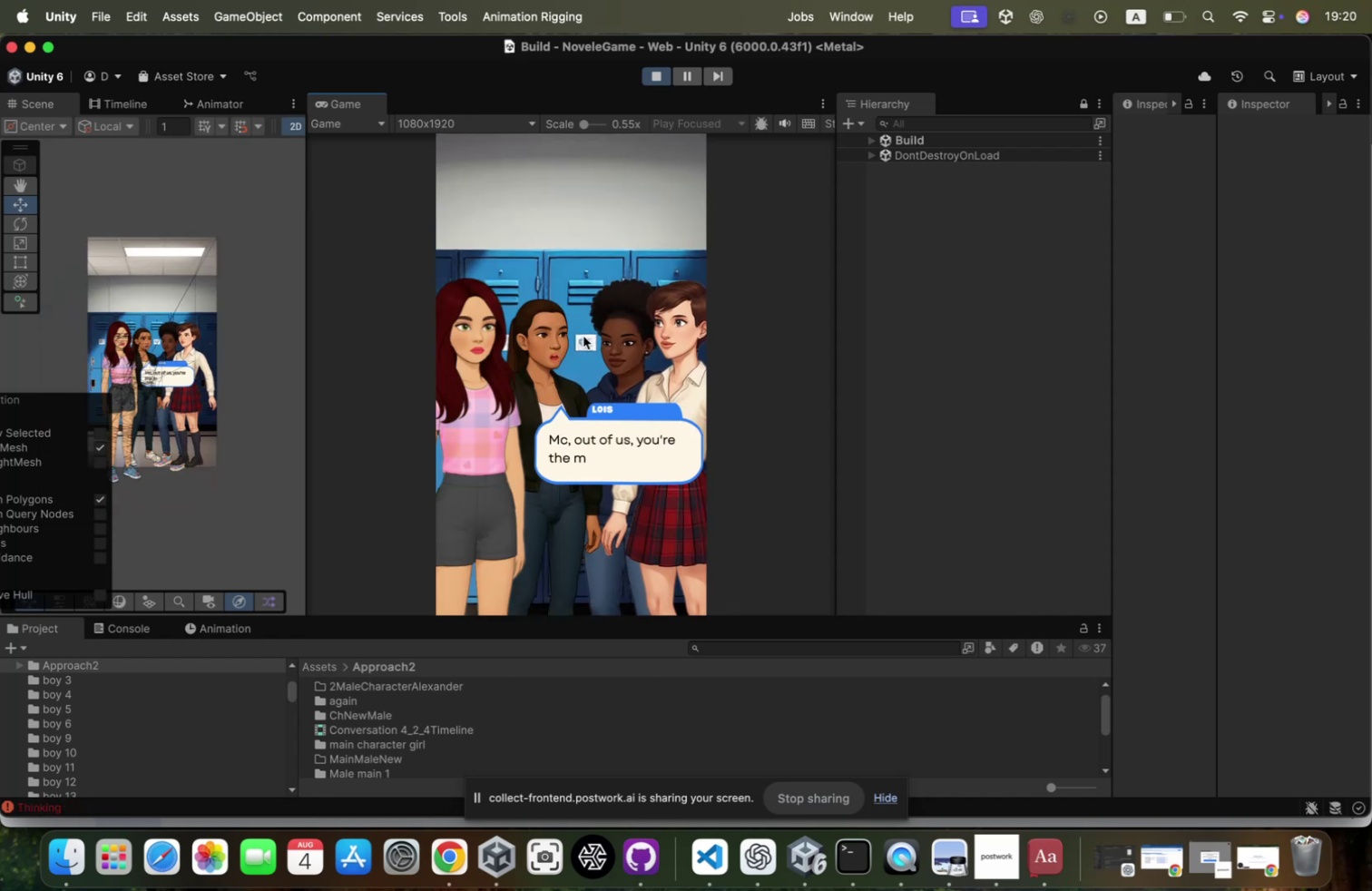 
left_click([583, 336])
 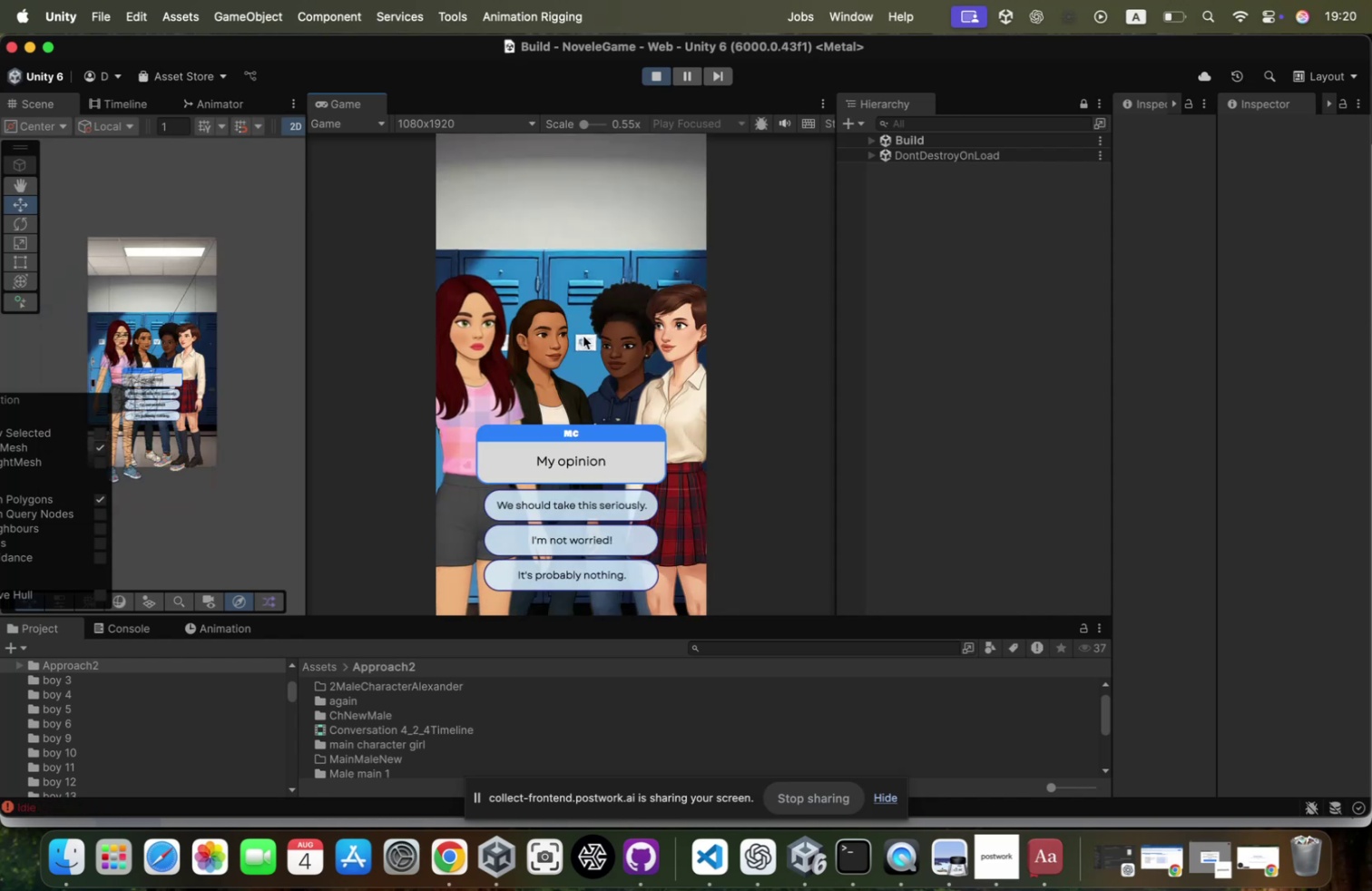 
left_click([583, 336])
 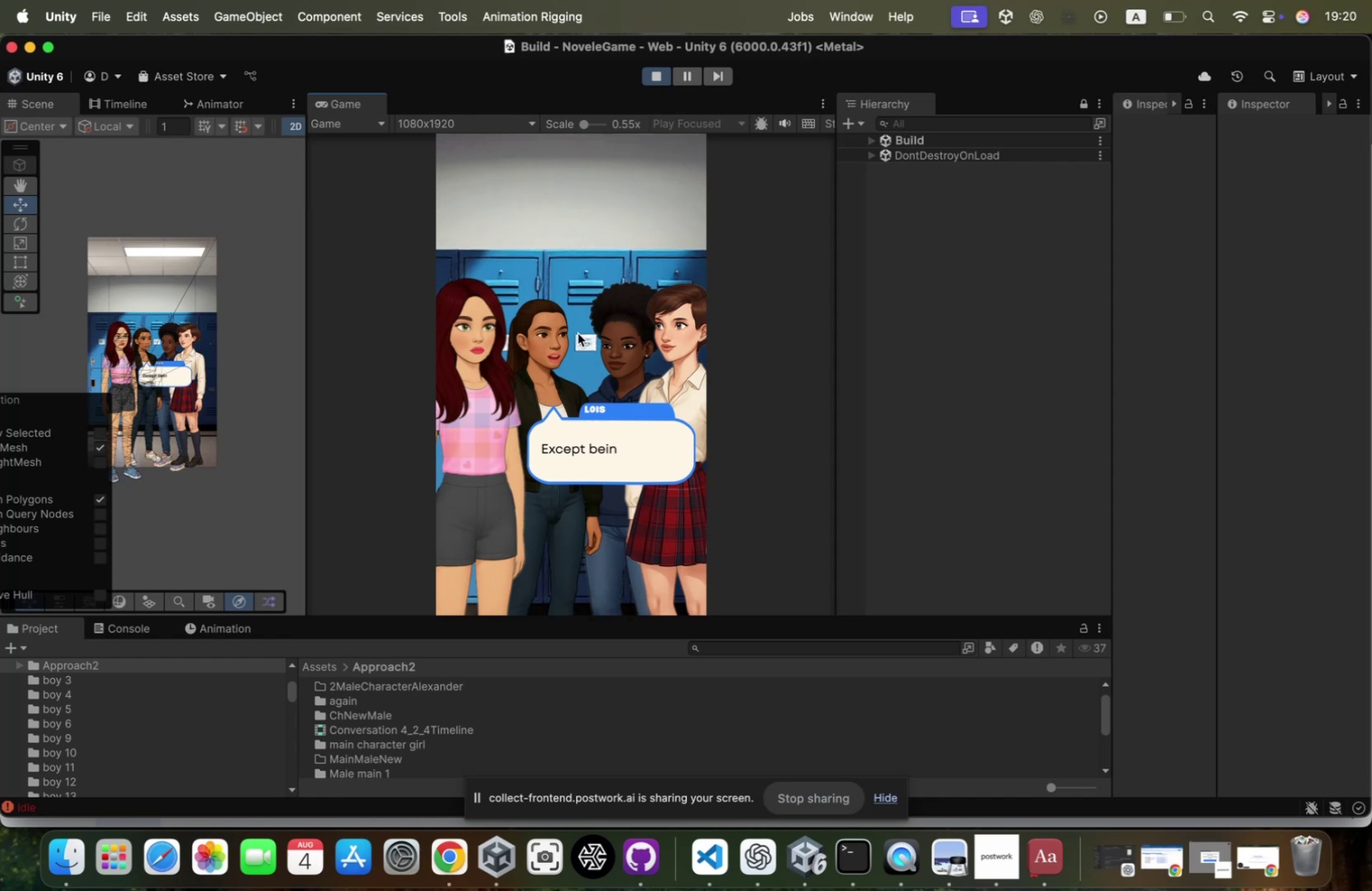 
wait(11.48)
 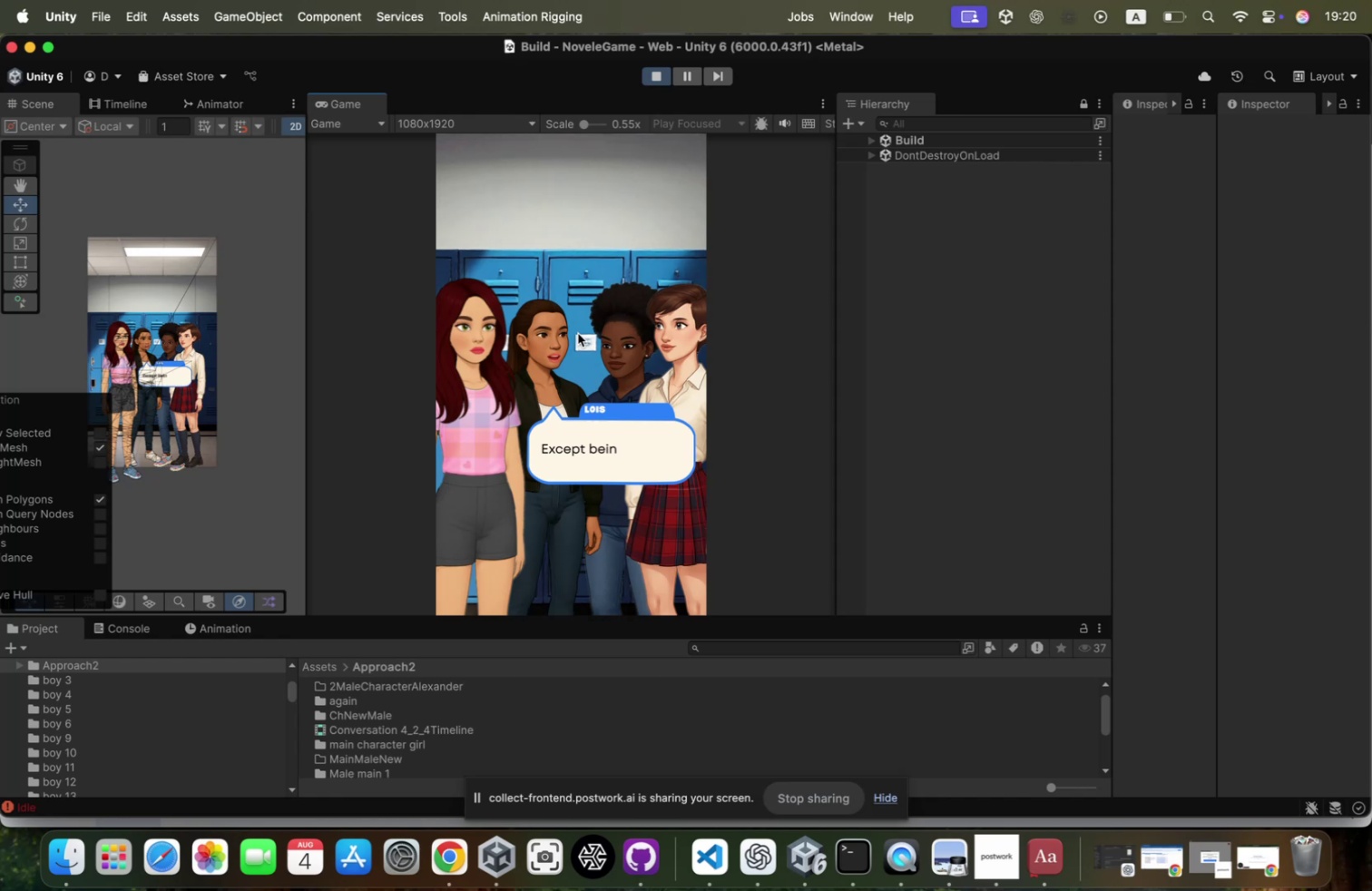 
left_click([578, 333])
 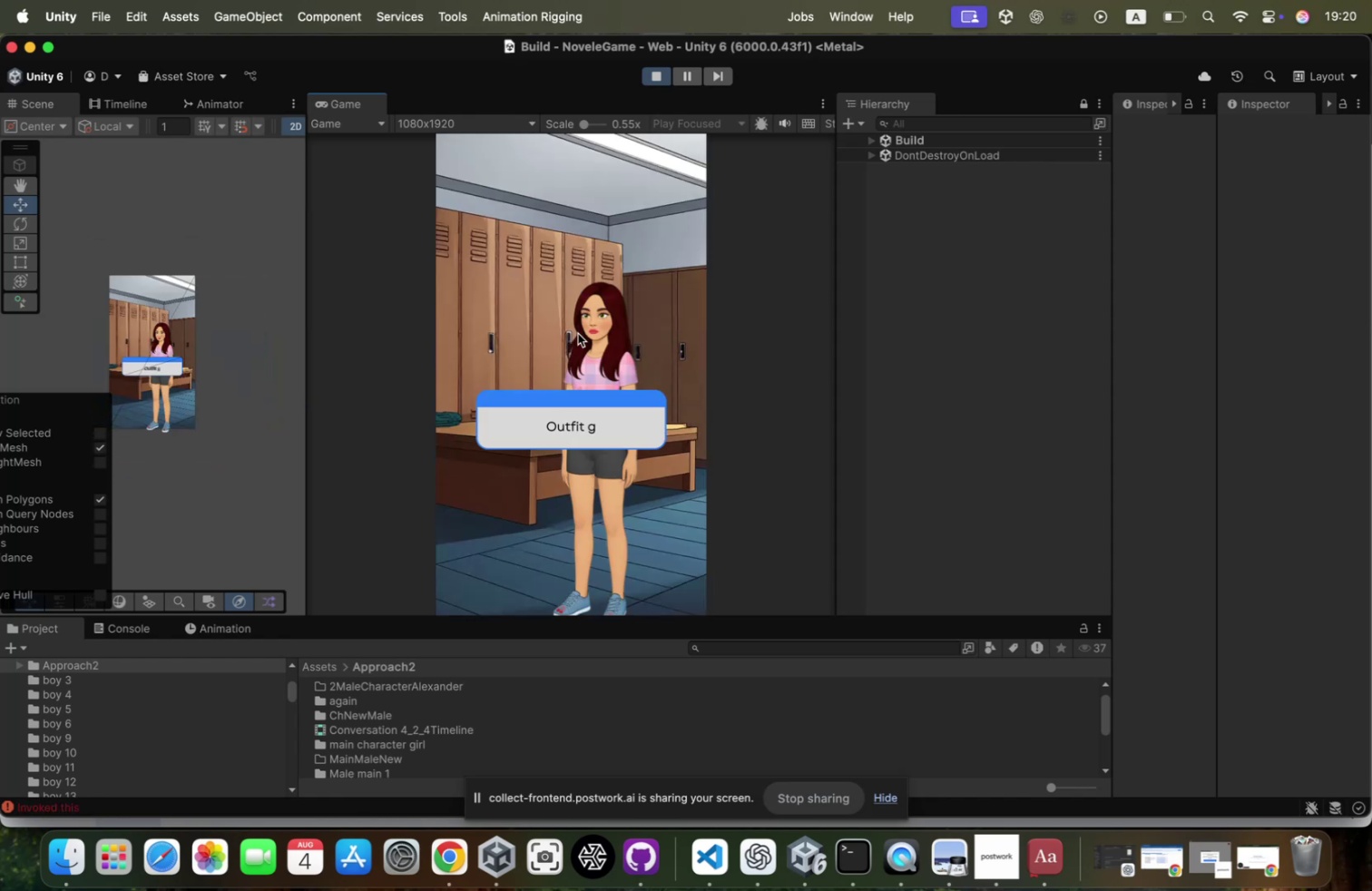 
left_click([578, 333])
 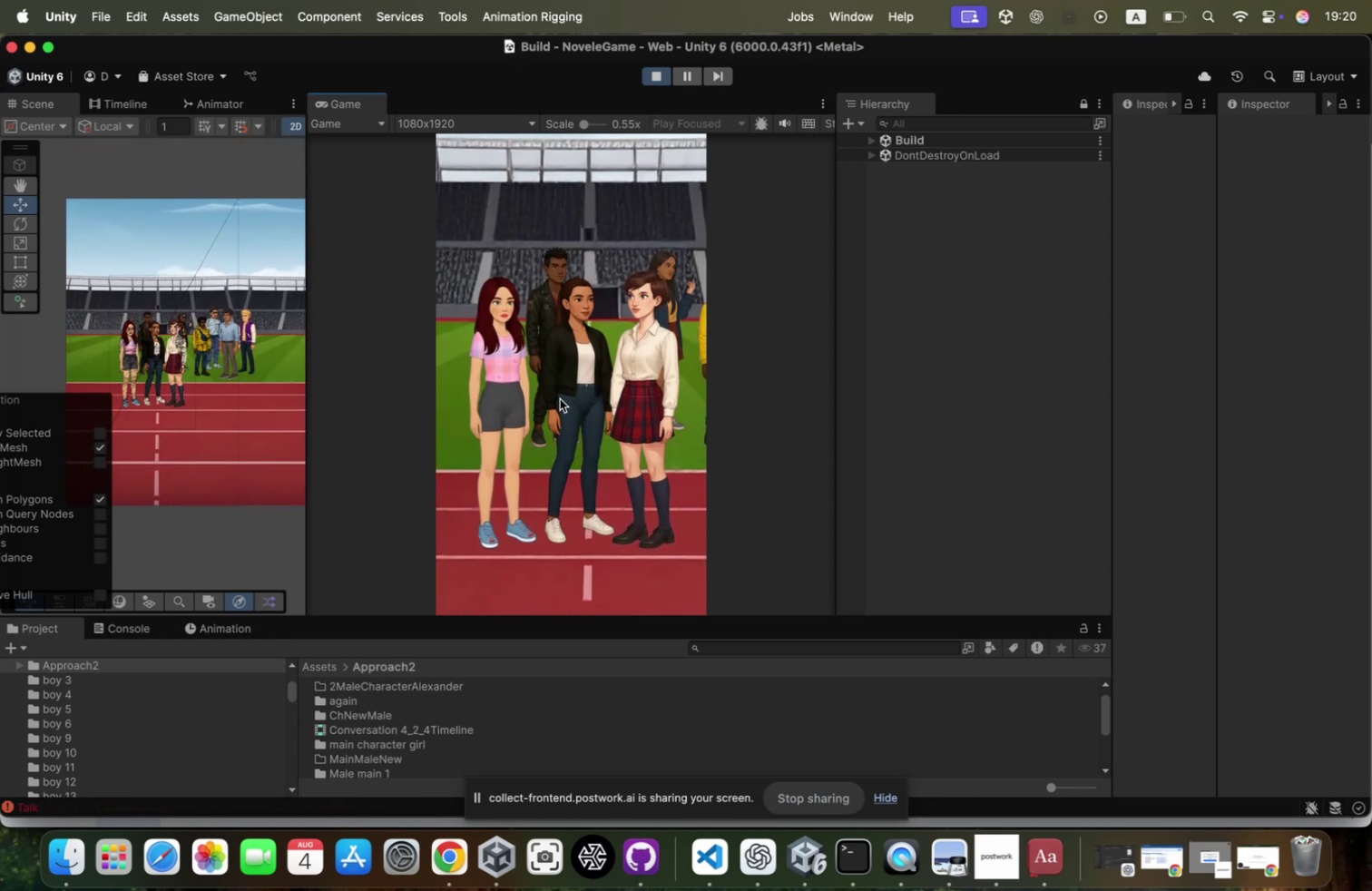 
mouse_move([564, 430])
 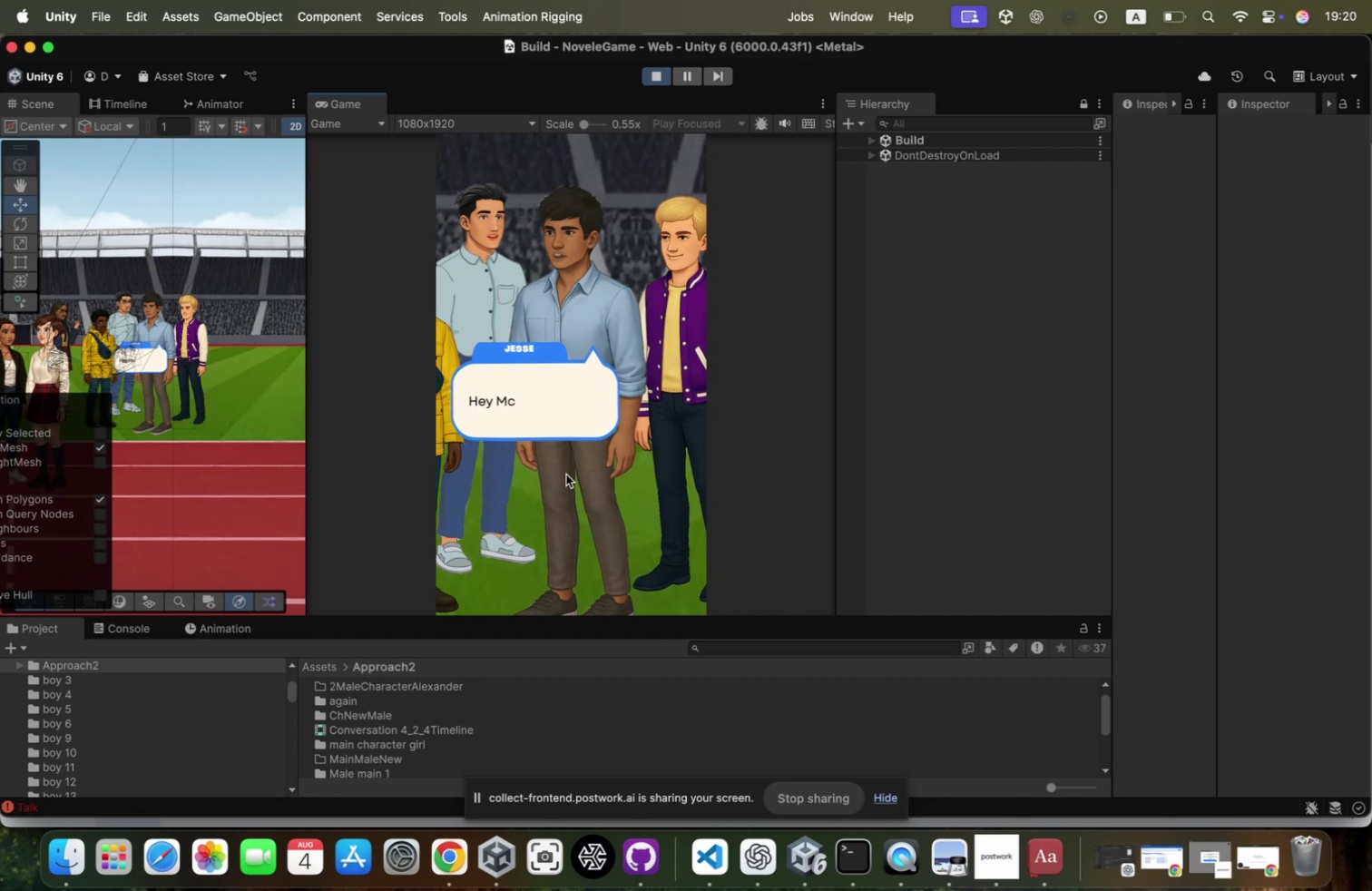 
left_click([566, 474])
 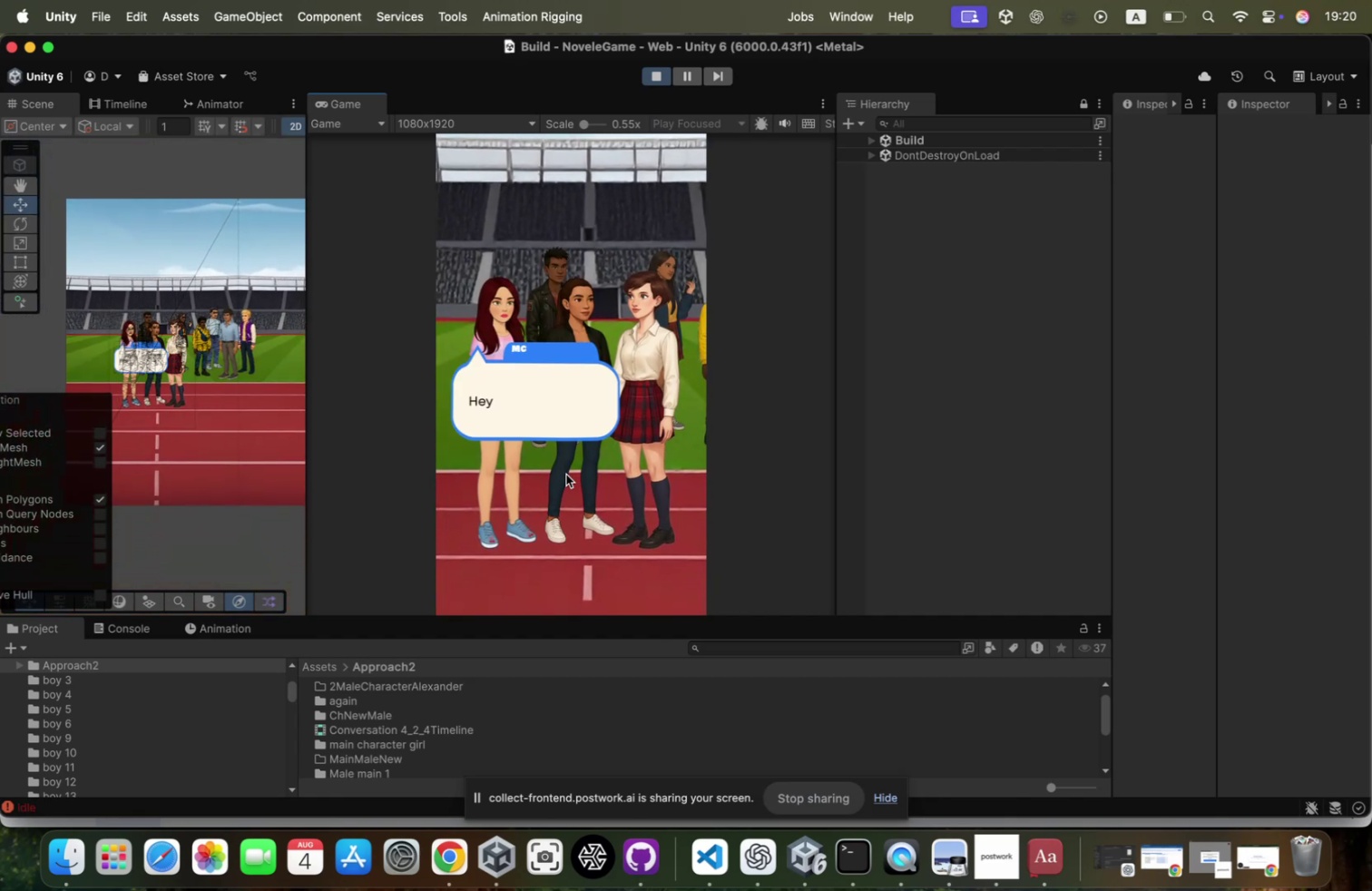 
left_click([574, 456])
 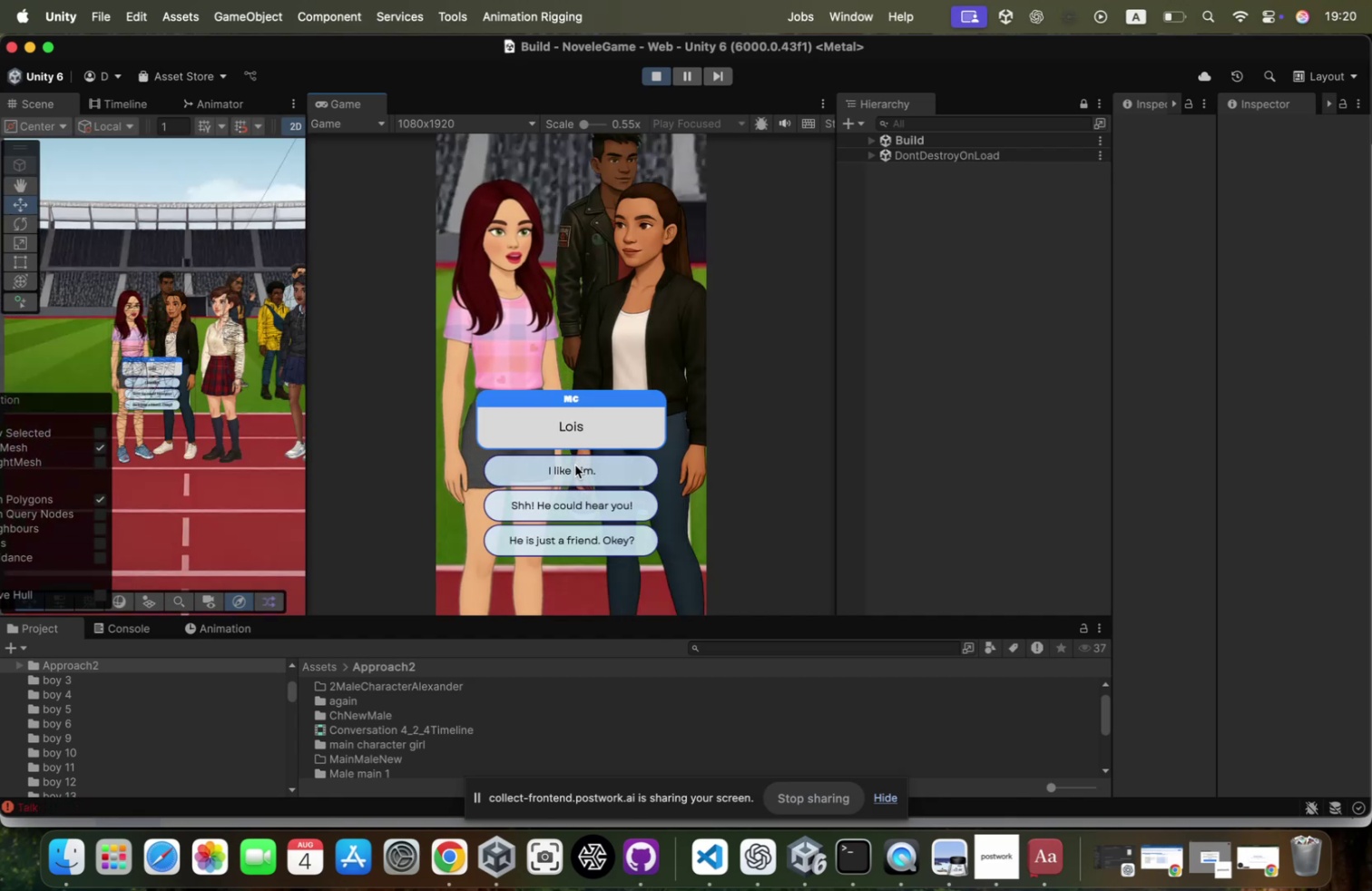 
left_click([574, 465])
 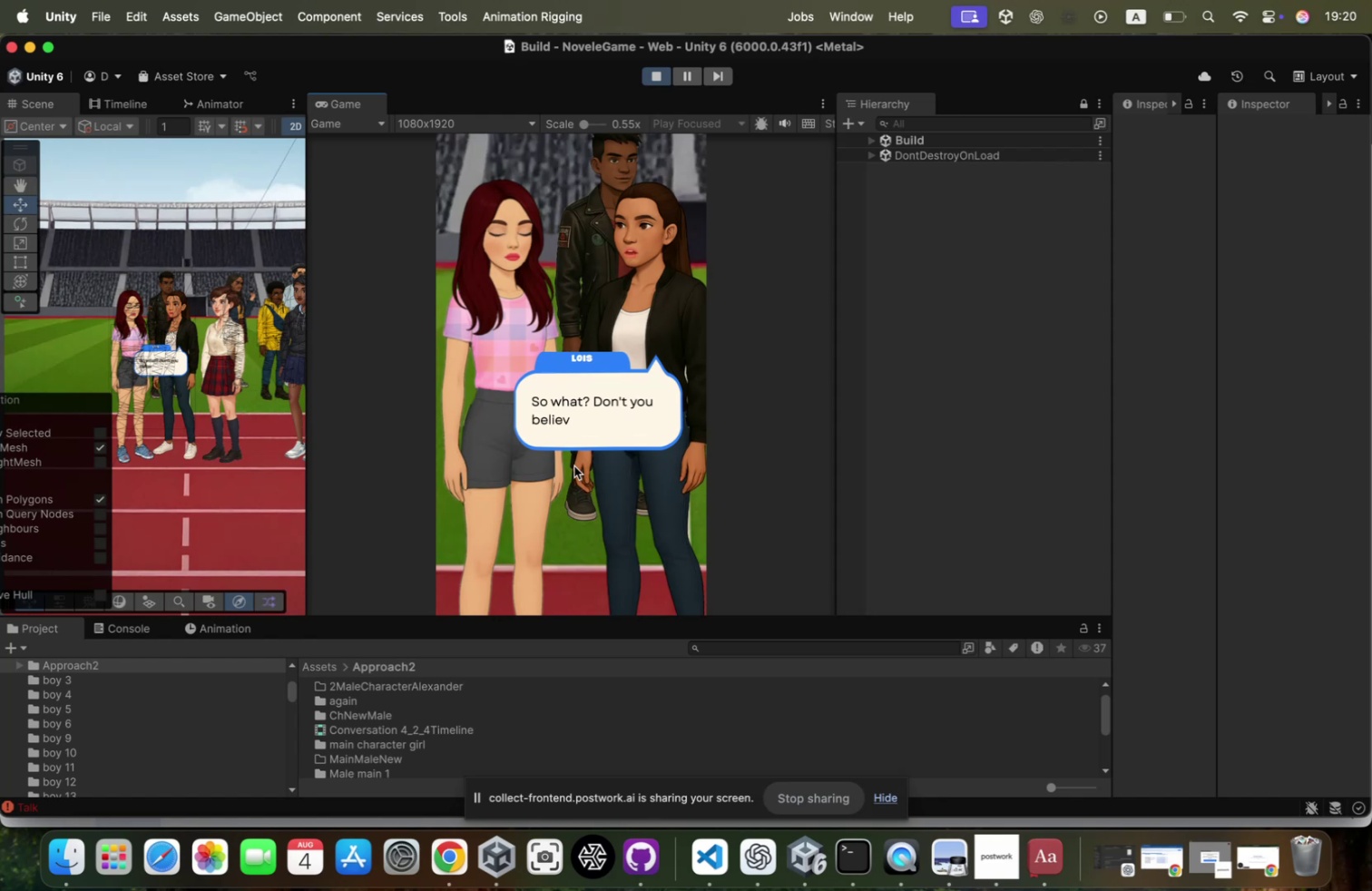 
left_click([574, 465])
 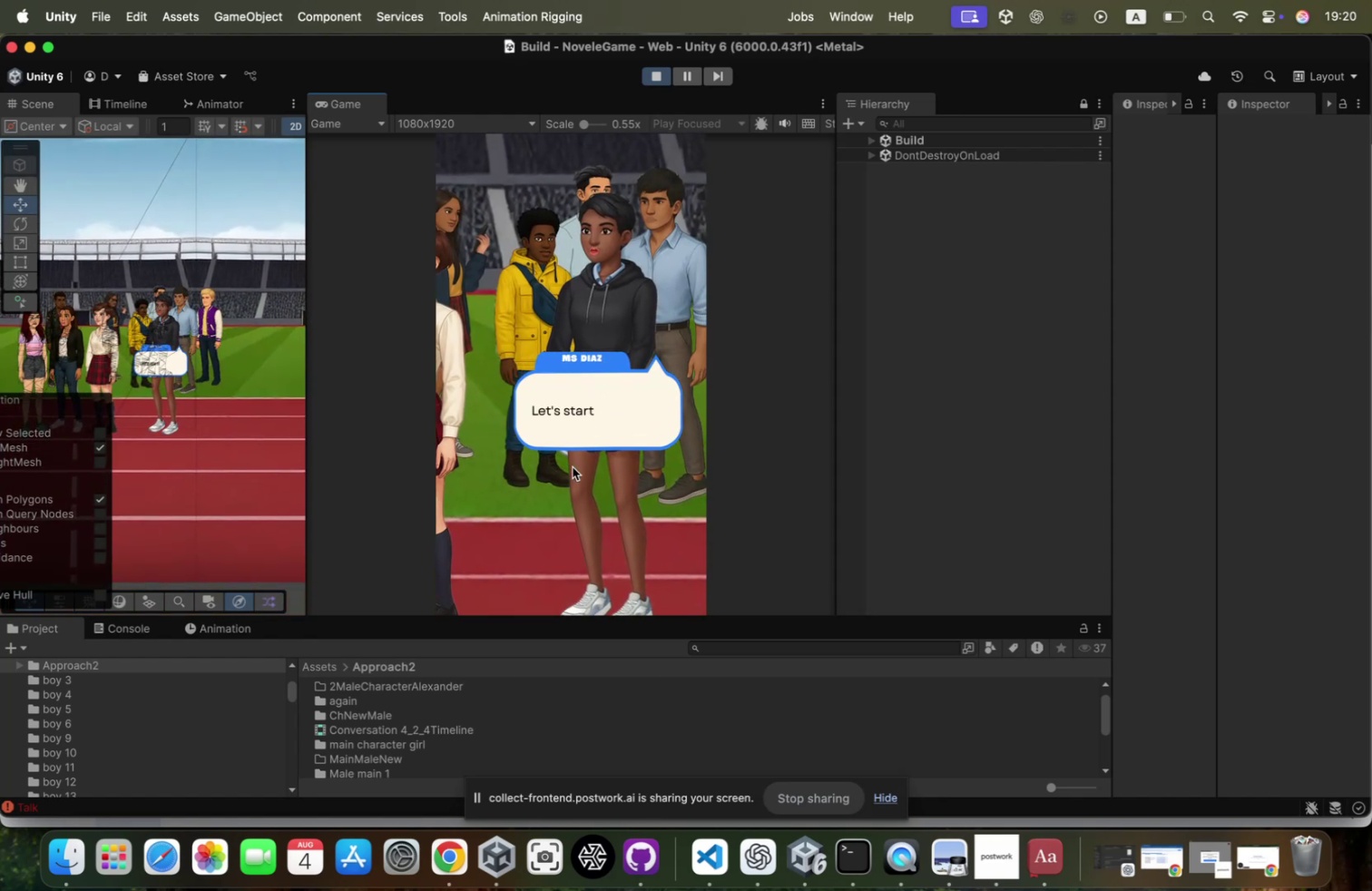 
left_click([572, 466])
 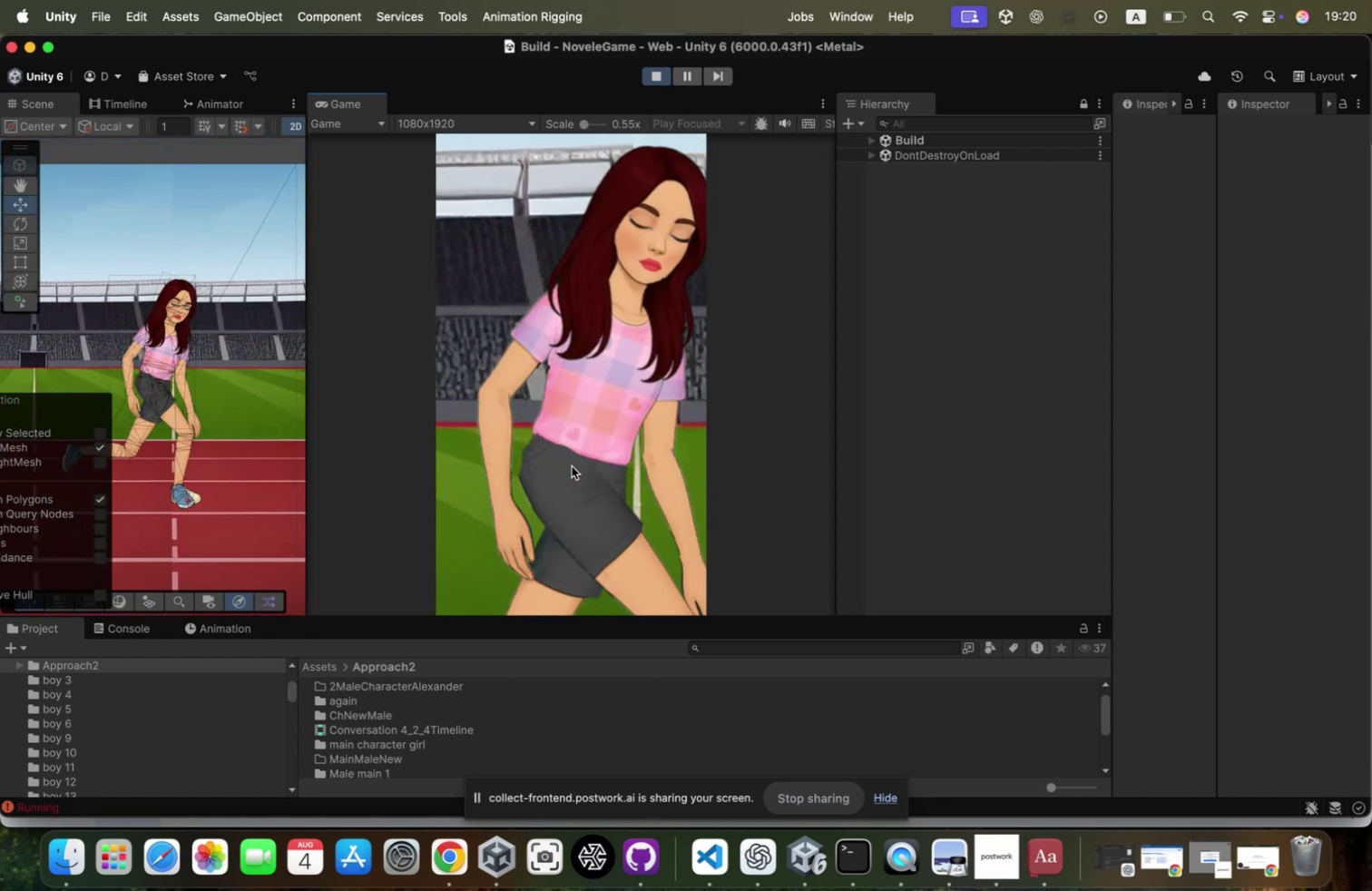 
left_click([572, 465])
 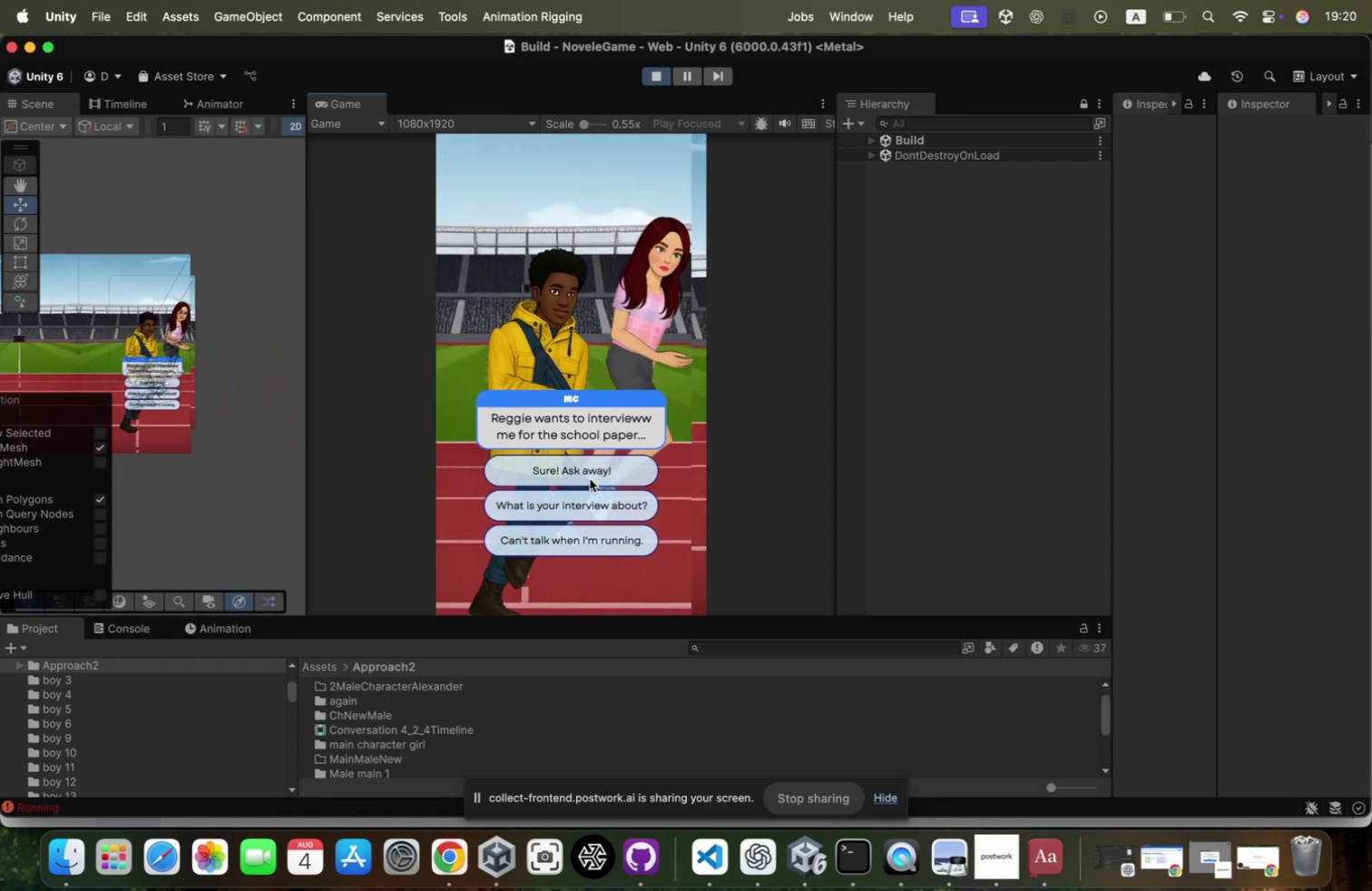 
wait(13.18)
 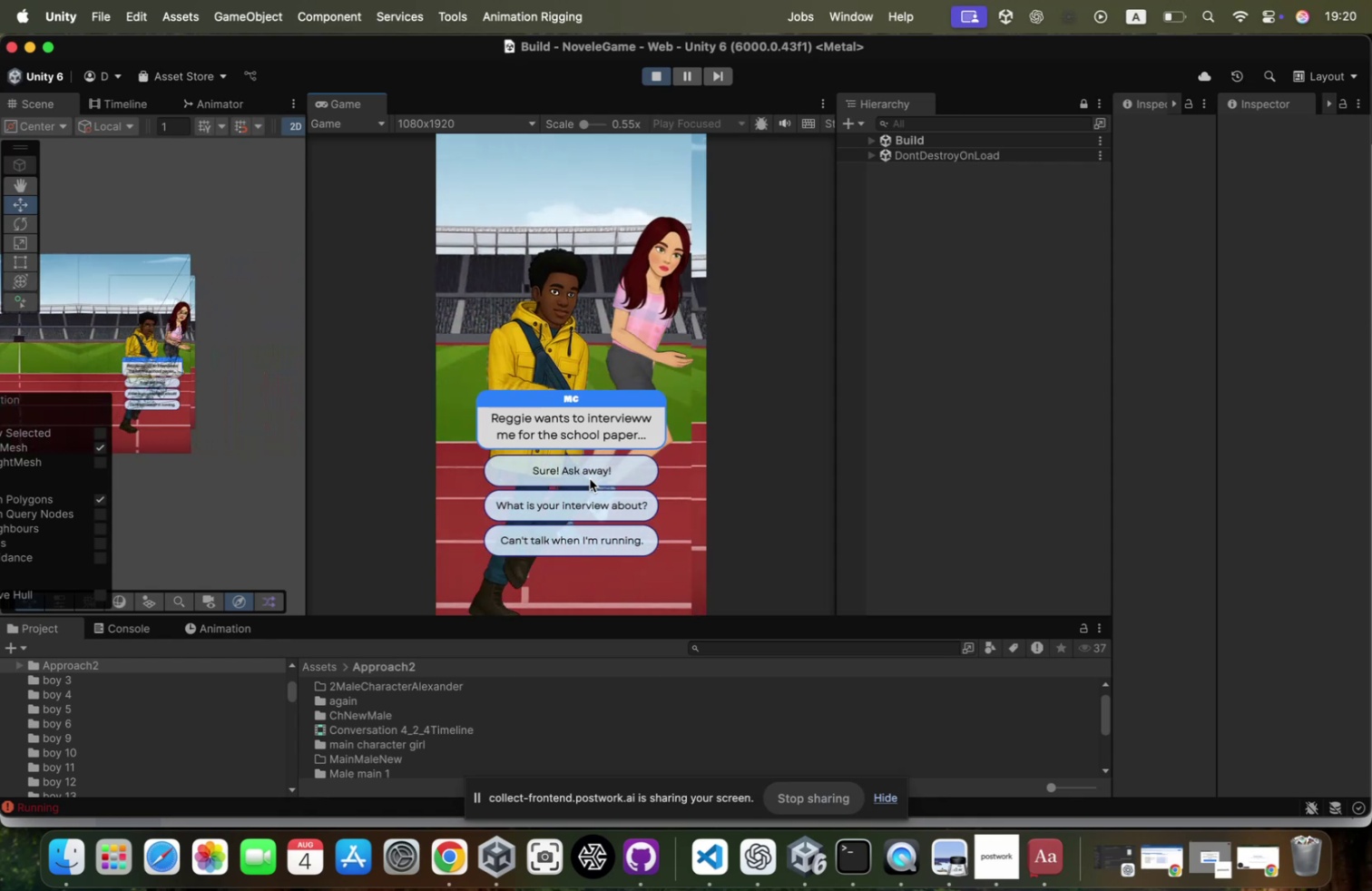 
left_click([577, 499])
 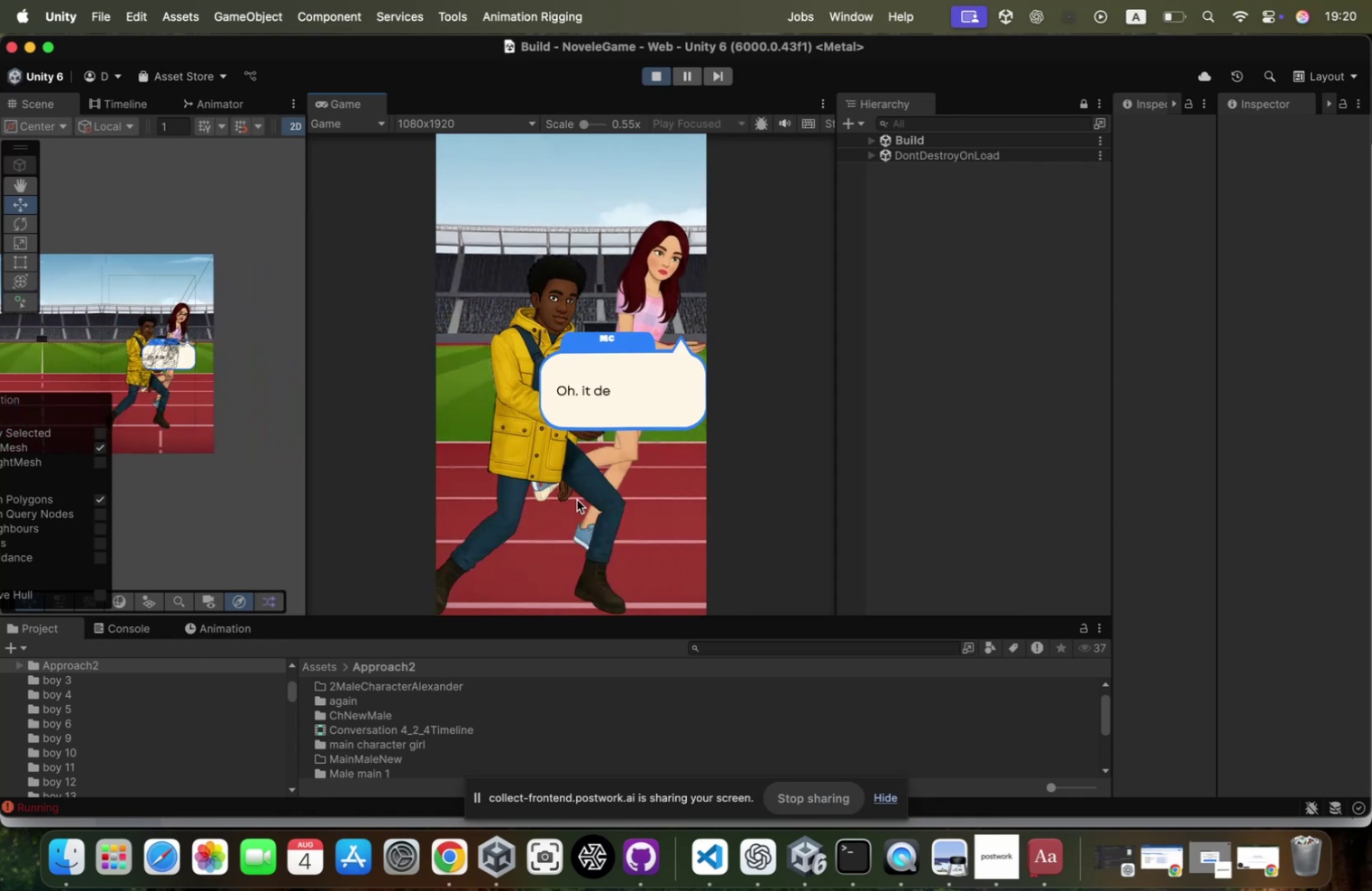 
left_click([577, 499])
 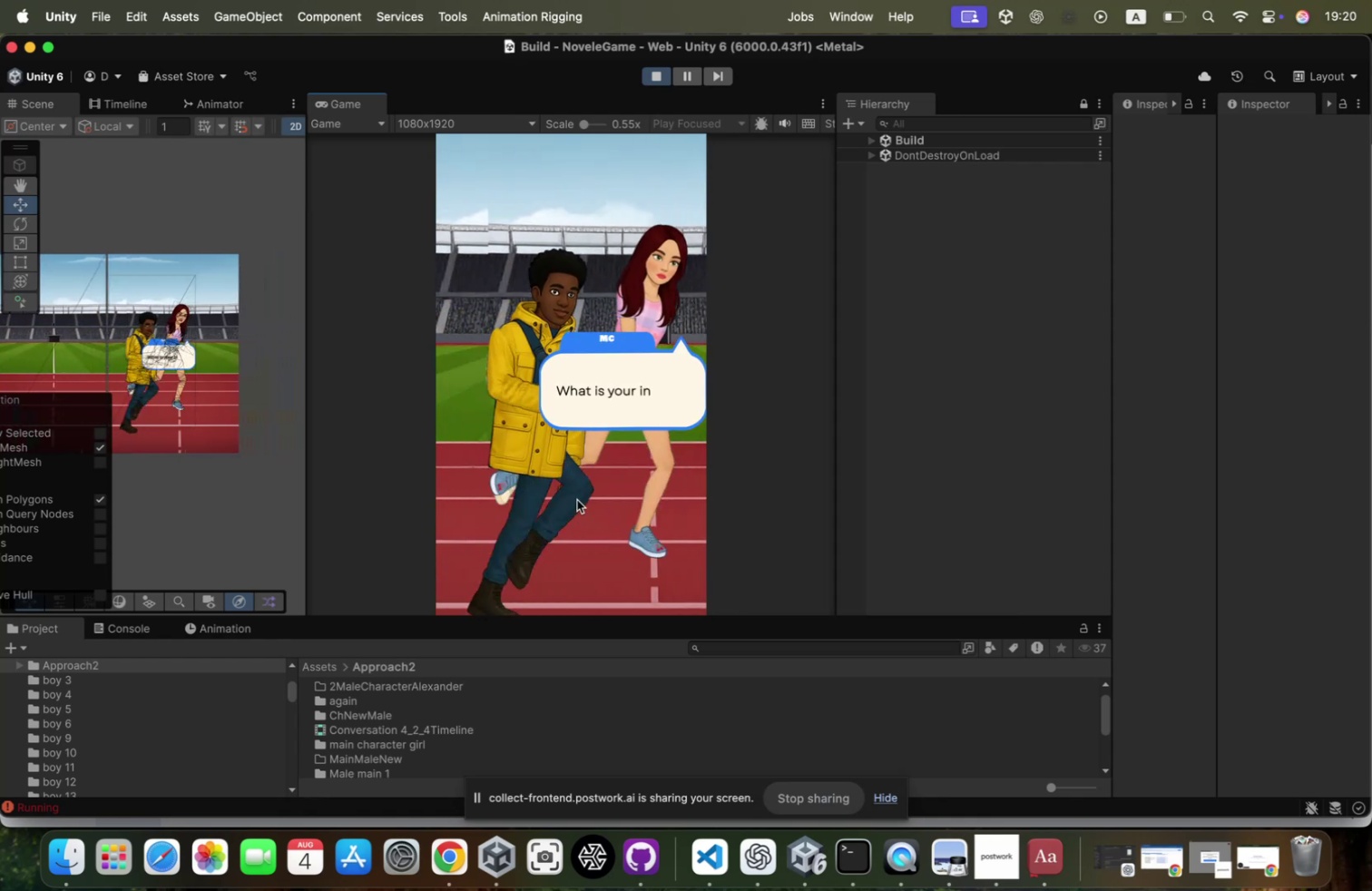 
left_click([577, 499])
 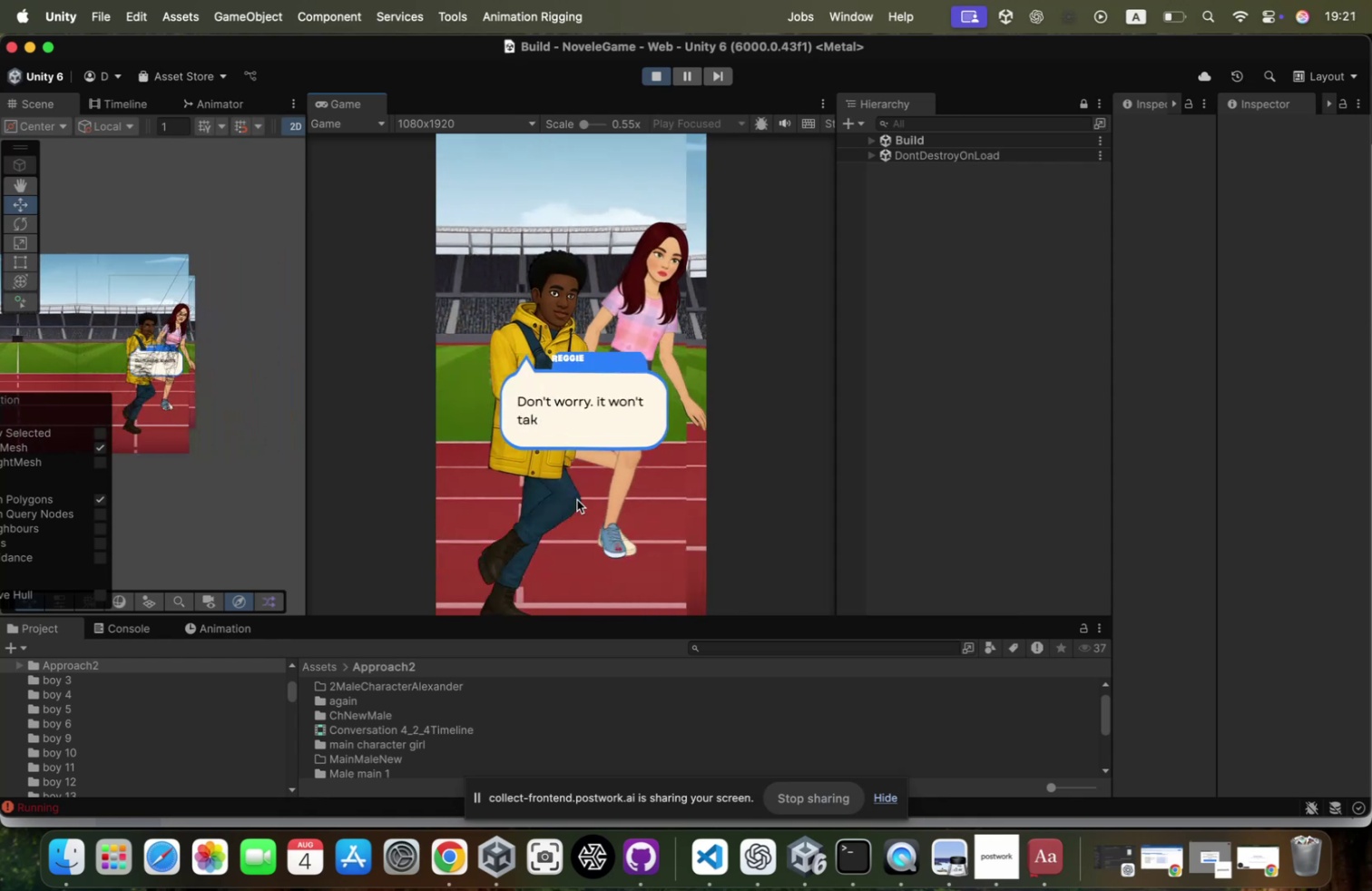 
left_click([577, 499])
 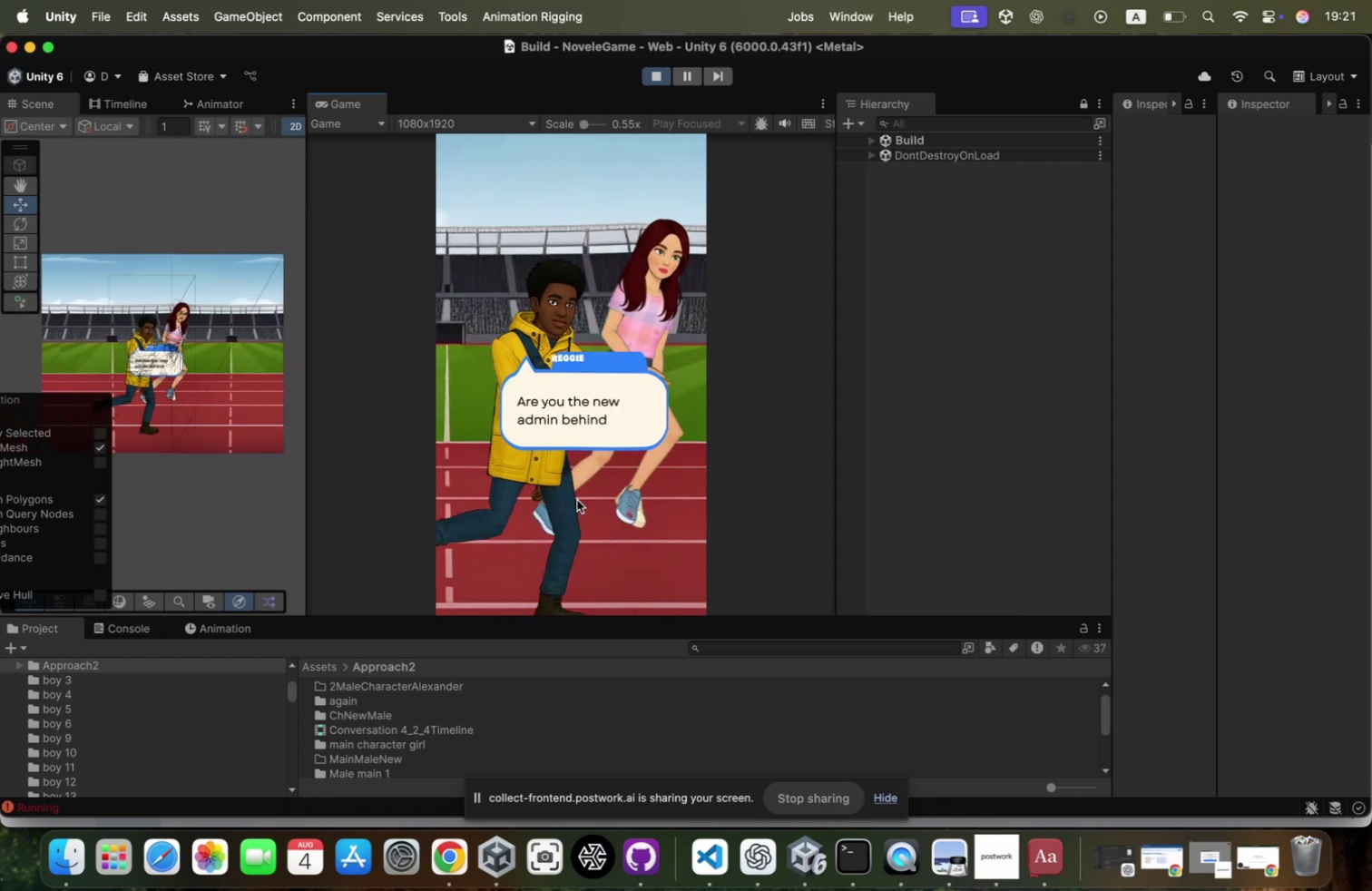 
left_click([577, 499])
 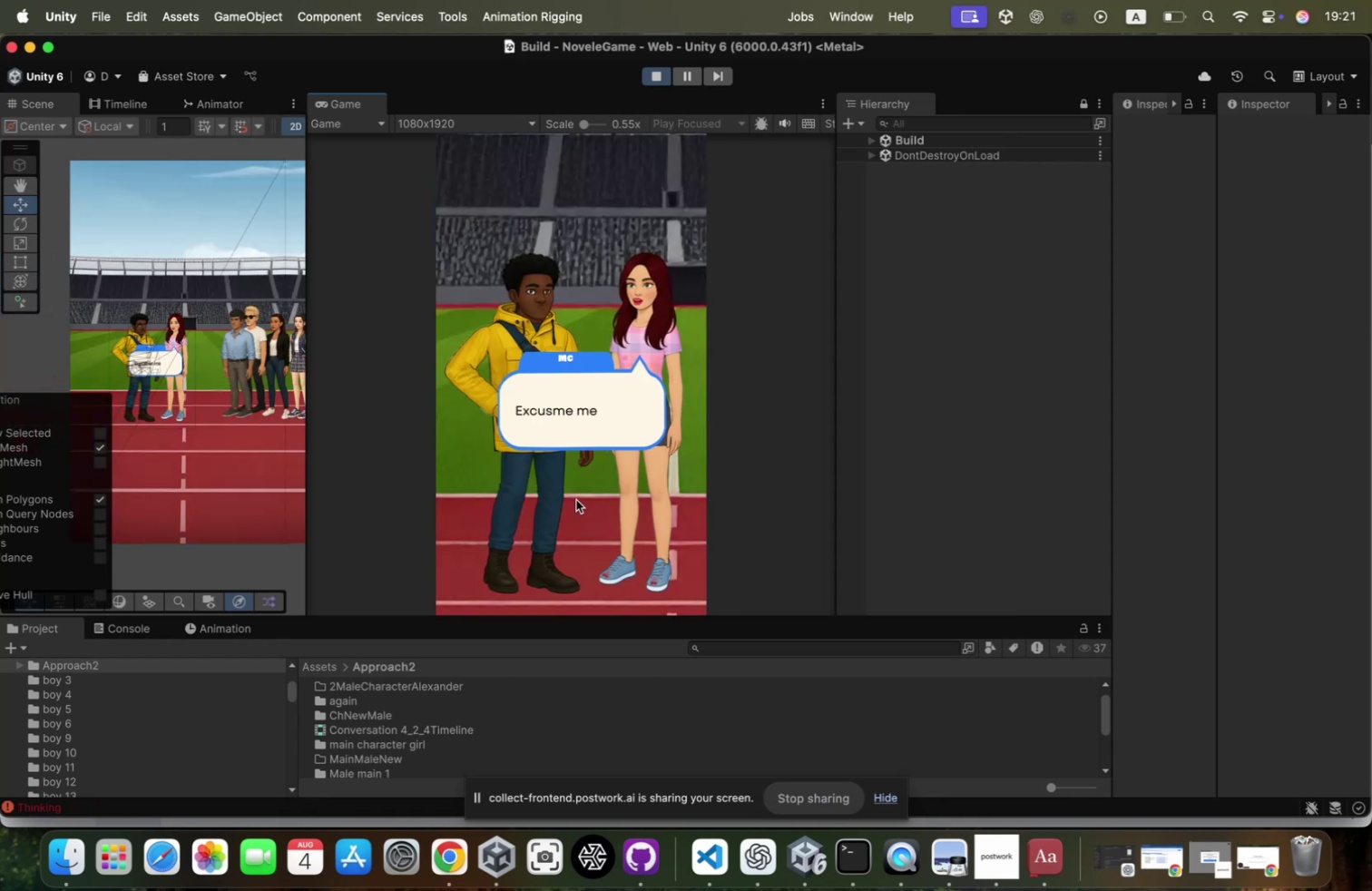 
left_click([576, 499])
 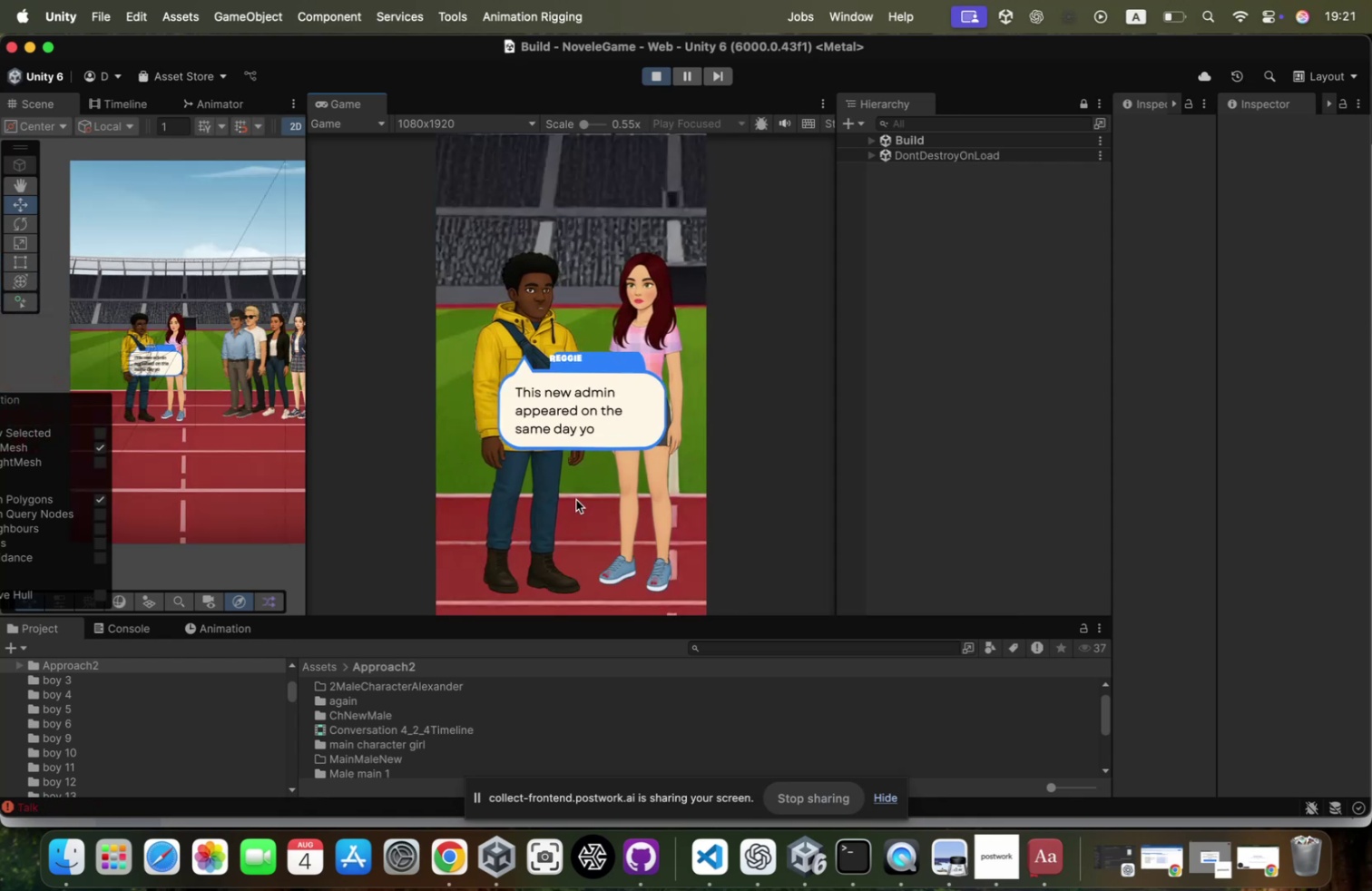 
left_click([576, 499])
 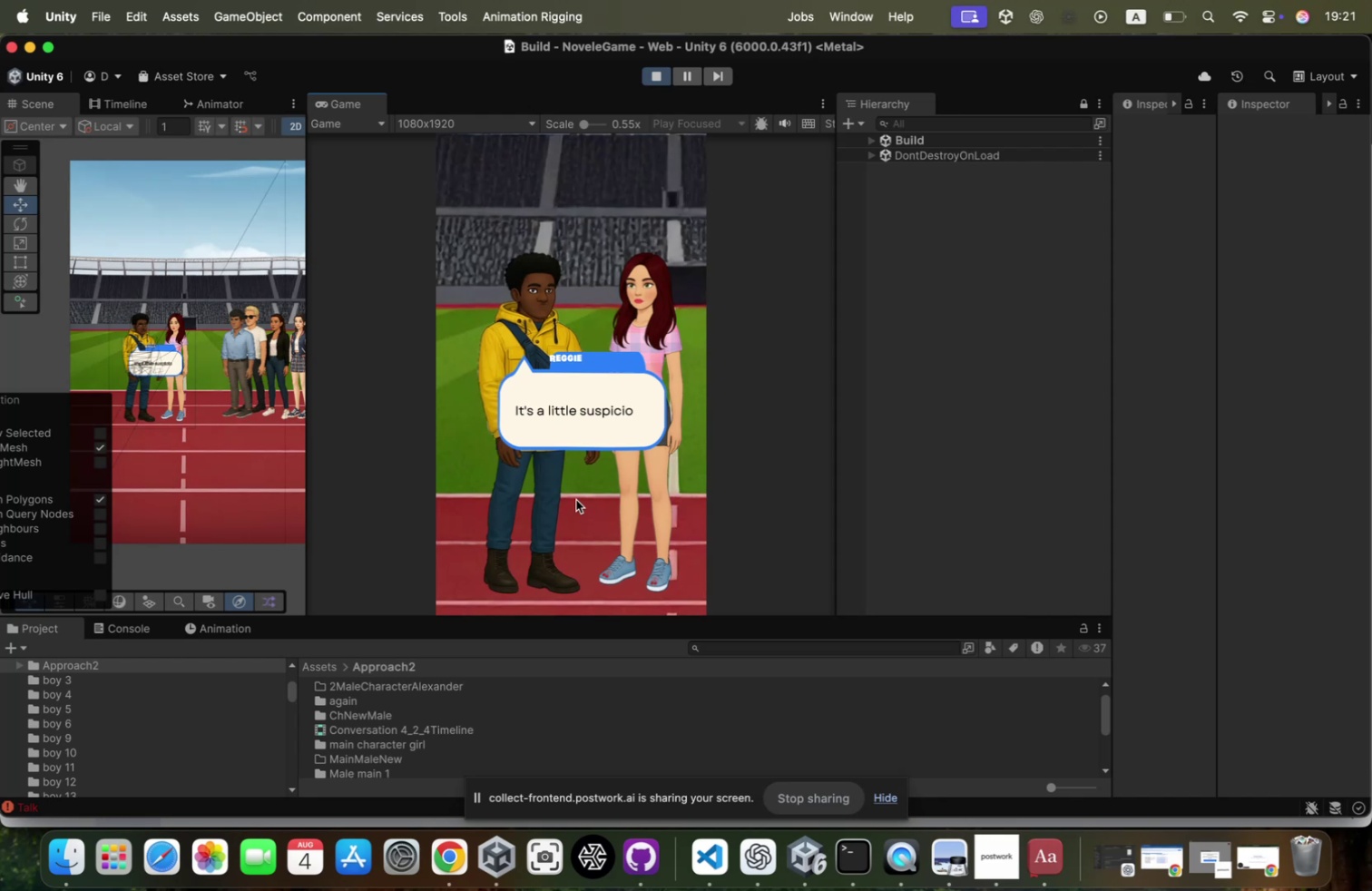 
left_click([576, 499])
 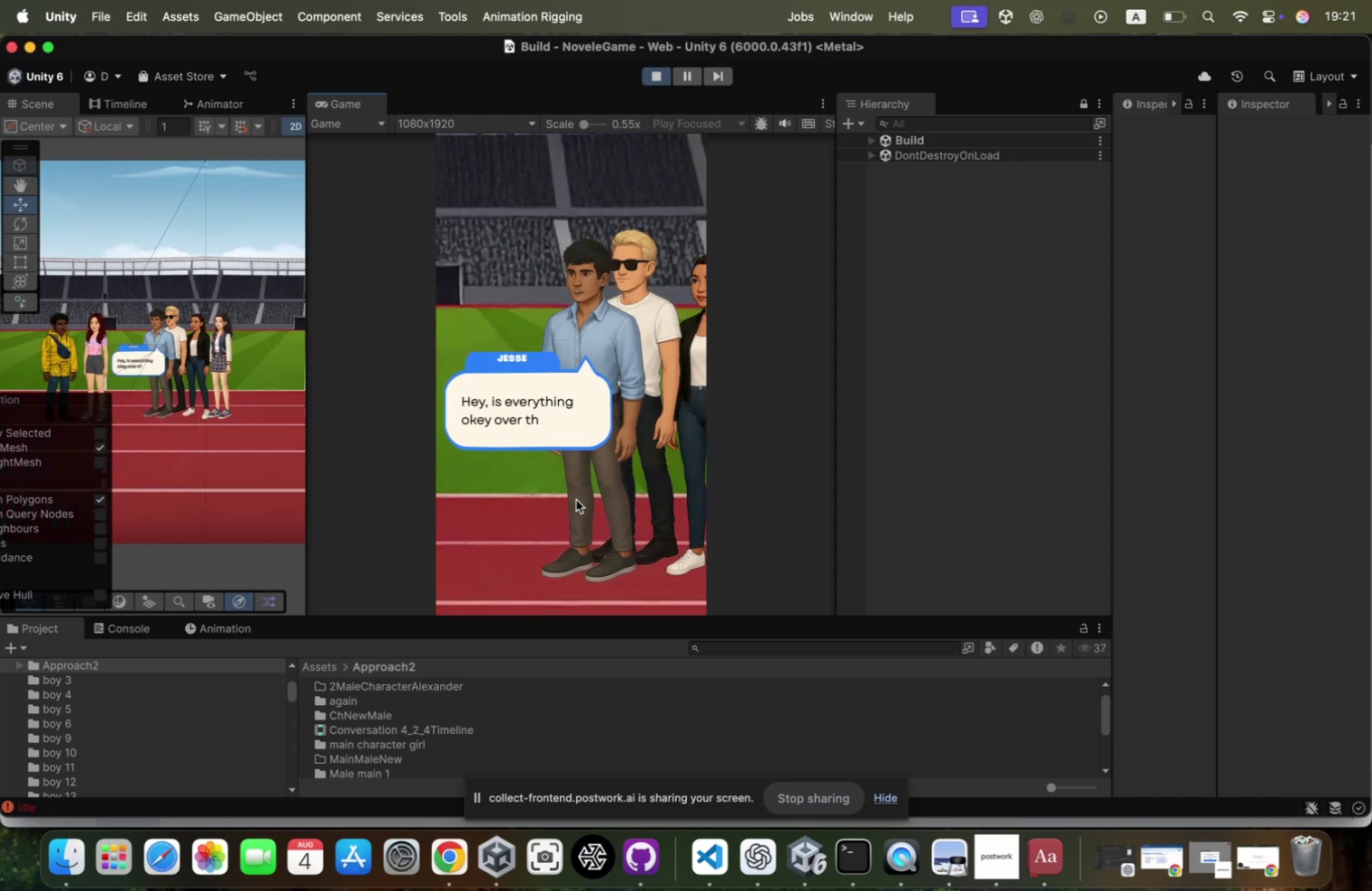 
left_click([576, 499])
 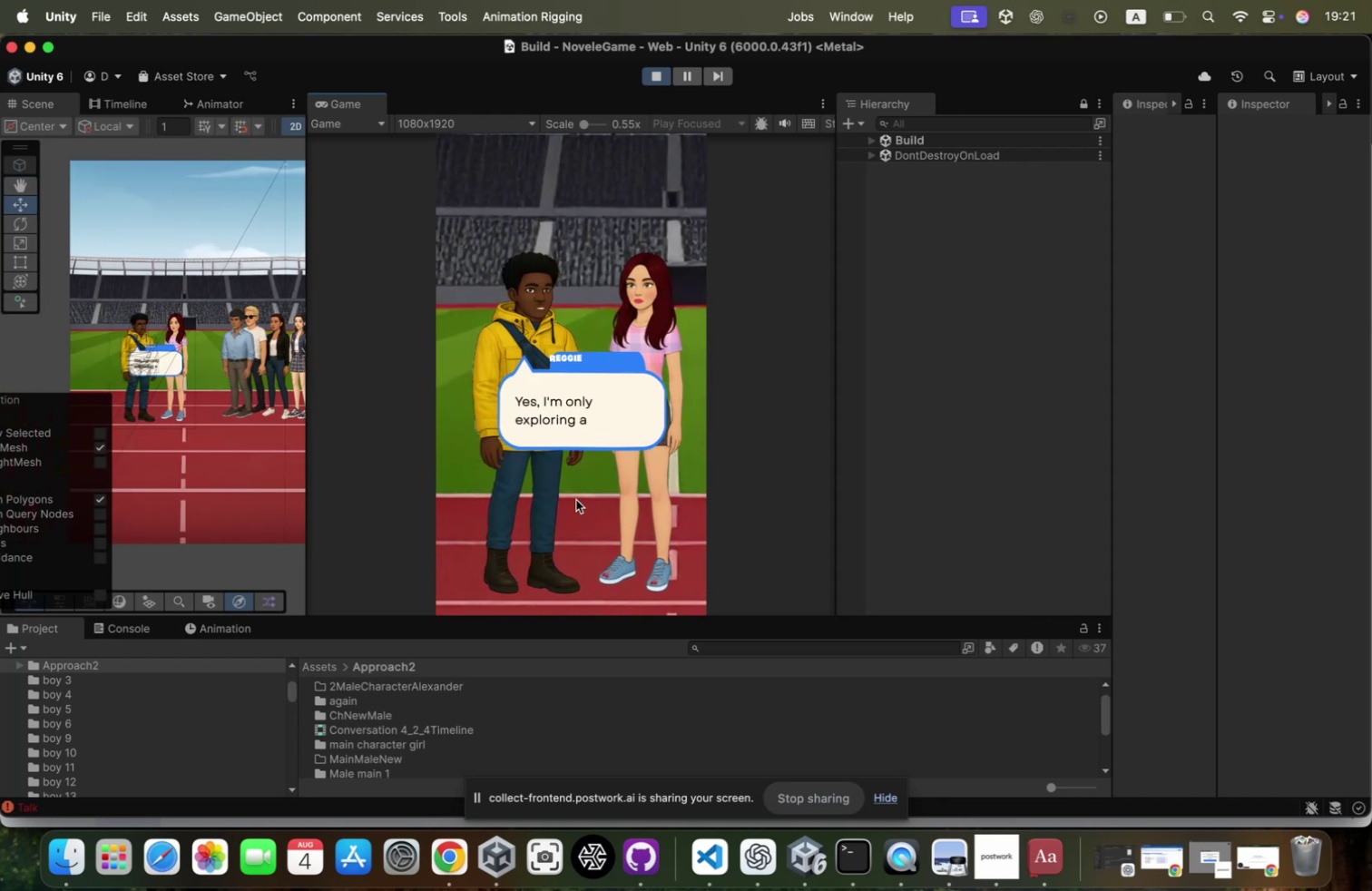 
left_click([576, 499])
 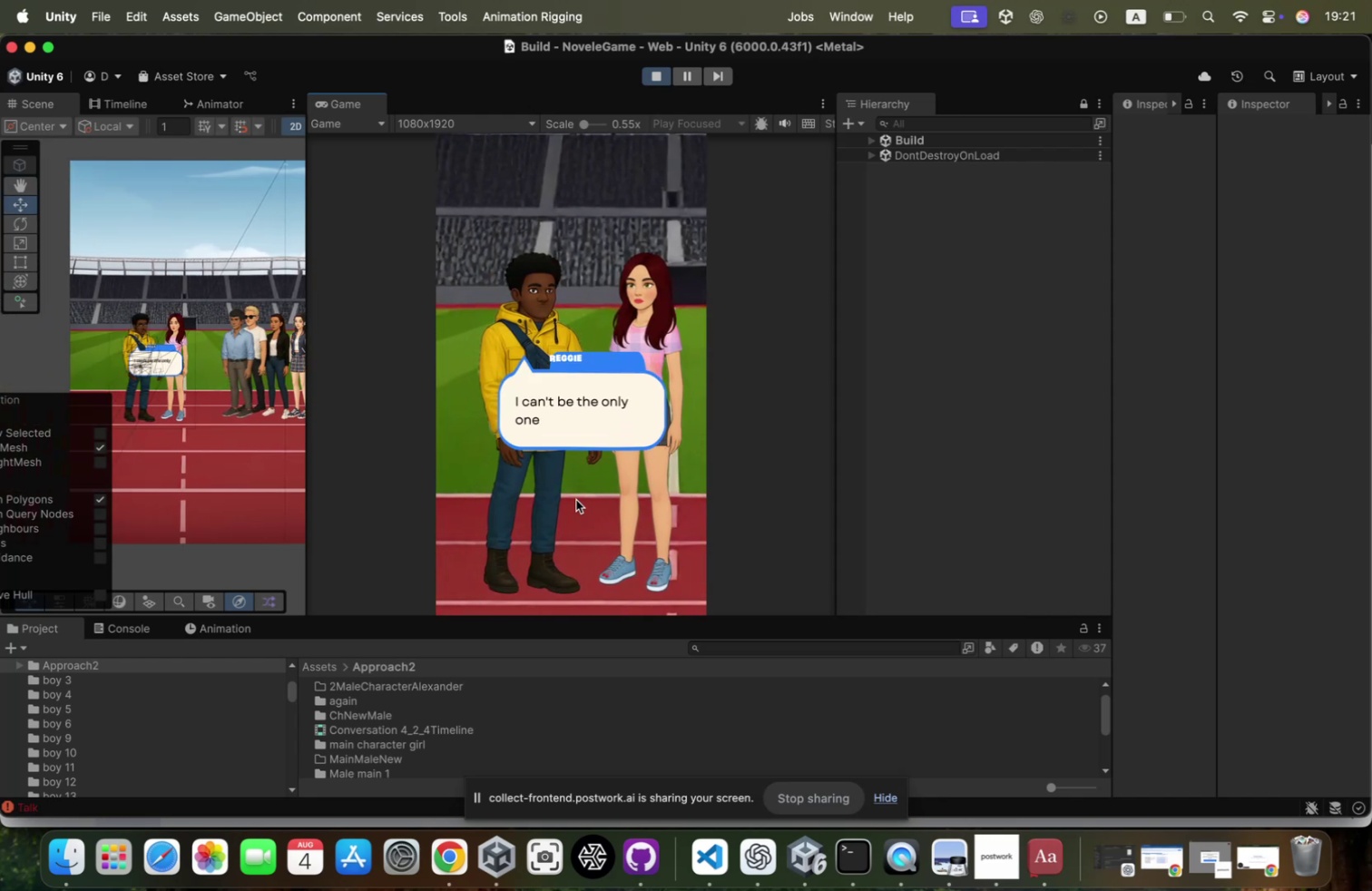 
left_click([576, 499])
 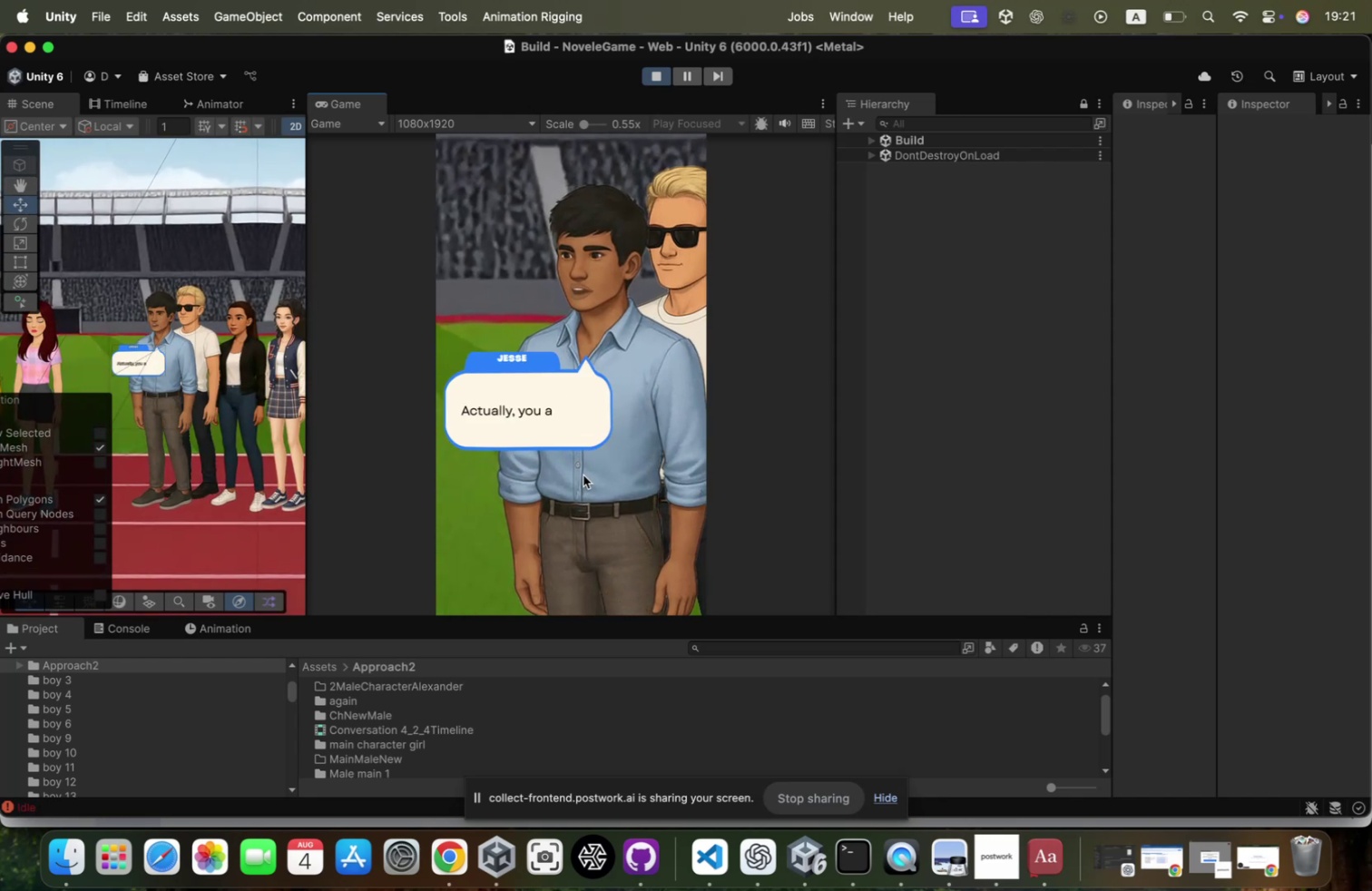 
left_click([581, 480])
 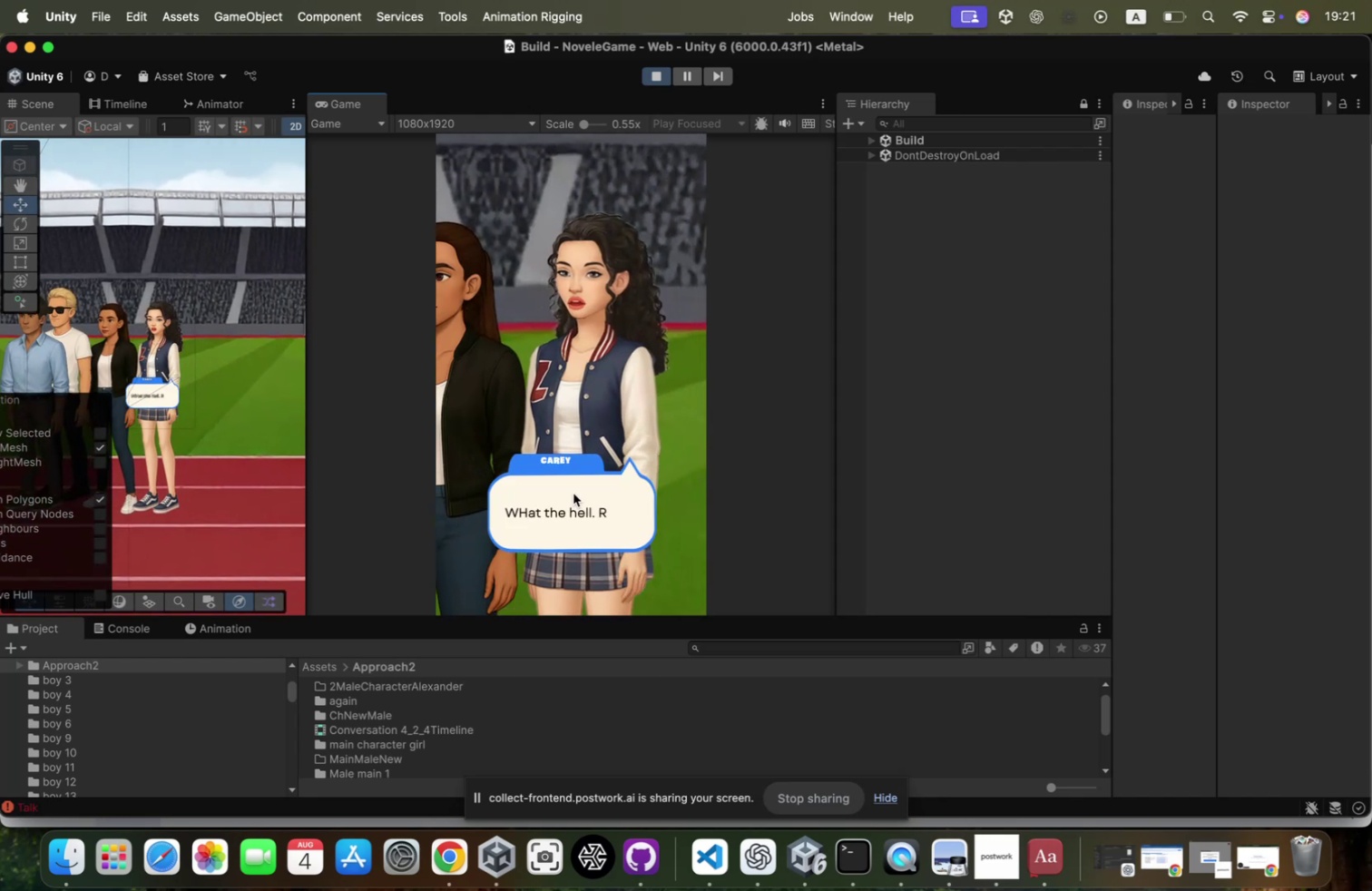 
left_click([555, 380])
 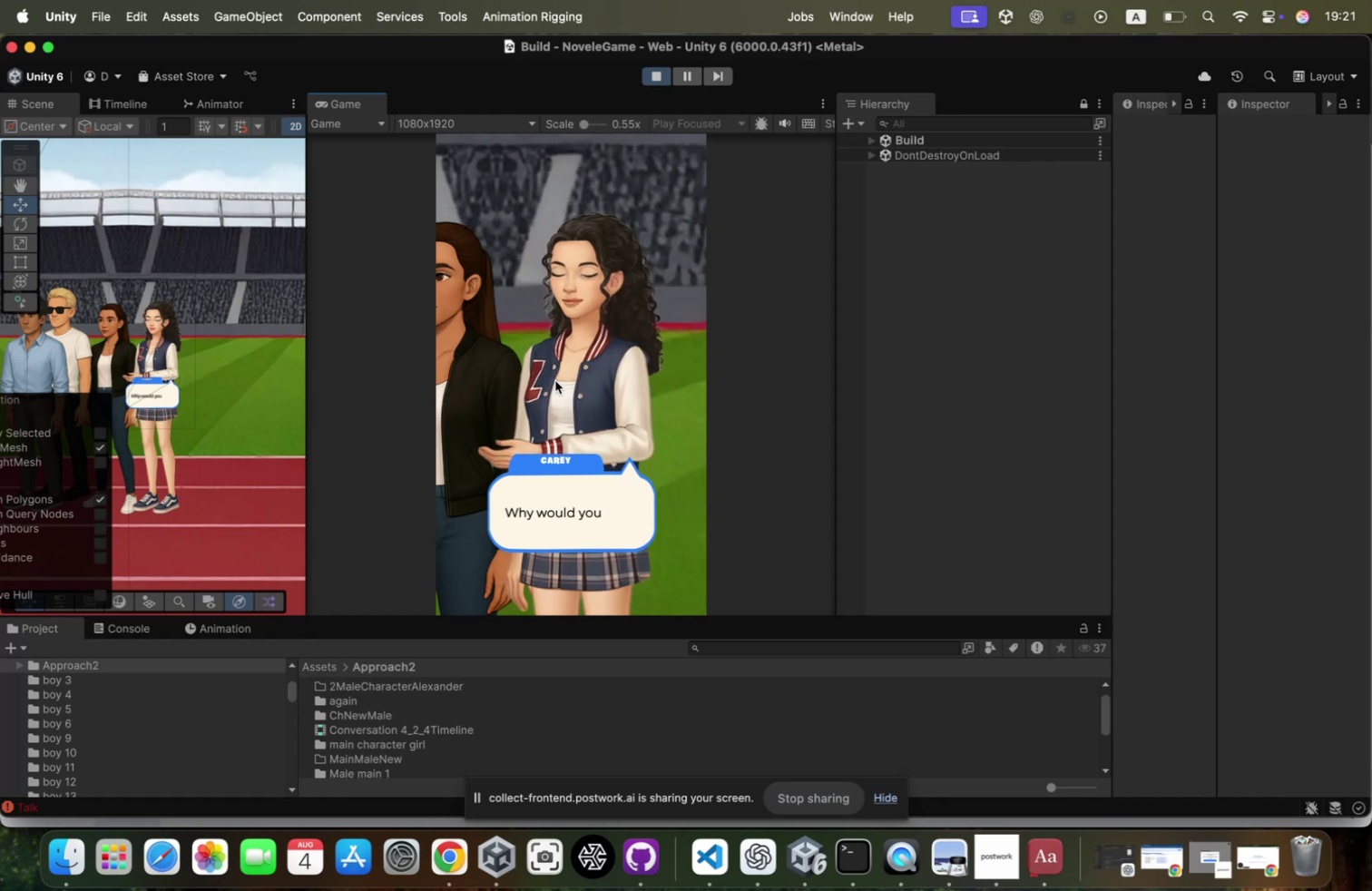 
left_click([555, 380])
 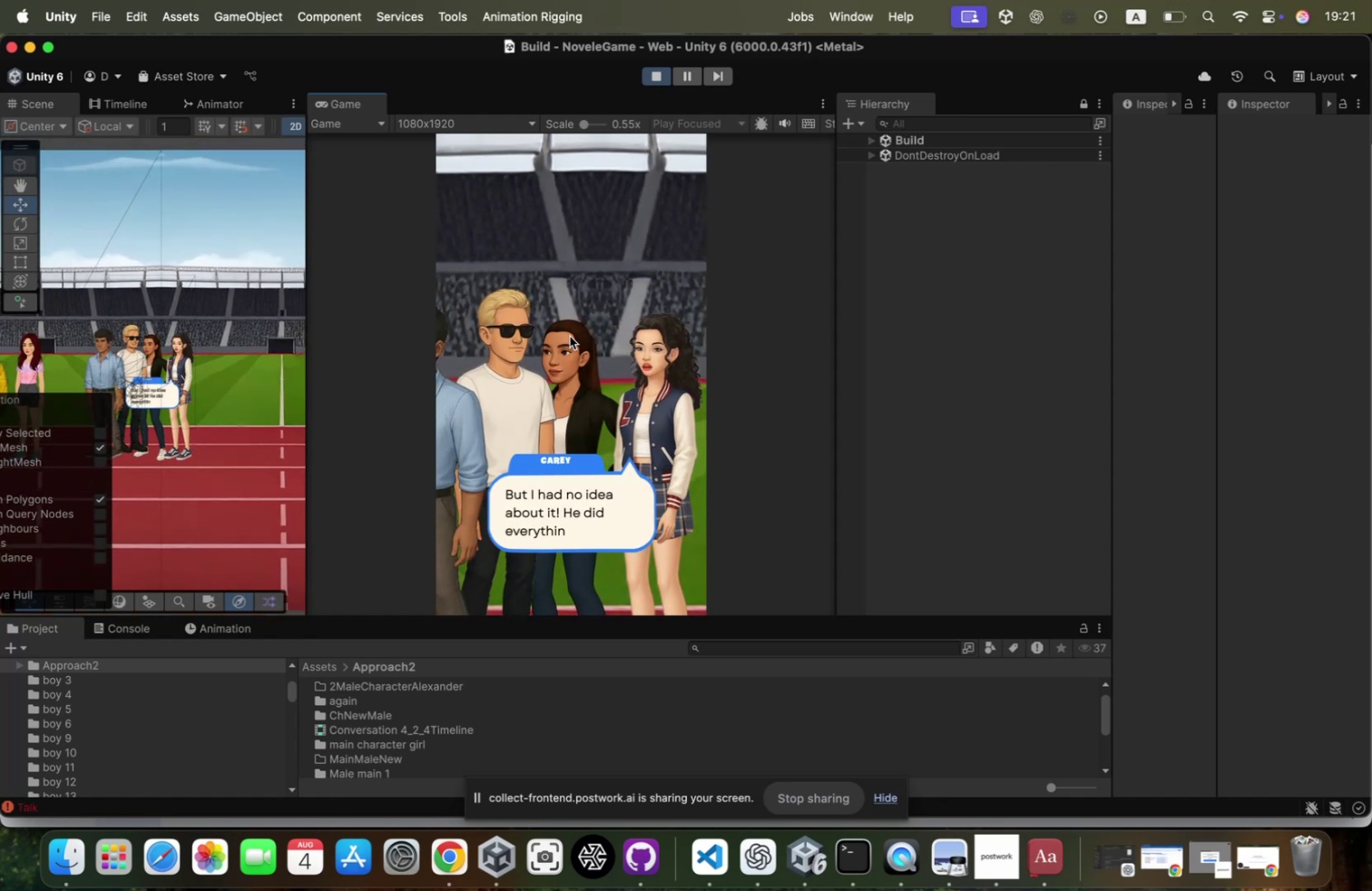 
left_click([569, 336])
 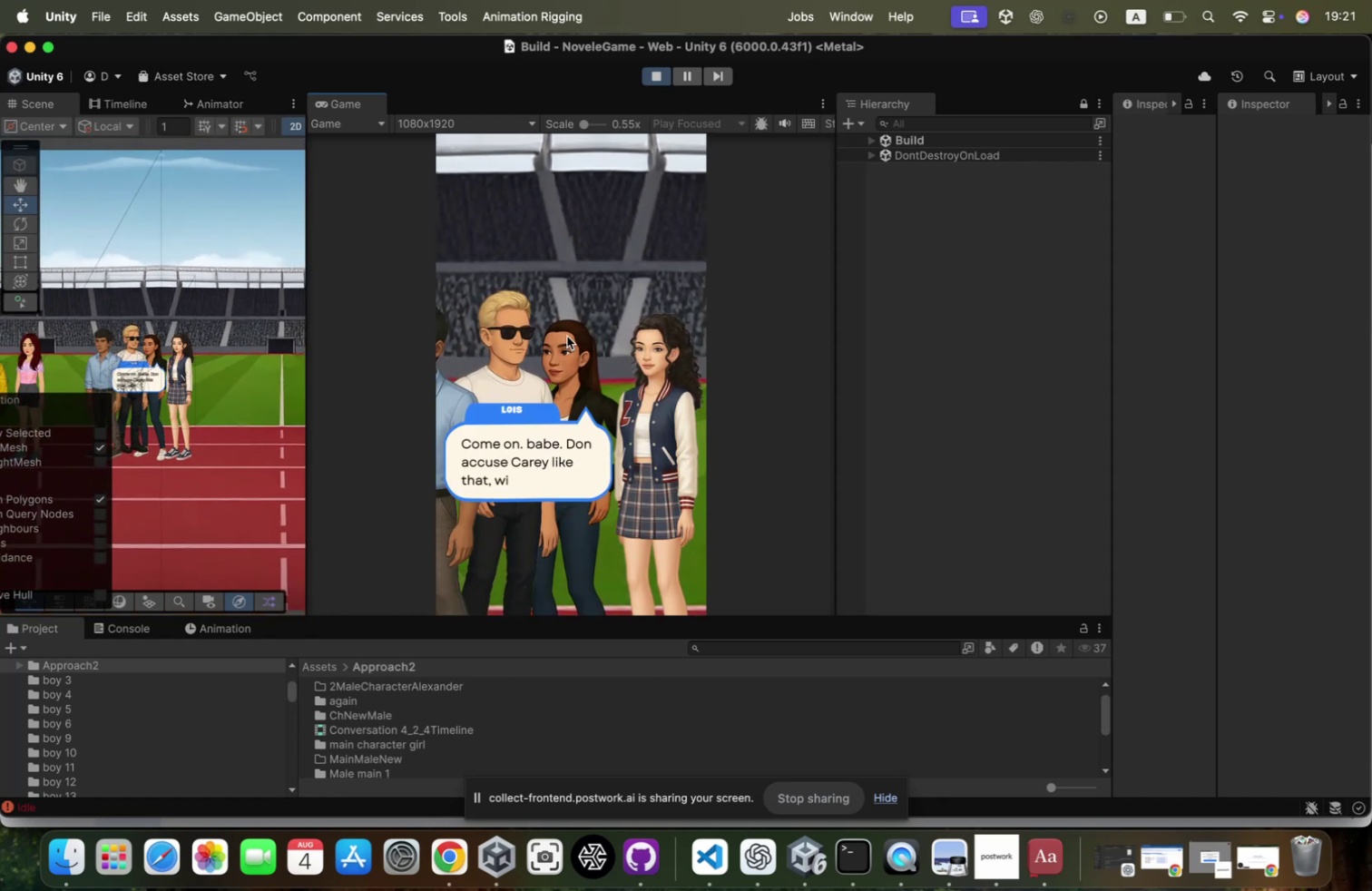 
left_click([566, 337])
 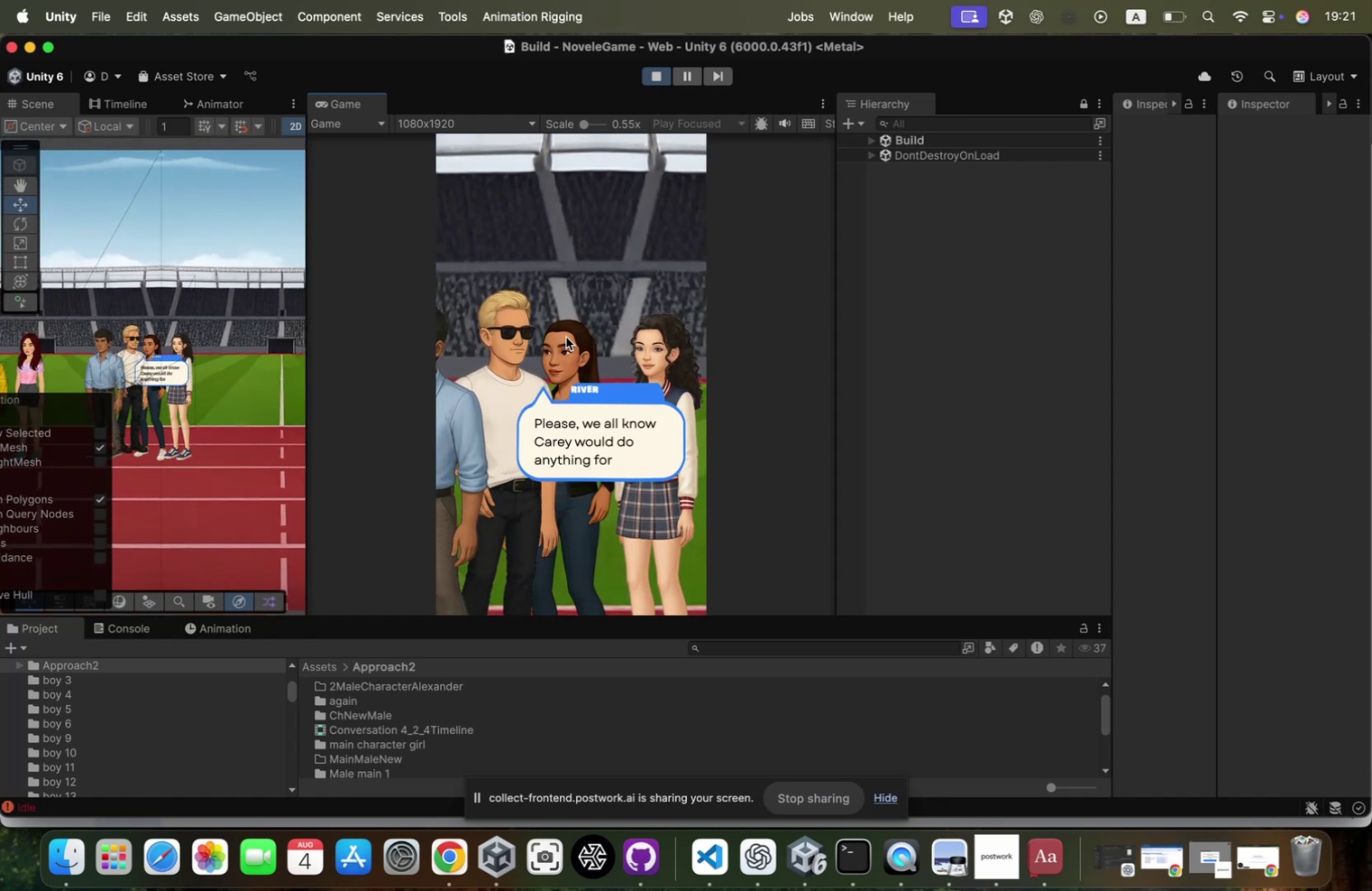 
left_click([565, 337])
 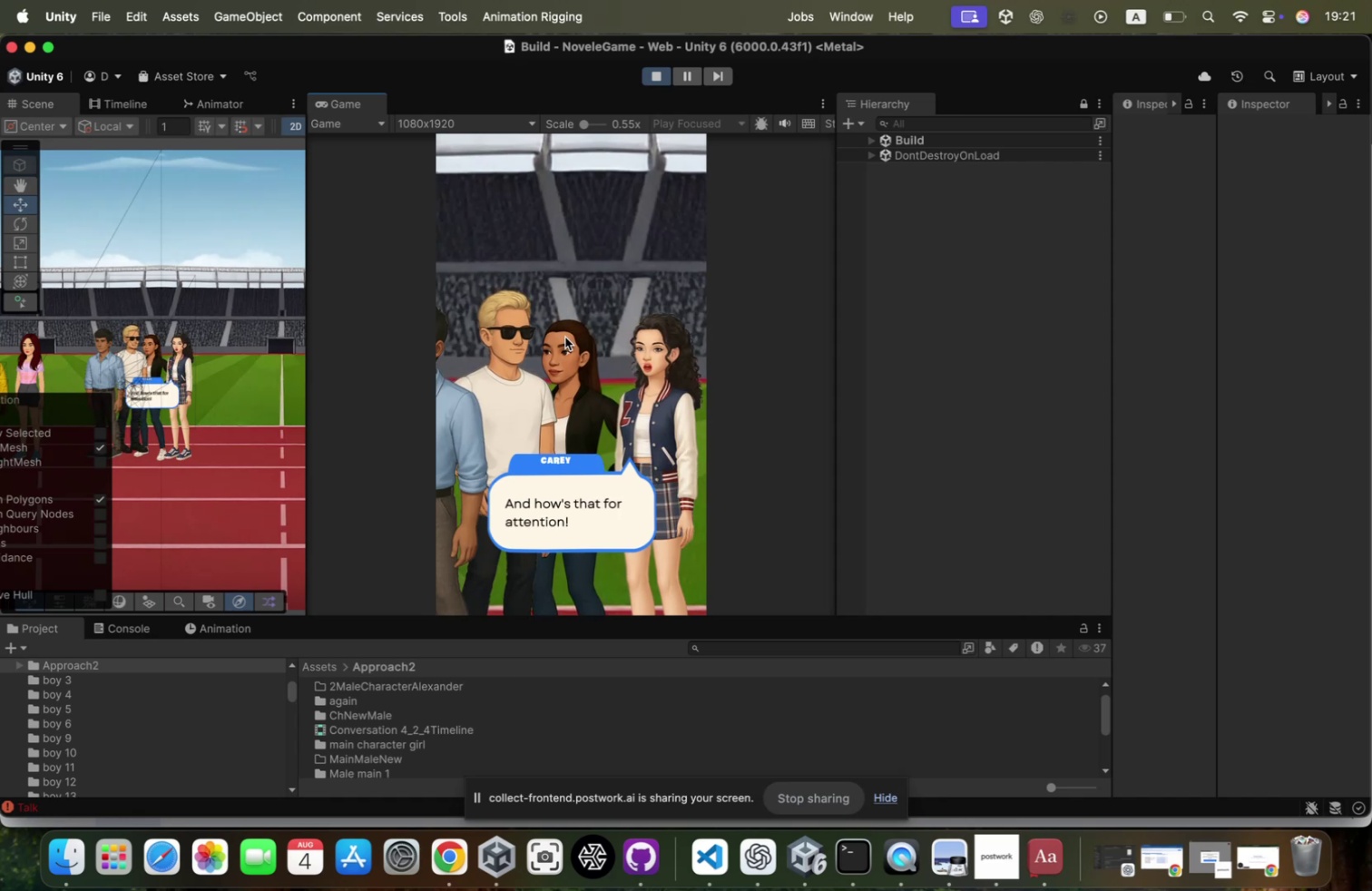 
left_click([564, 337])
 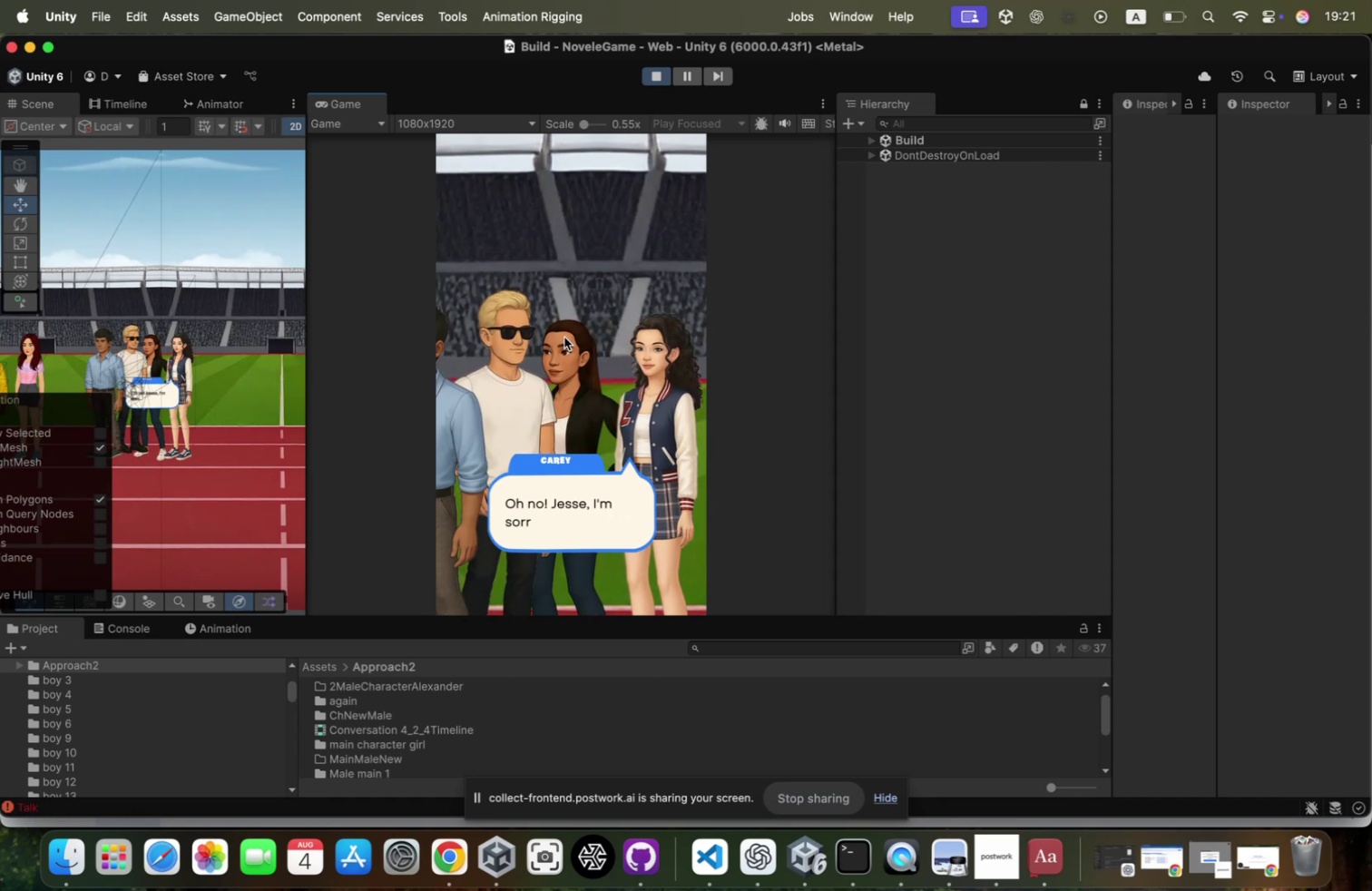 
left_click([564, 337])
 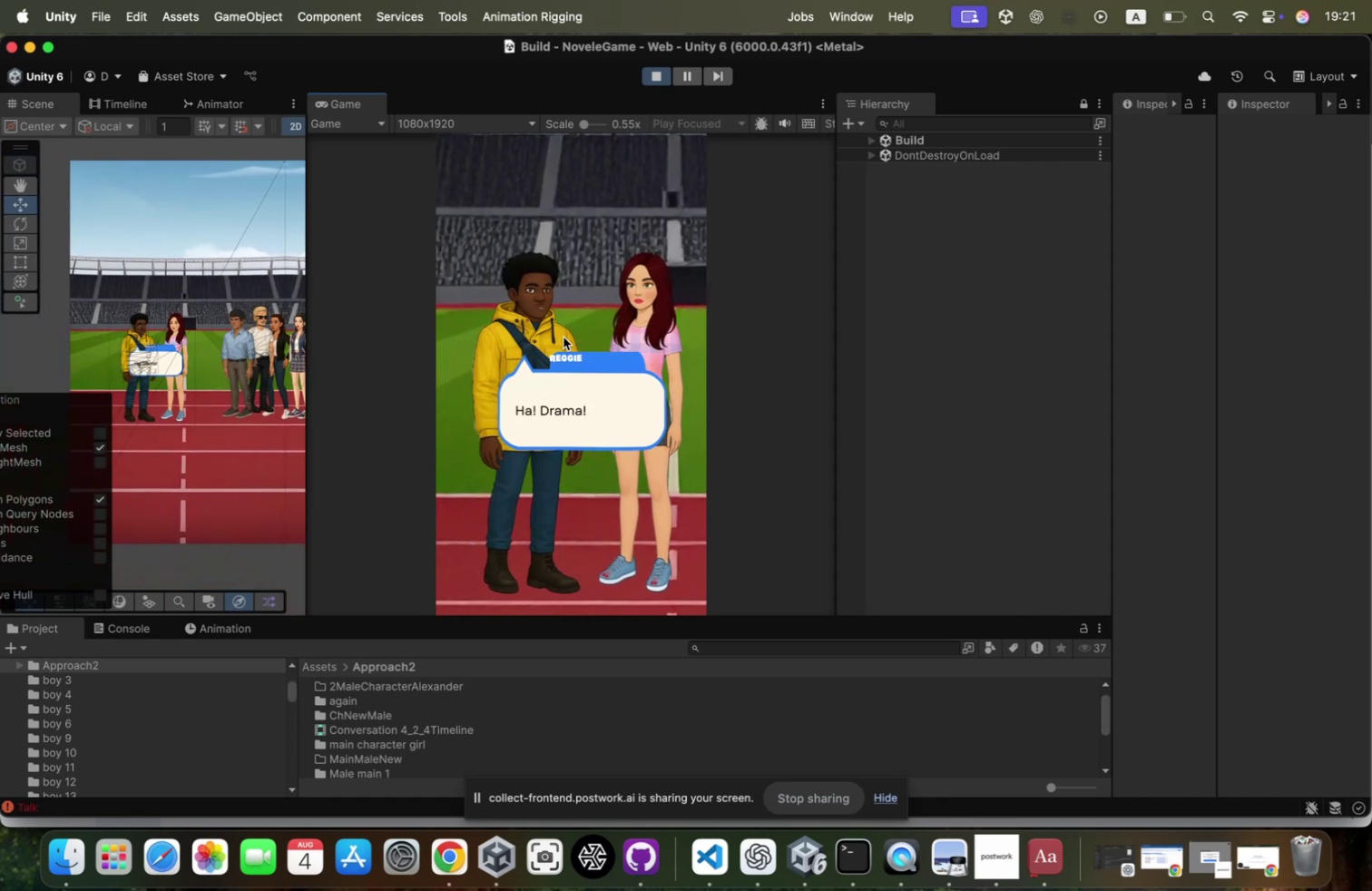 
left_click([564, 337])
 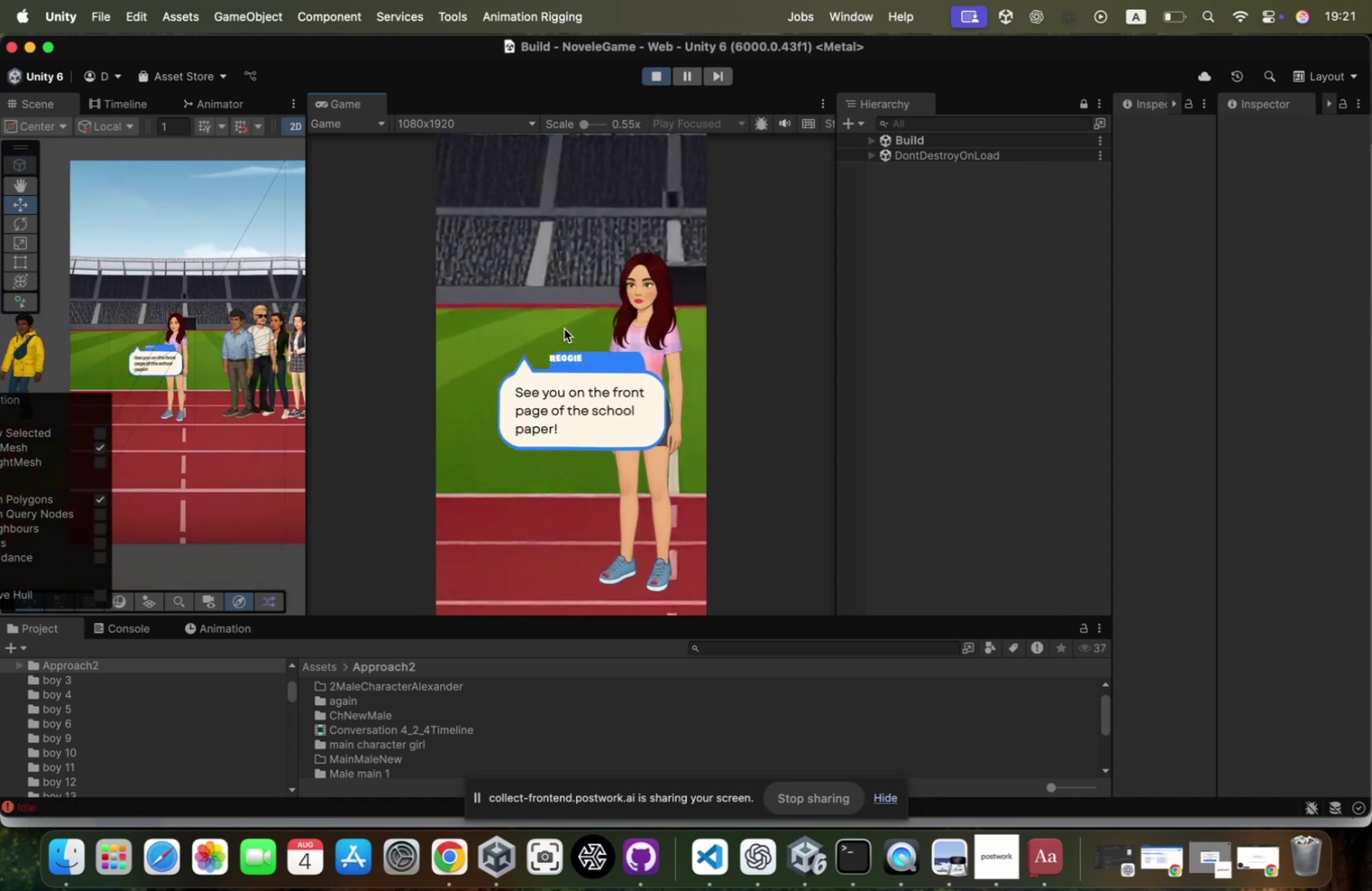 
left_click([564, 328])
 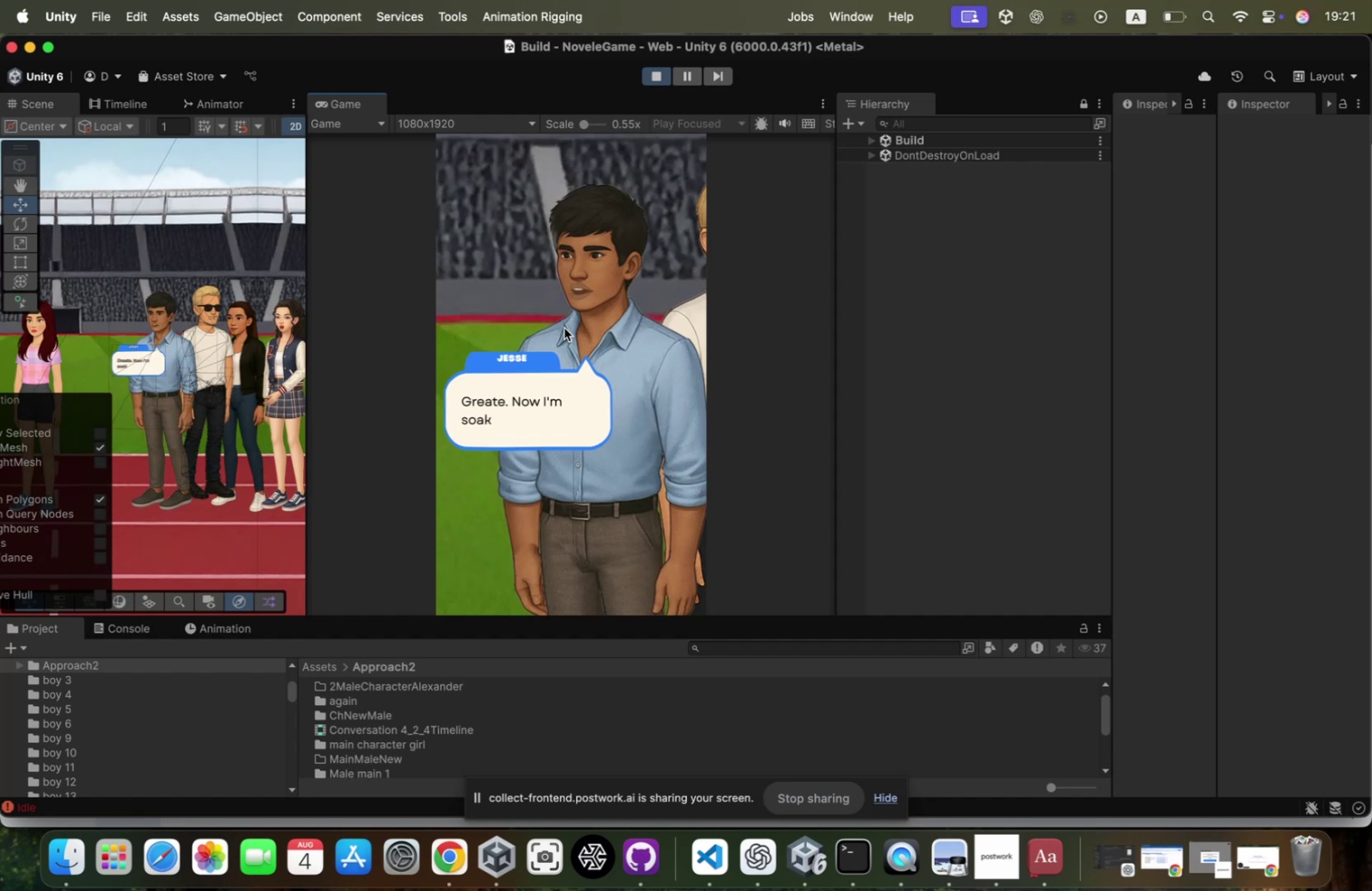 
left_click([564, 328])
 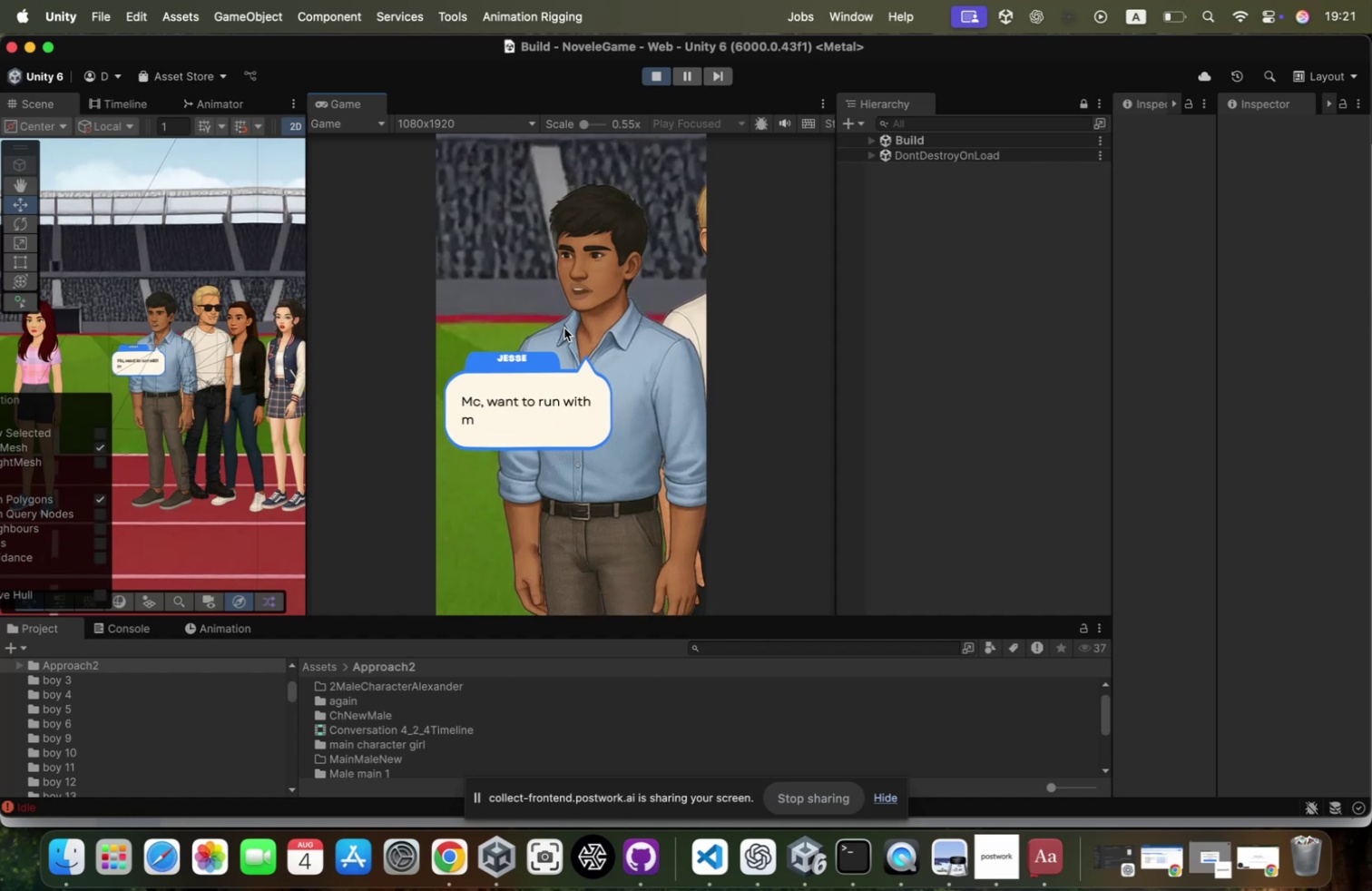 
left_click([564, 328])
 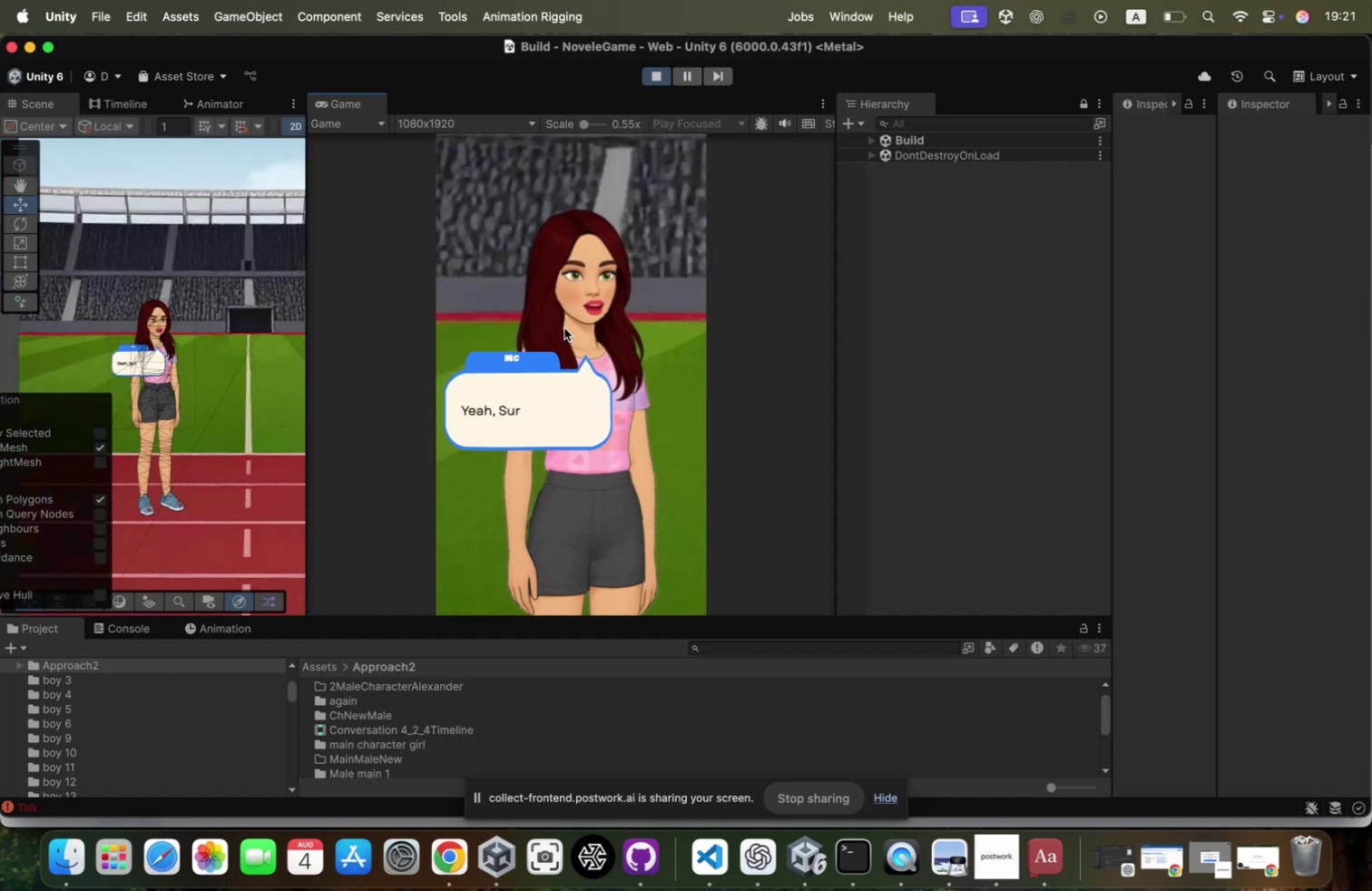 
left_click([564, 328])
 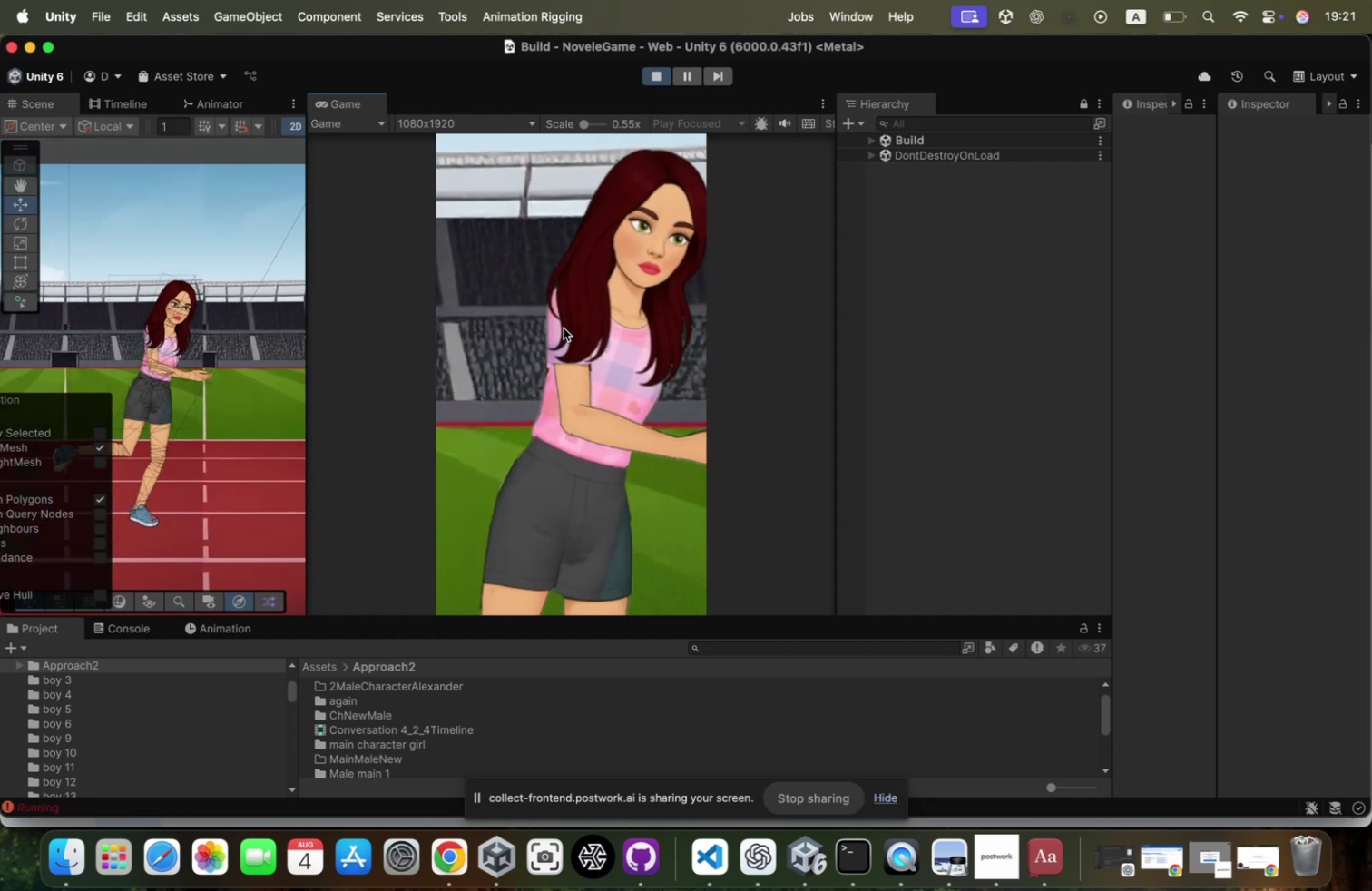 
left_click([564, 328])
 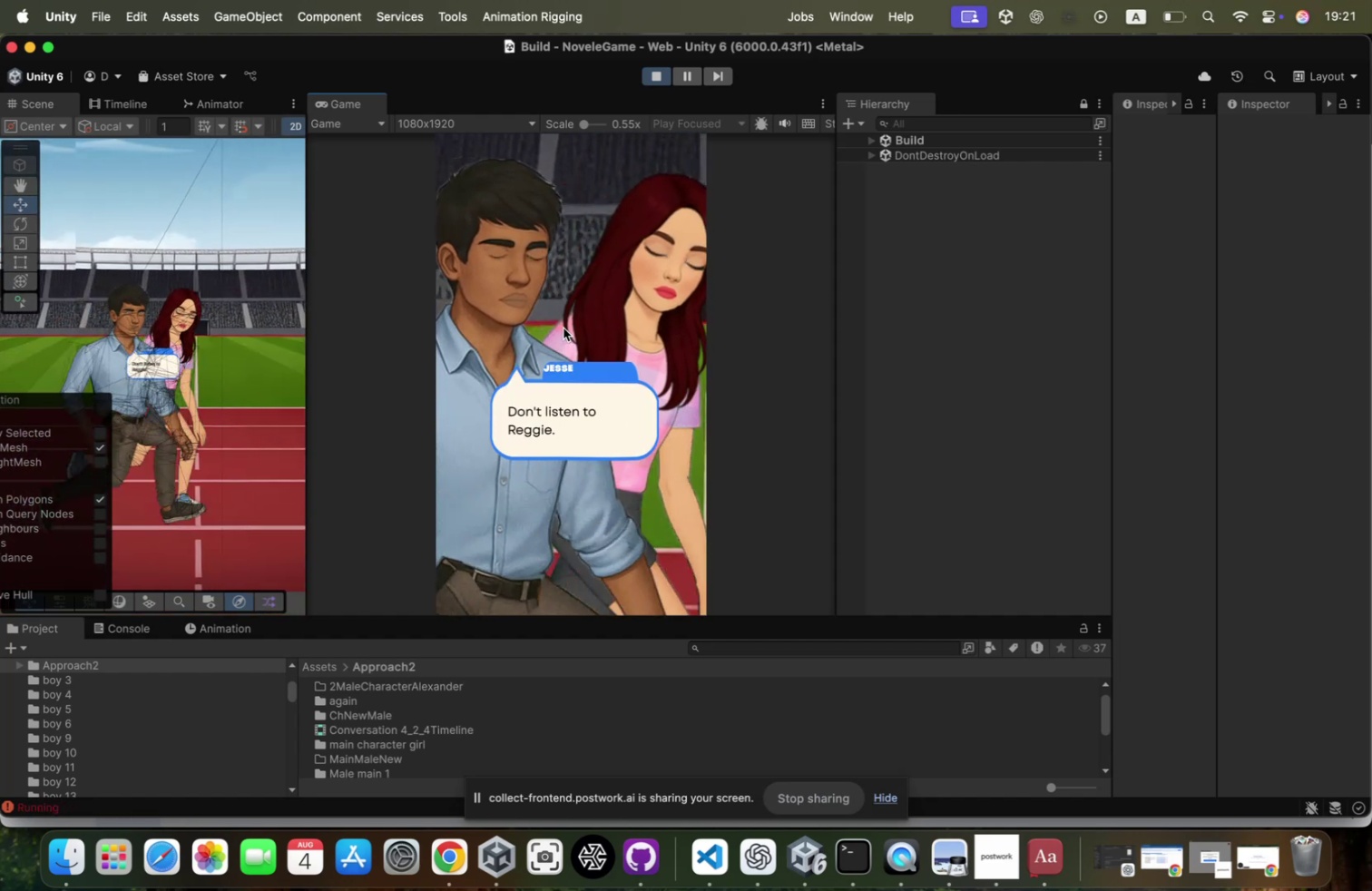 
left_click([564, 328])
 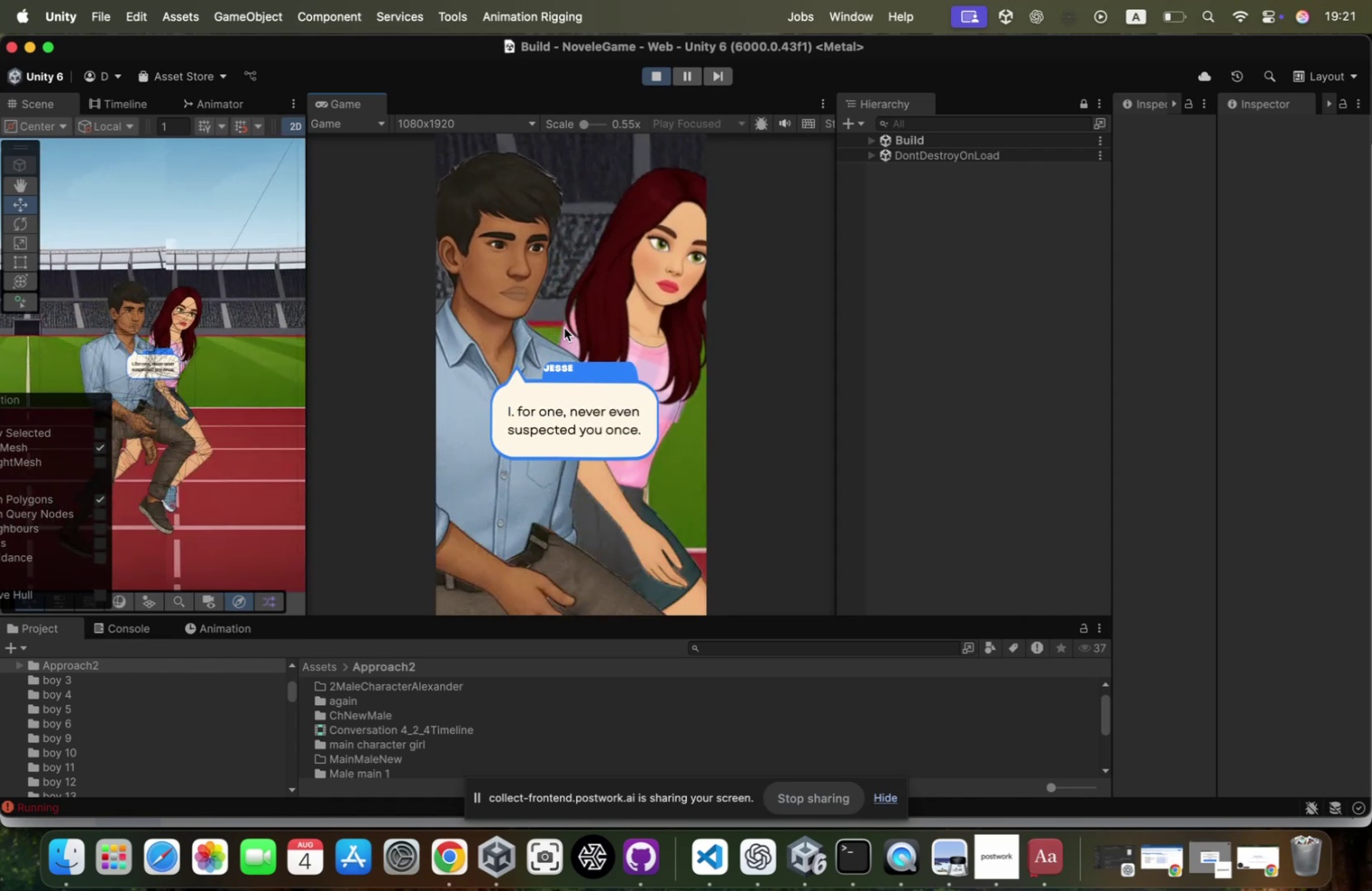 
left_click([564, 328])
 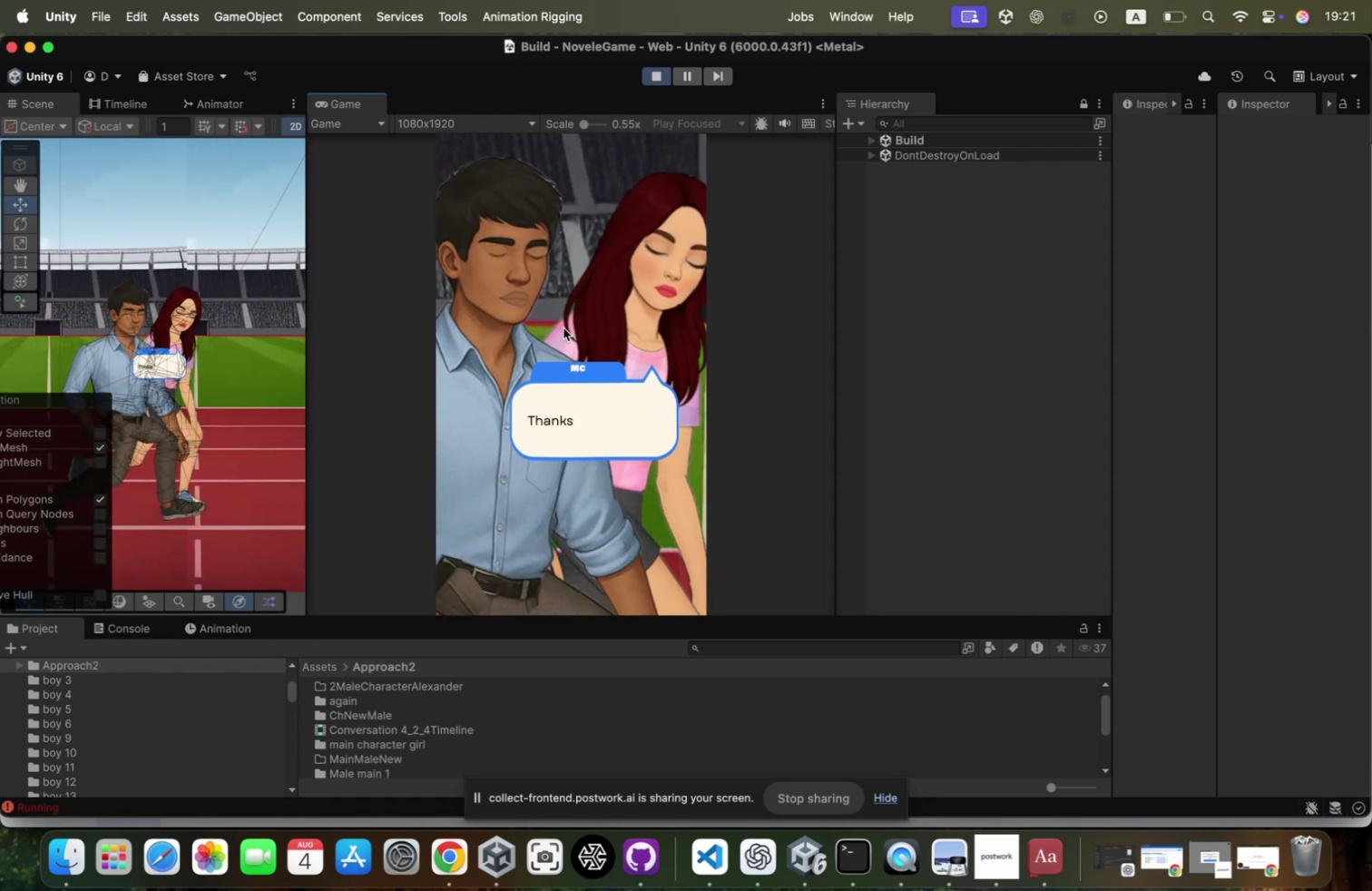 
left_click([564, 328])
 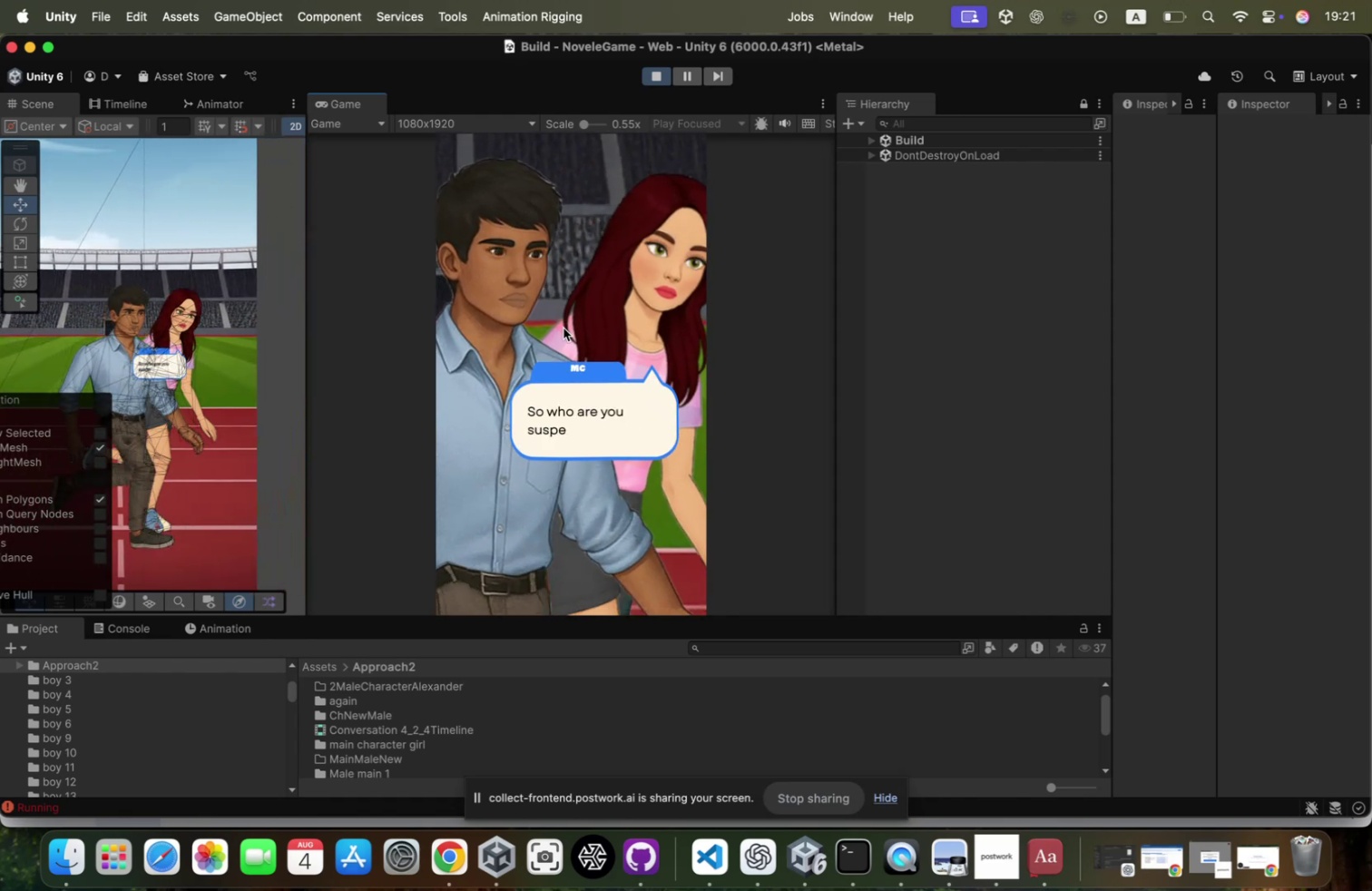 
left_click([563, 328])
 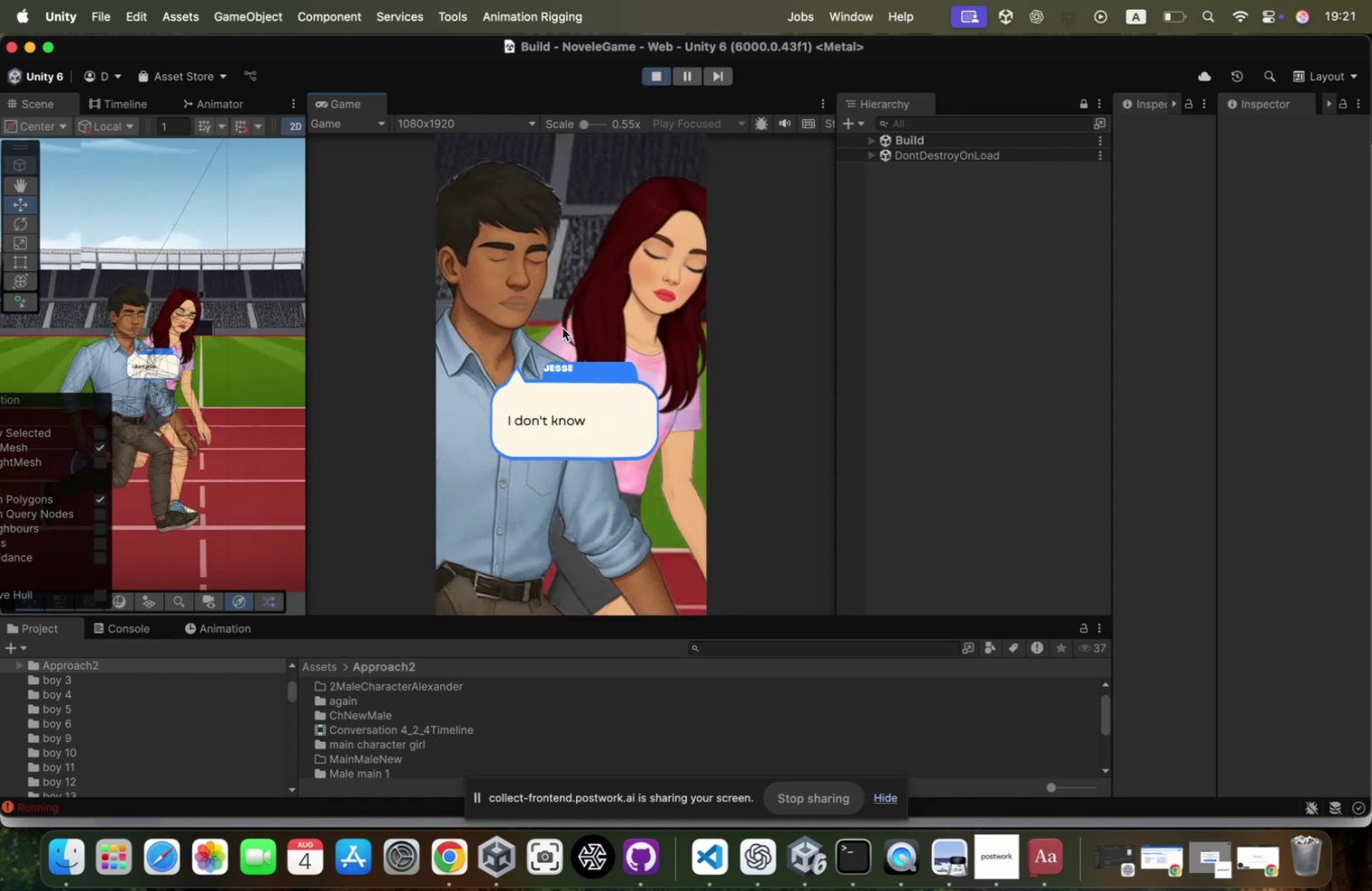 
left_click([563, 328])
 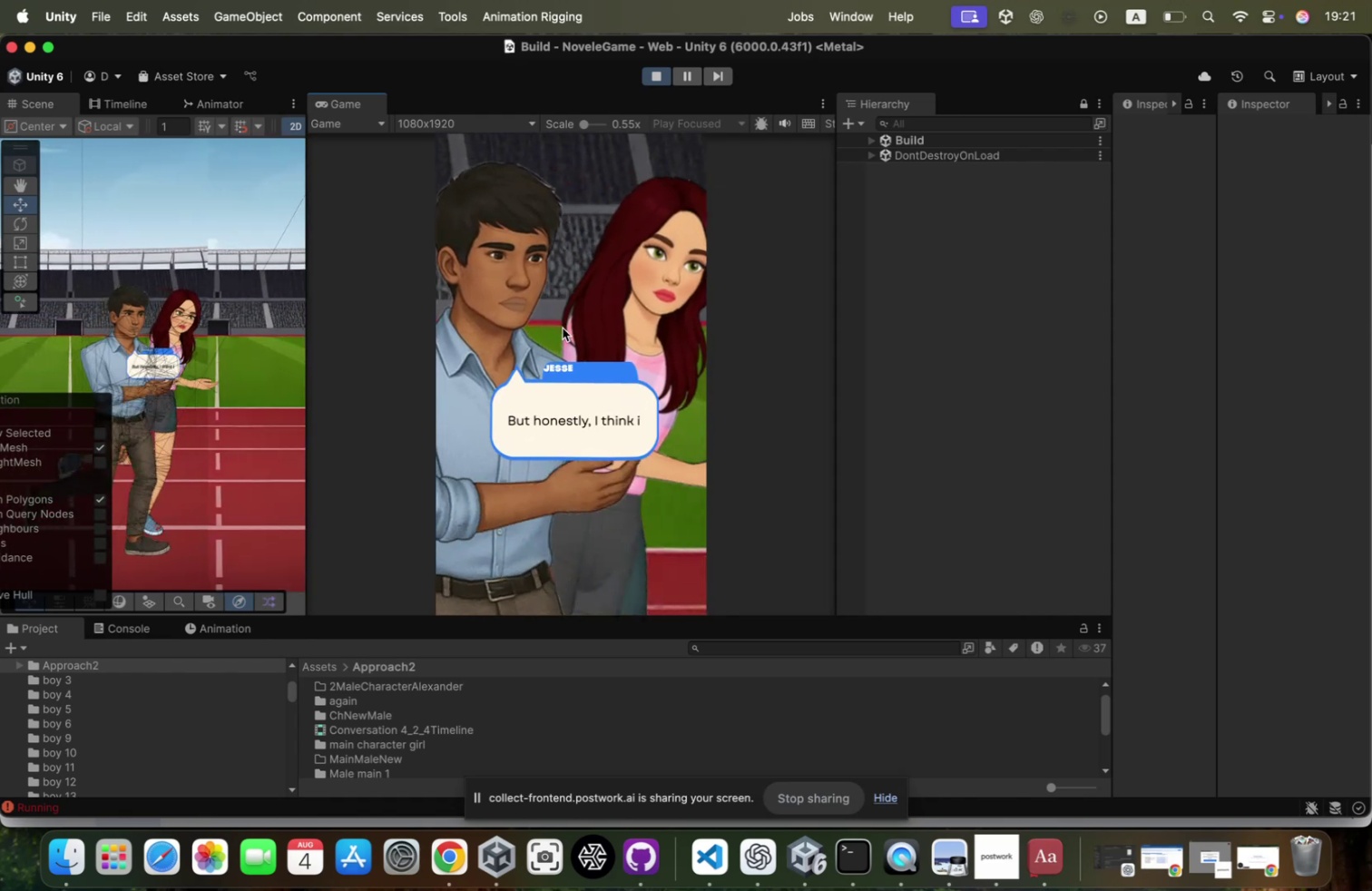 
left_click([562, 328])
 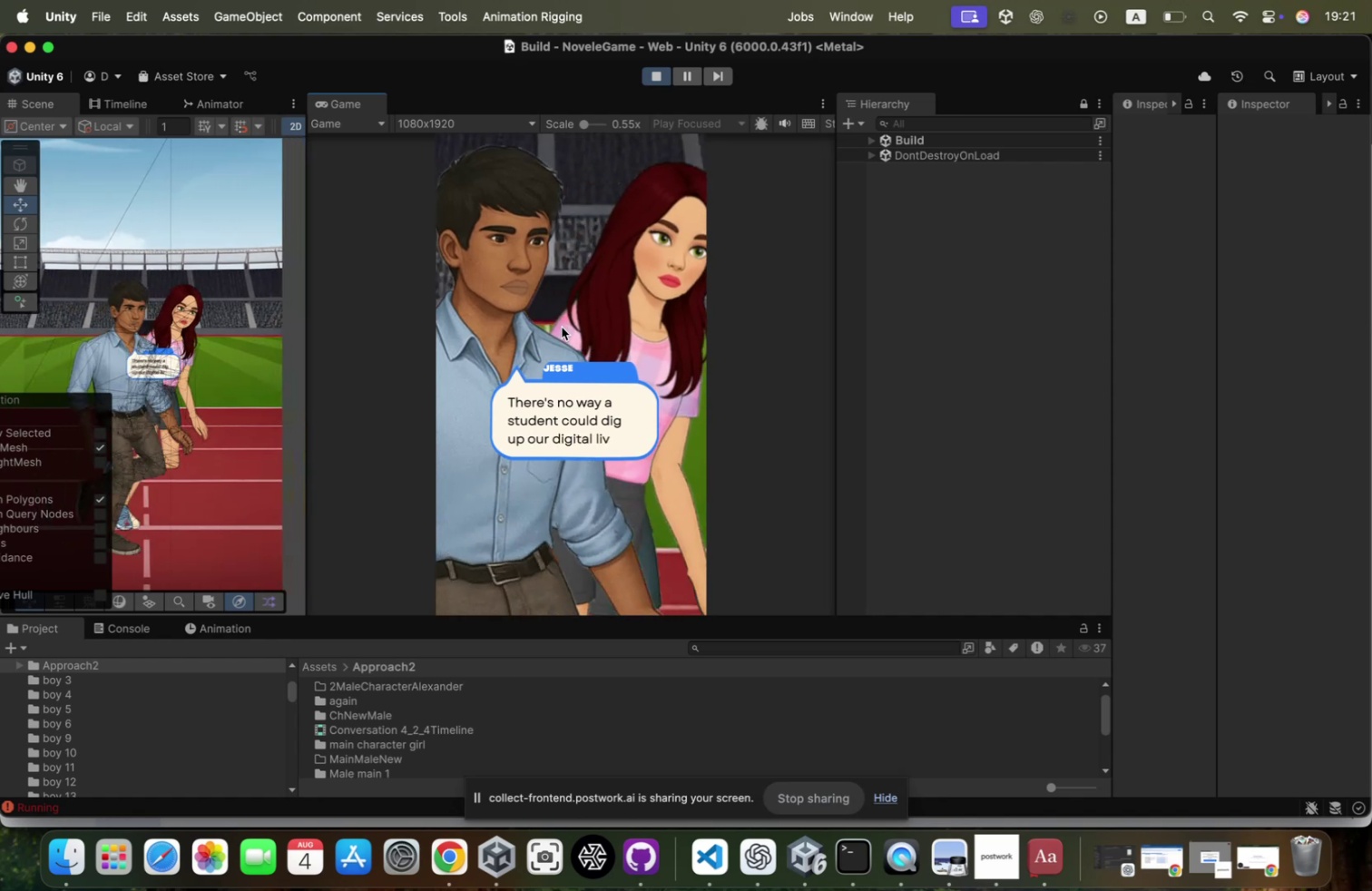 
left_click([562, 326])
 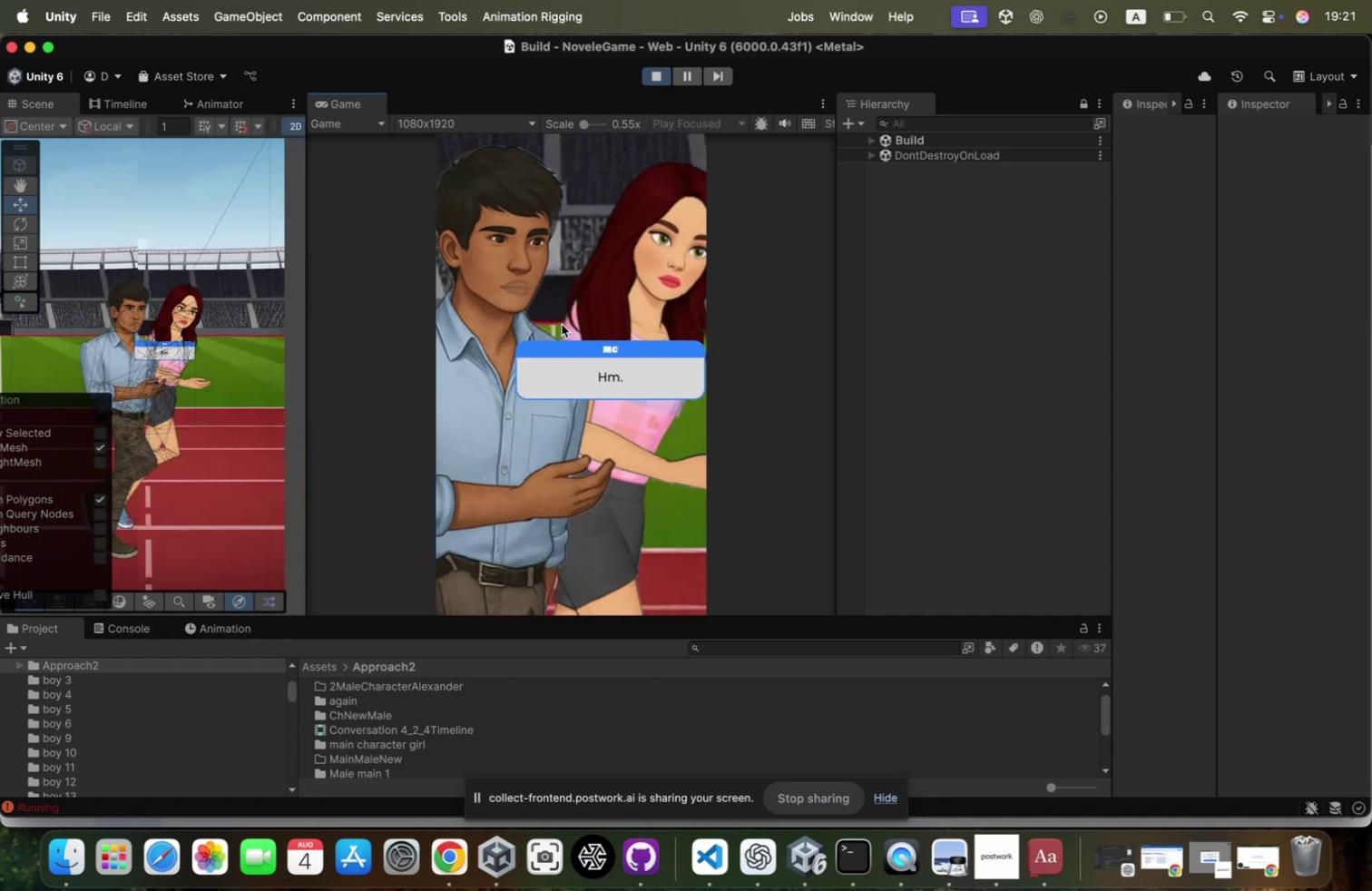 
left_click([561, 324])
 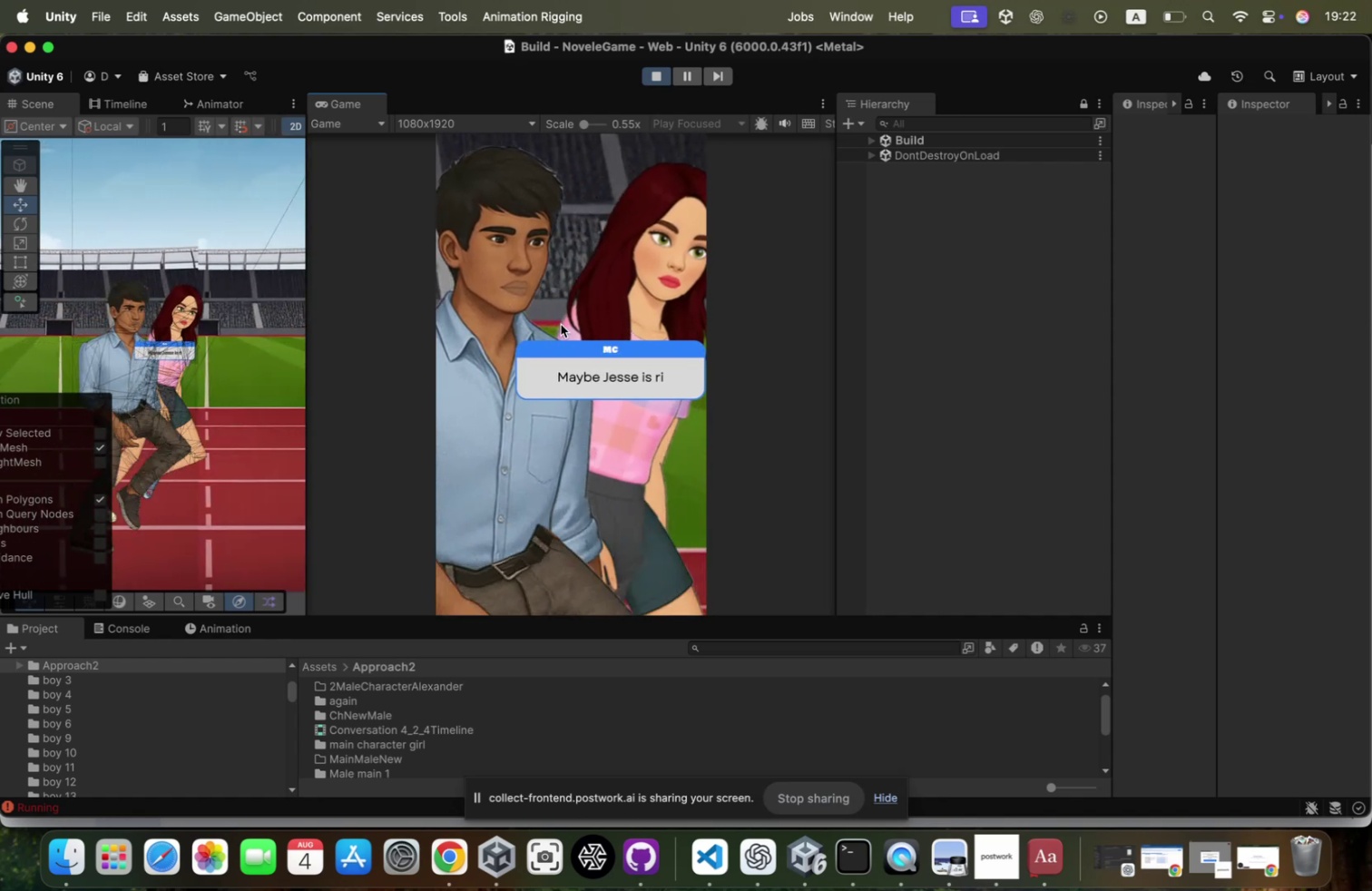 
left_click([560, 324])
 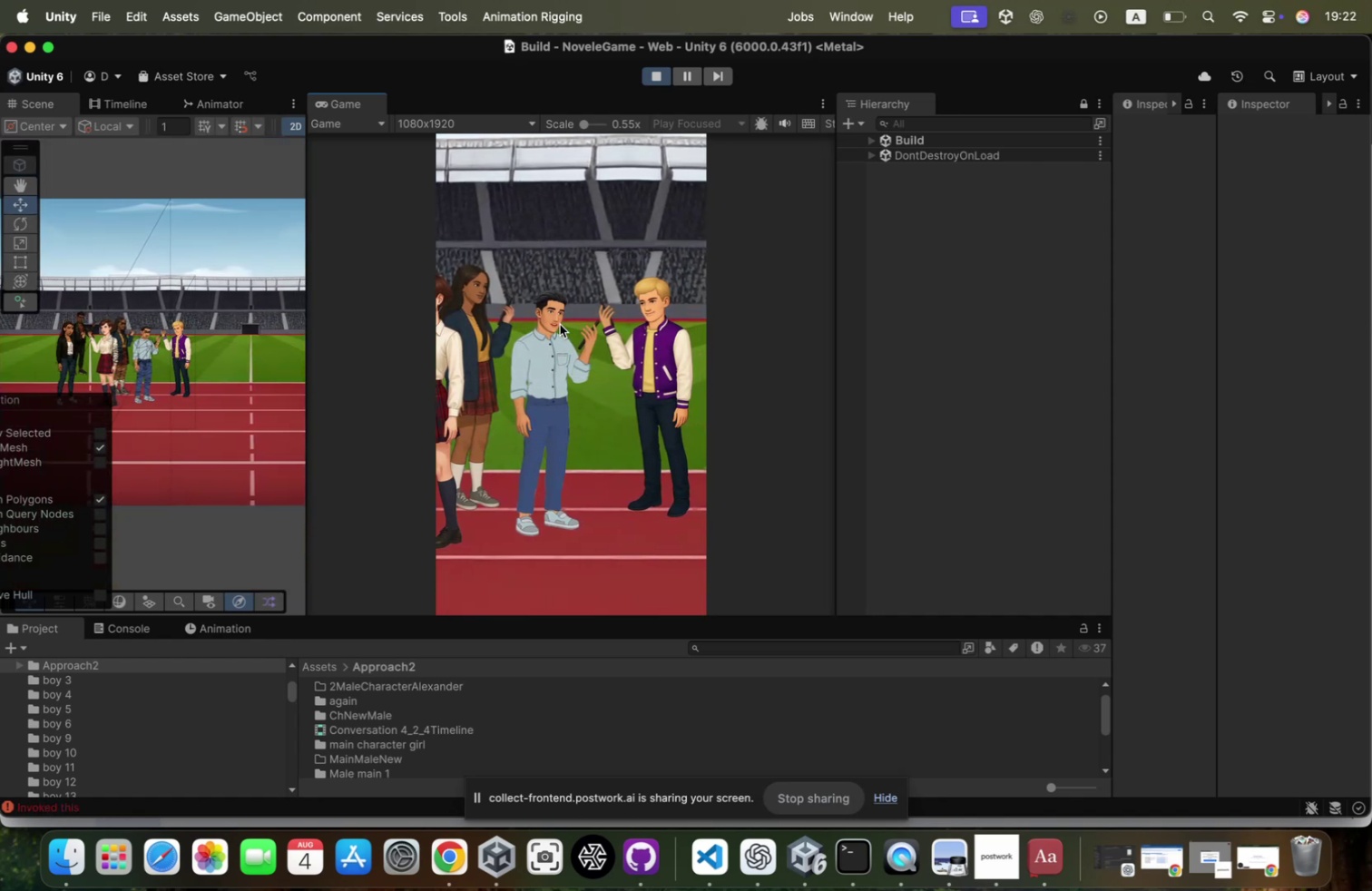 
left_click([560, 324])
 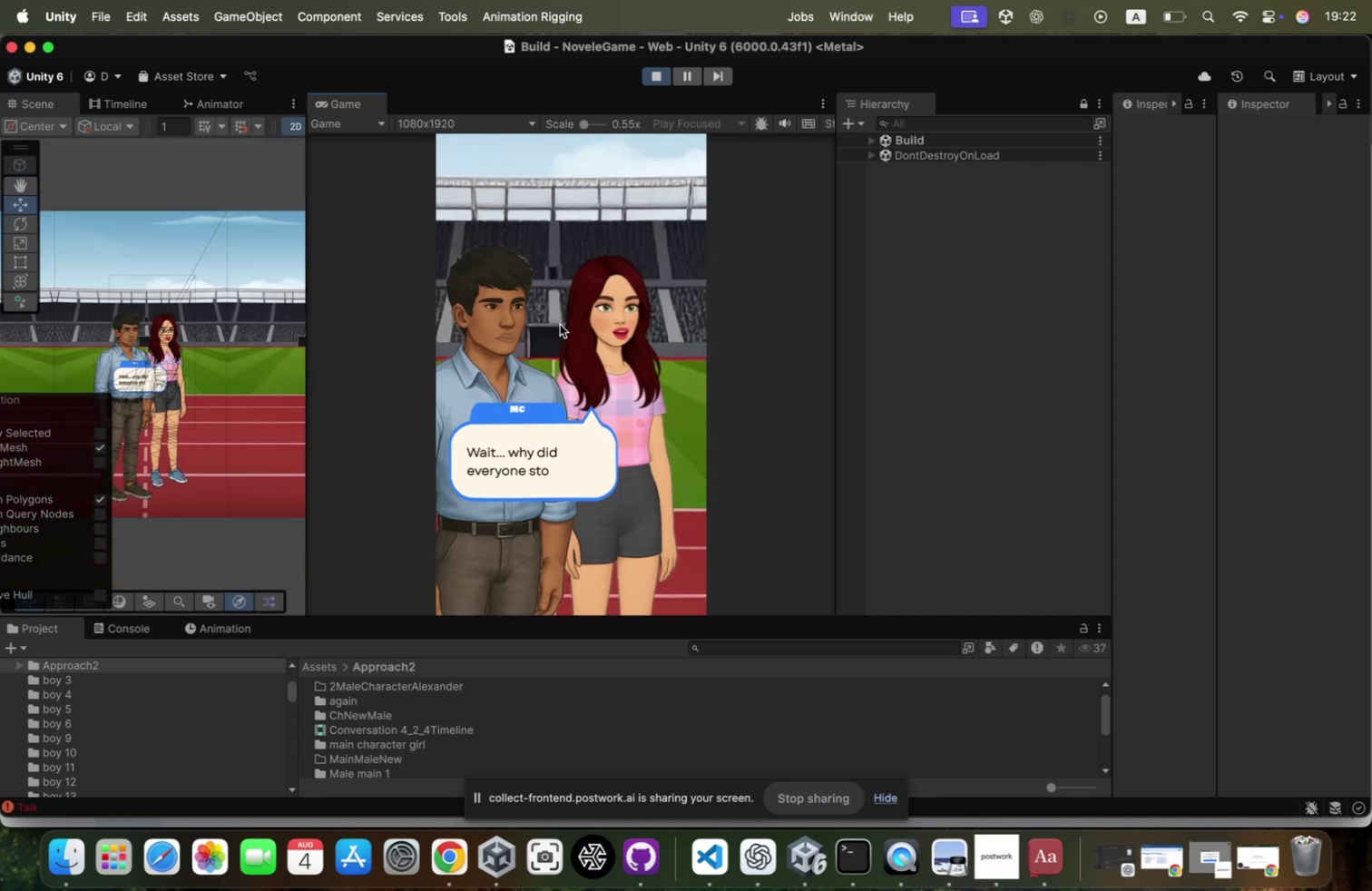 
left_click([559, 324])
 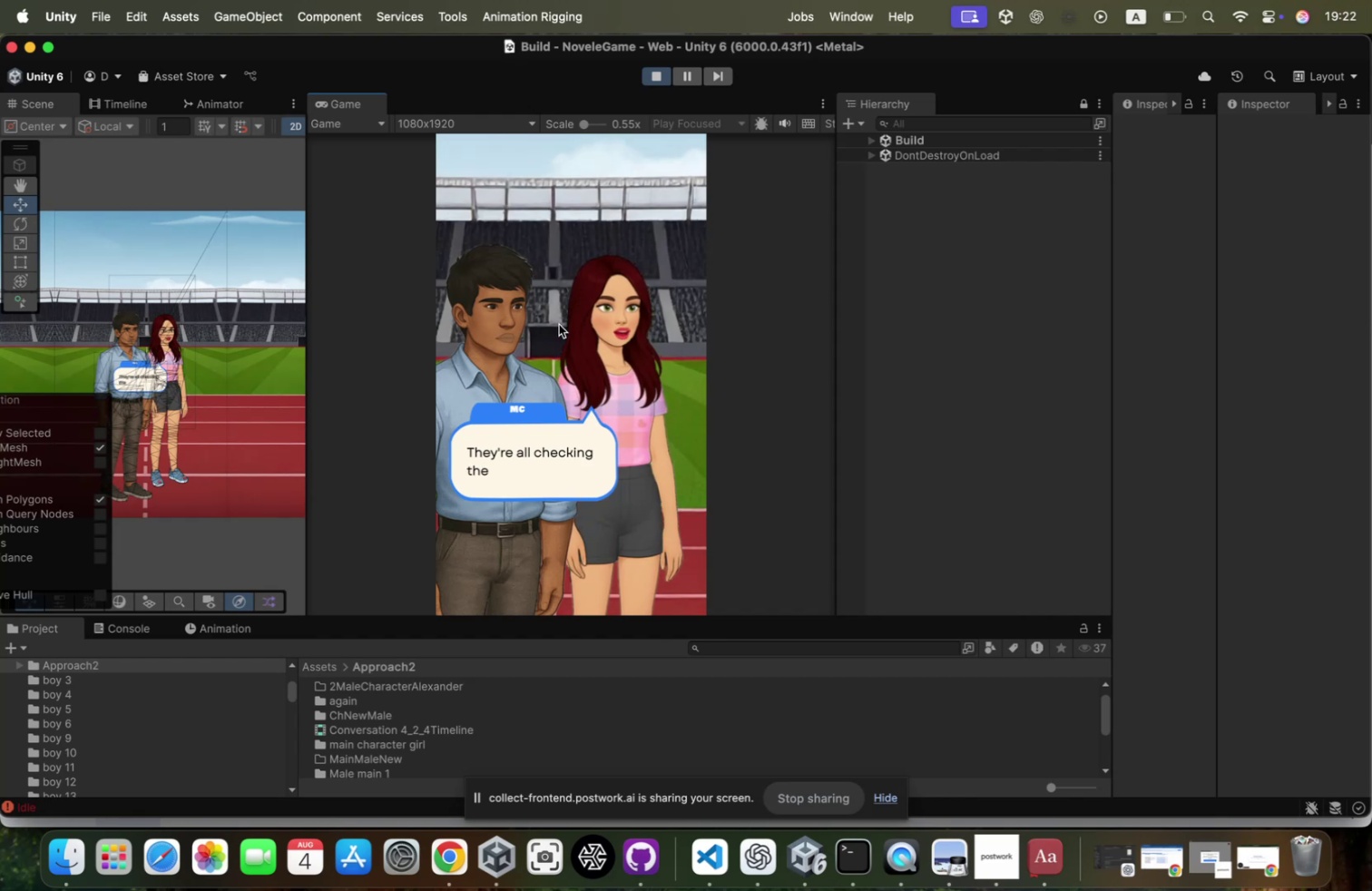 
left_click([558, 324])
 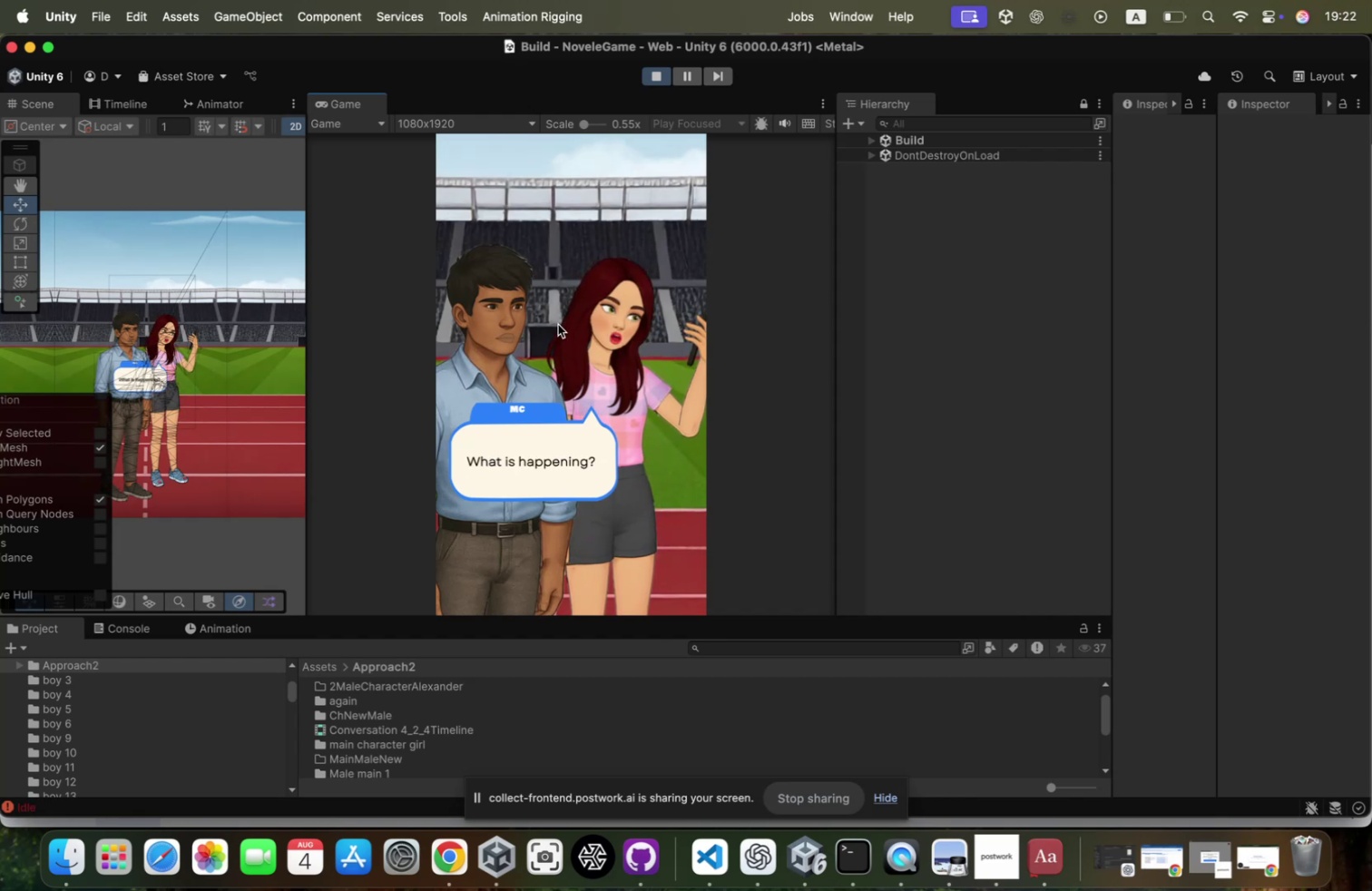 
left_click([558, 324])
 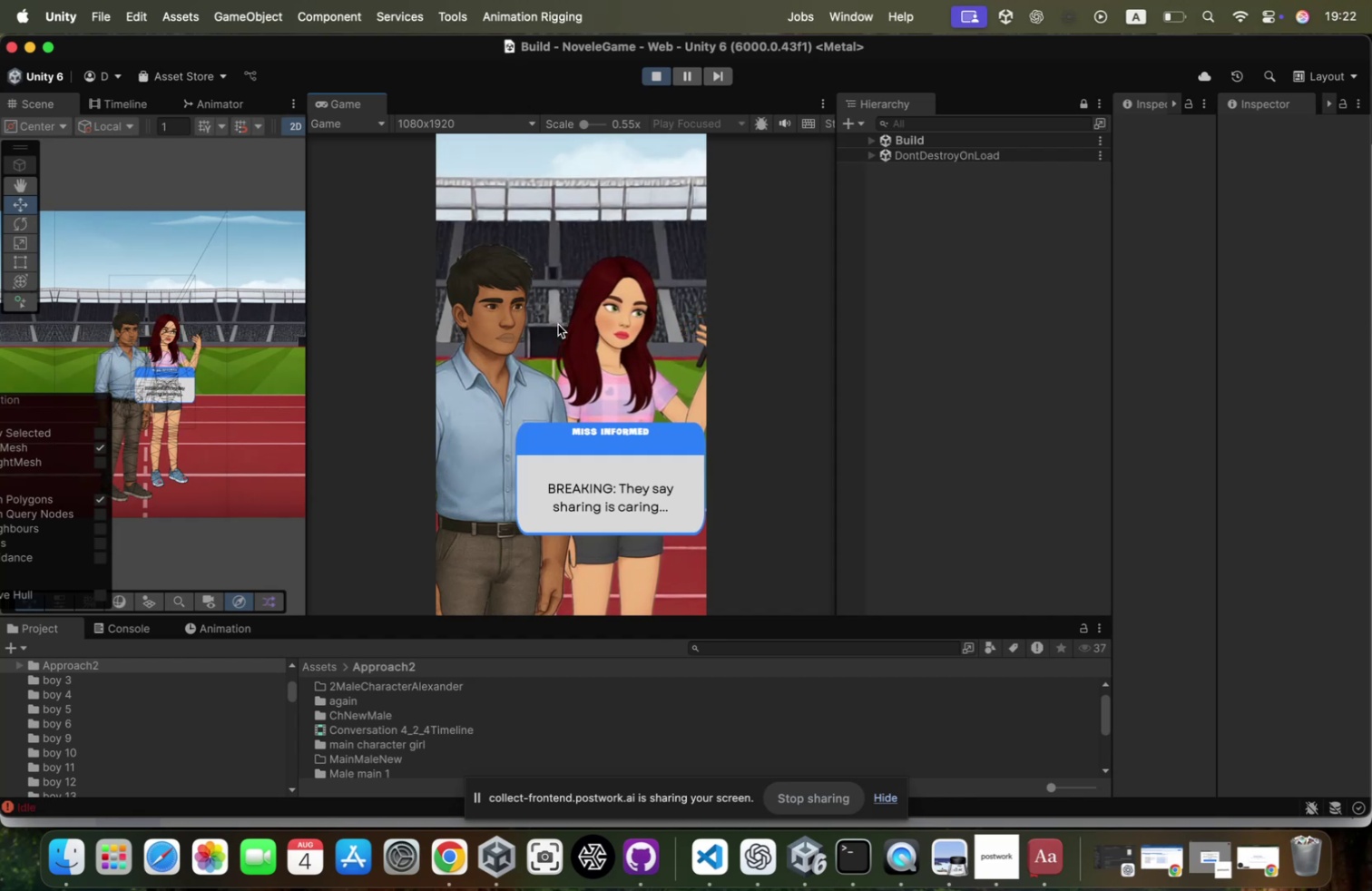 
left_click([557, 324])
 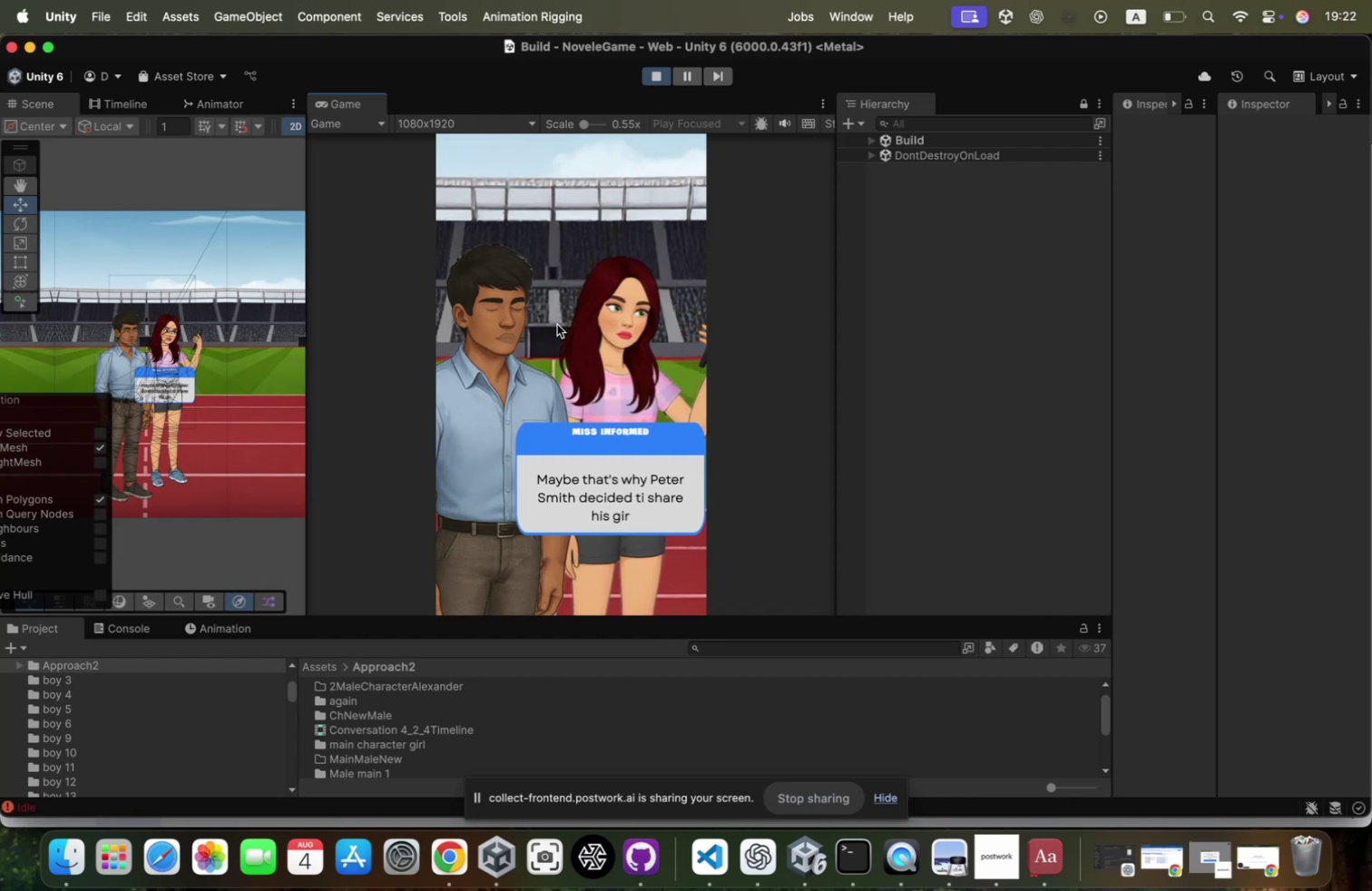 
left_click([557, 325])
 